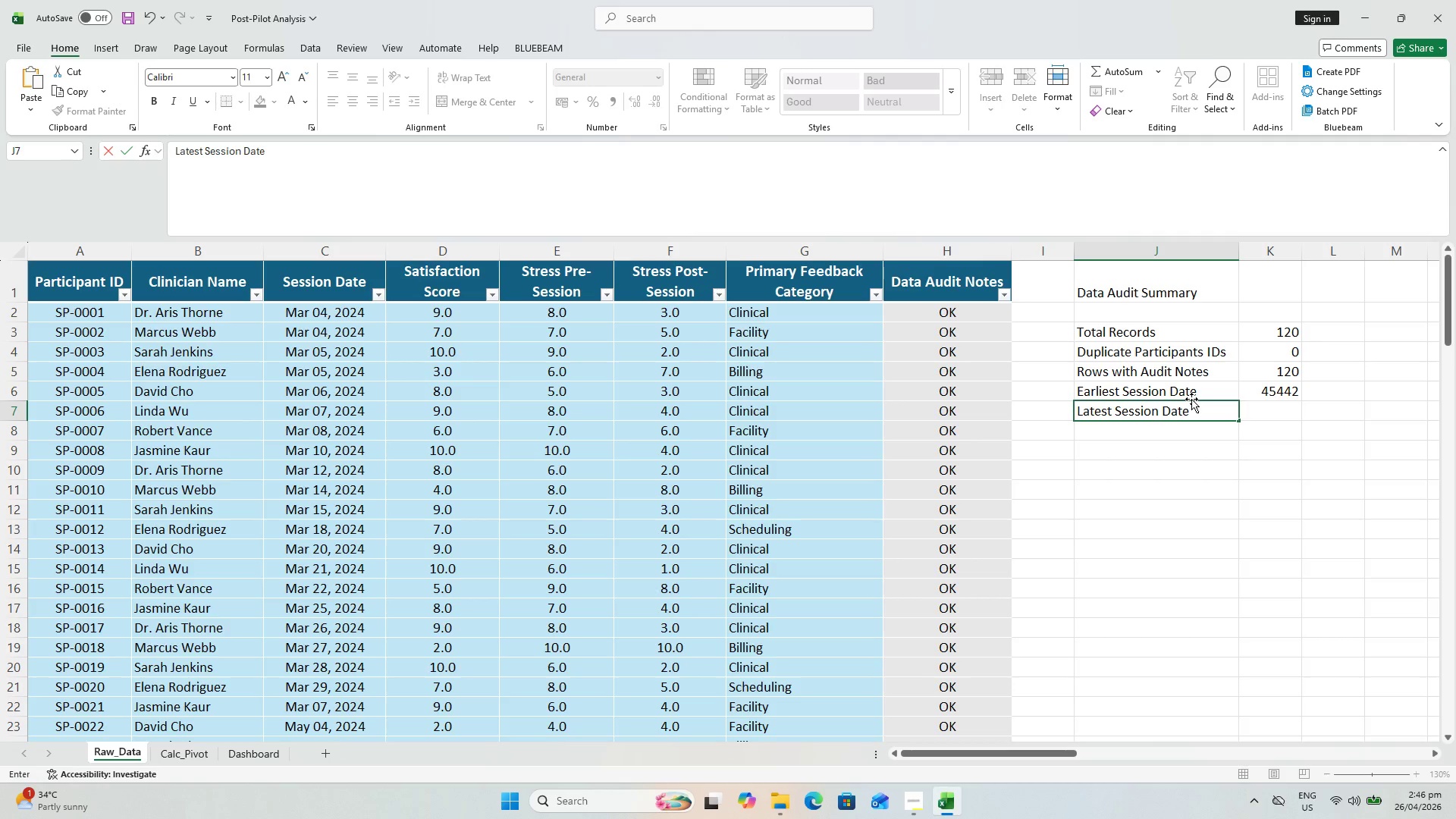 
key(ArrowRight)
 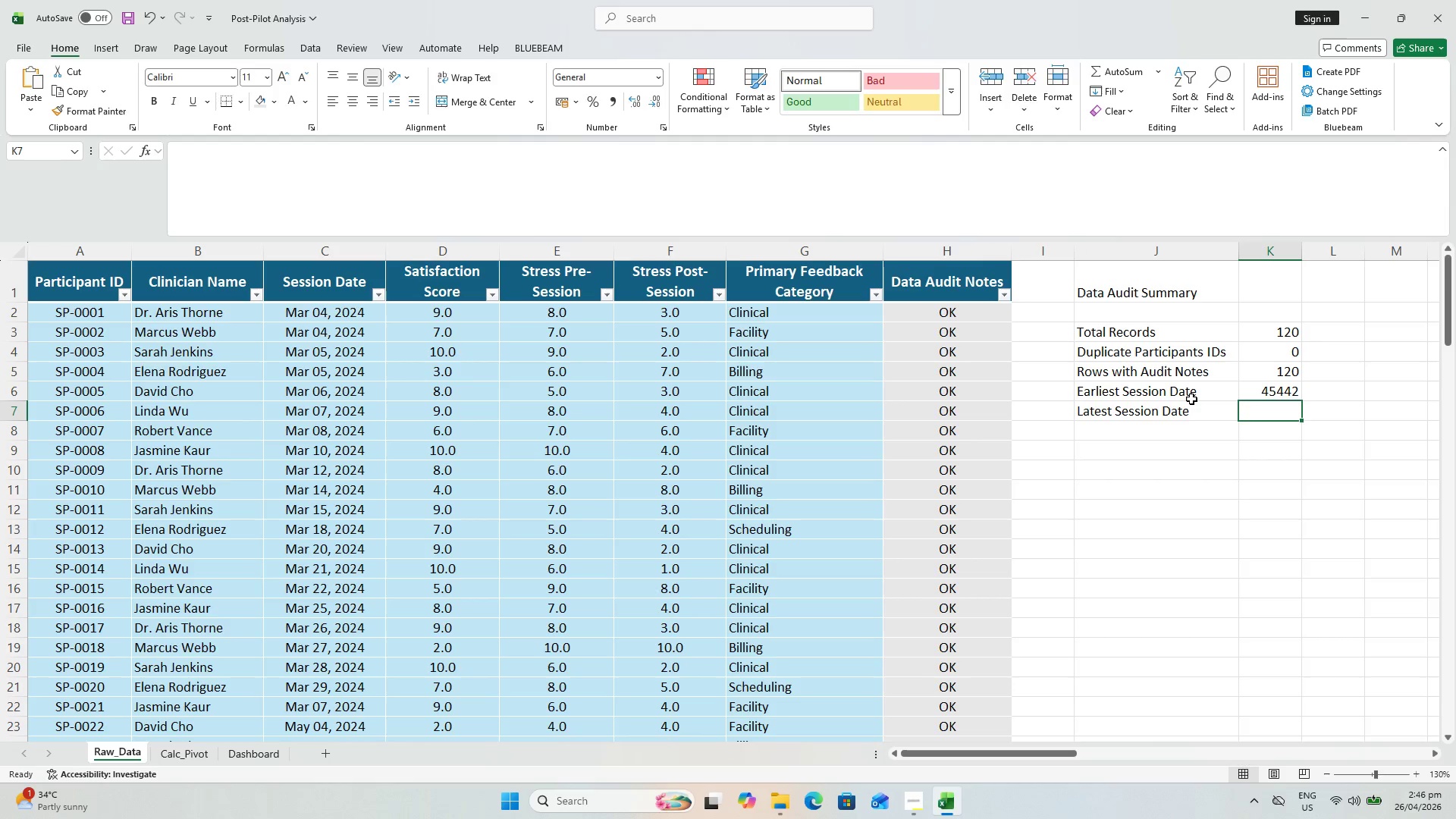 
type(=MAXC)
key(Backspace)
type(()
 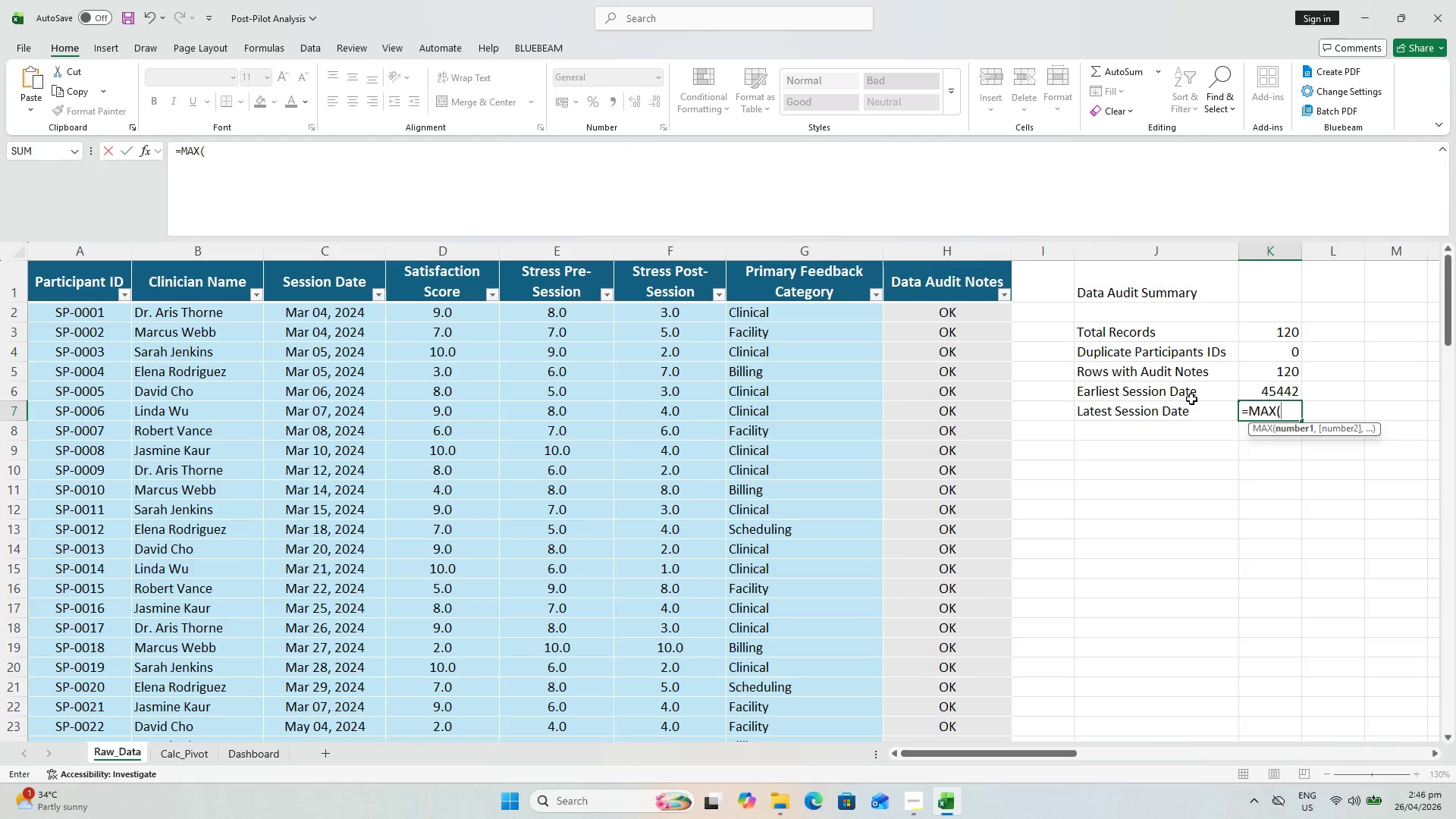 
wait(10.97)
 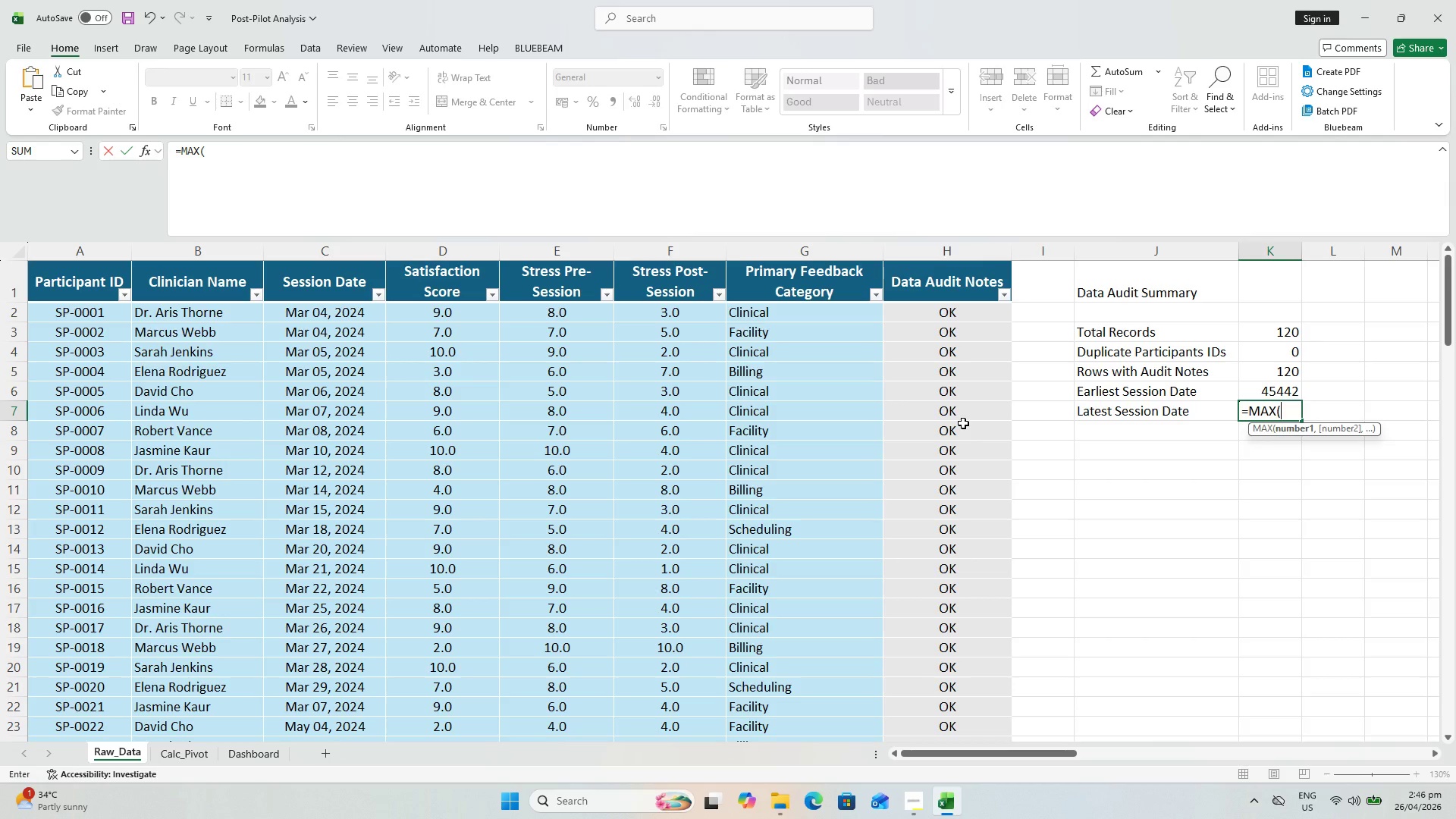 
scroll: coordinate [310, 319], scroll_direction: up, amount: 2.0
 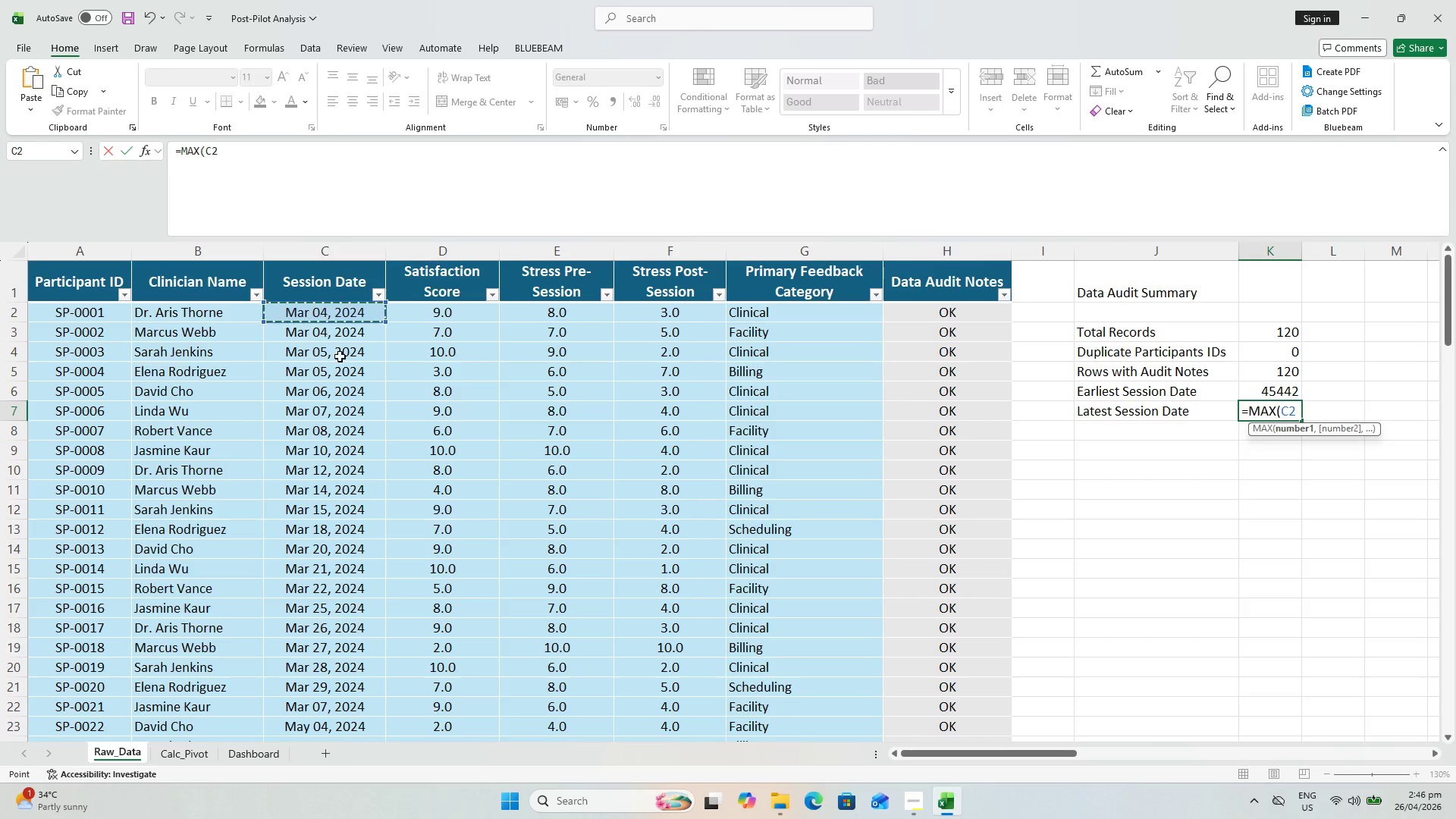 
hold_key(key=ShiftLeft, duration=0.88)
 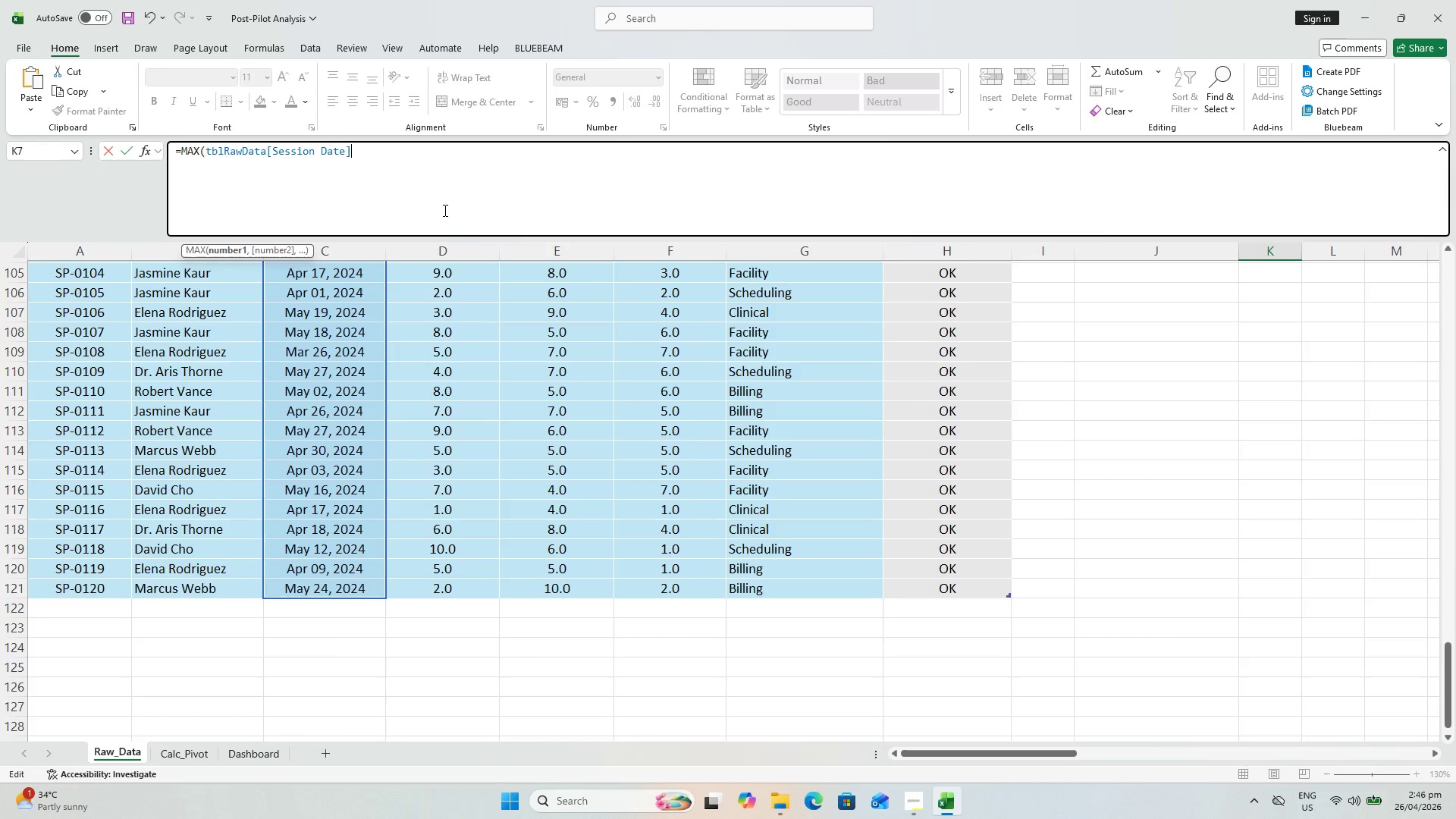 
scroll: coordinate [298, 510], scroll_direction: down, amount: 35.0
 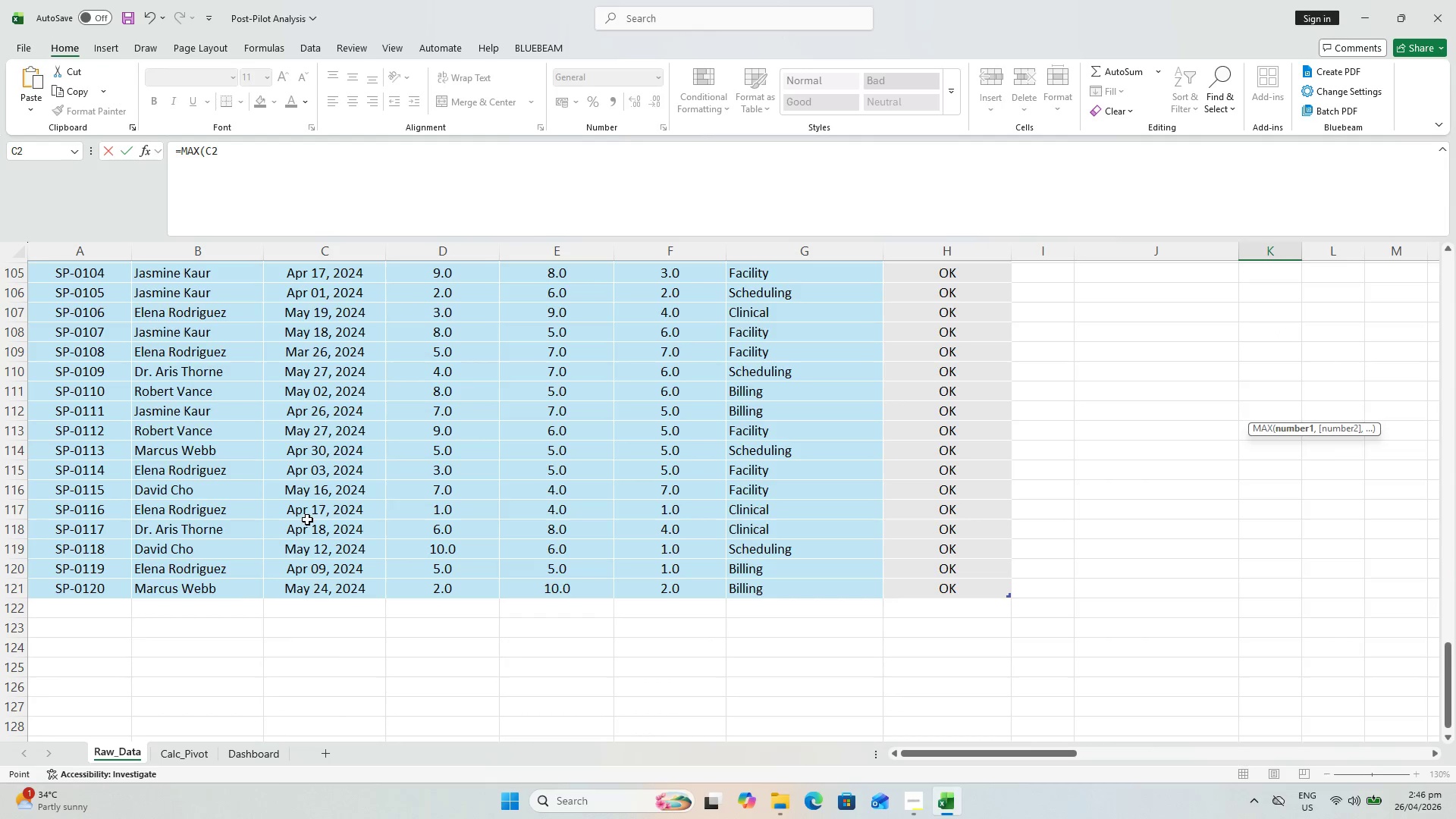 
key(Shift+0)
 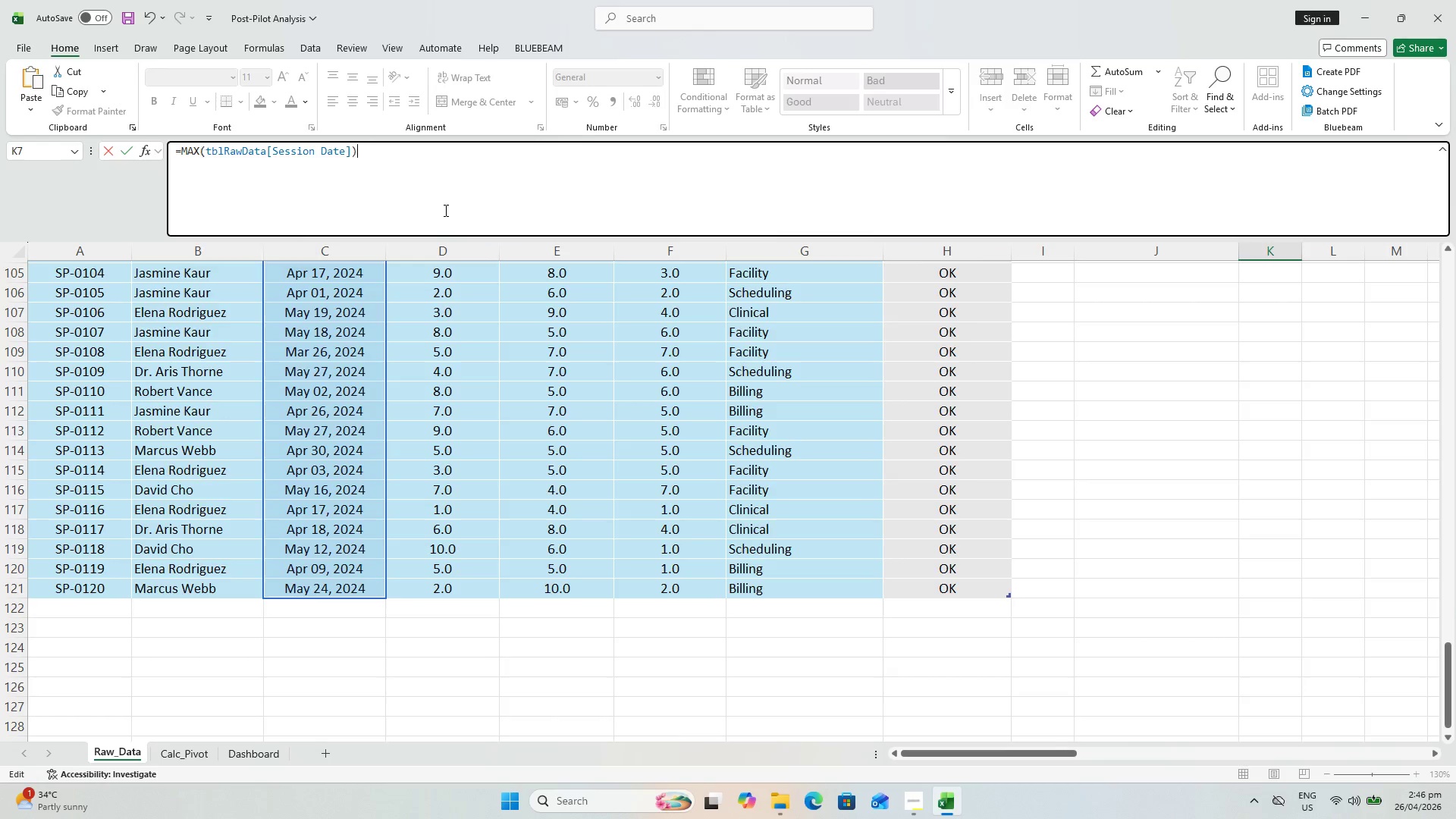 
key(Enter)
 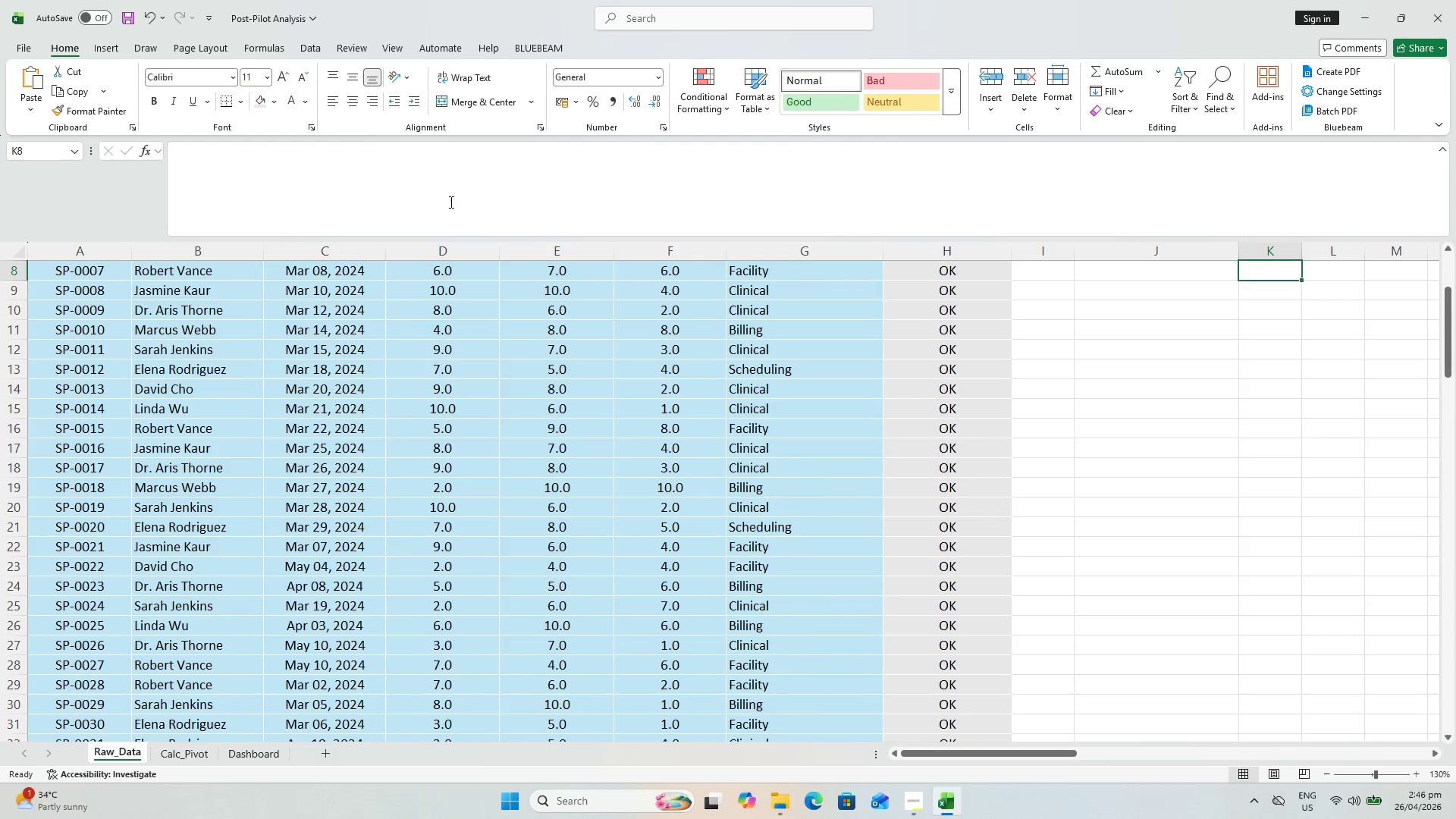 
scroll: coordinate [1211, 419], scroll_direction: up, amount: 8.0
 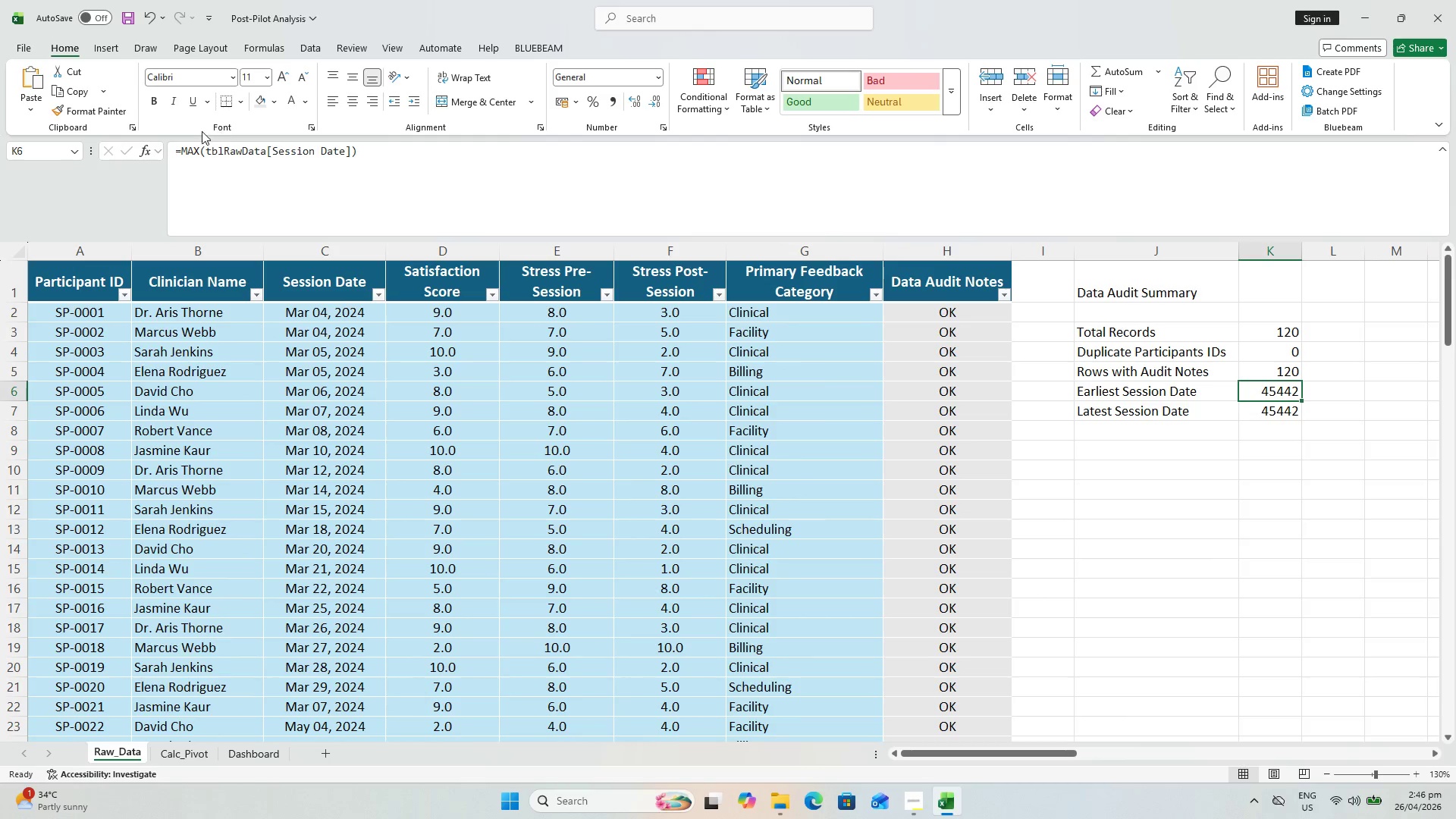 
left_click([199, 152])
 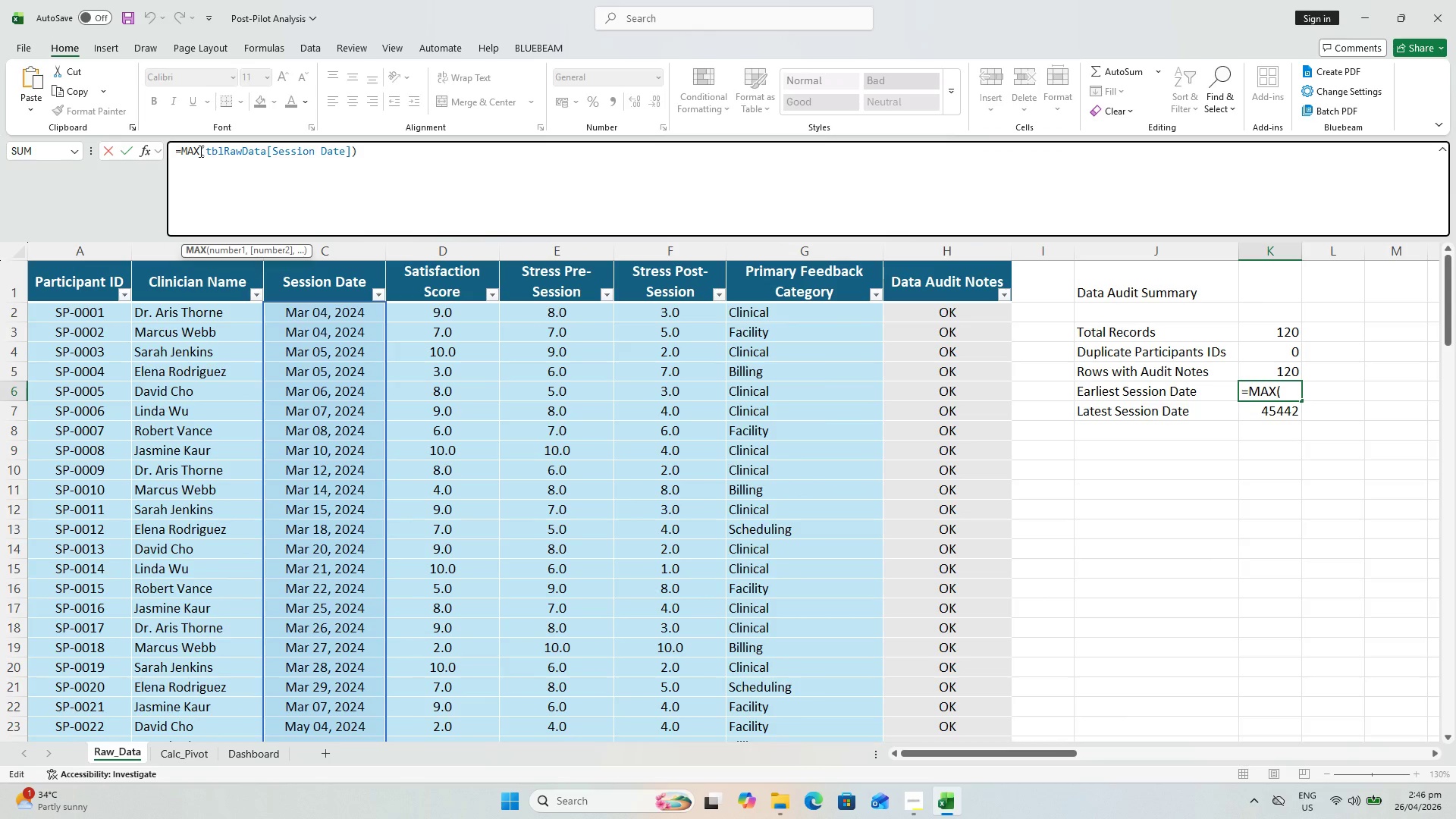 
key(Backspace)
key(Backspace)
type(IN)
key(Backspace)
key(Backspace)
type(in)
 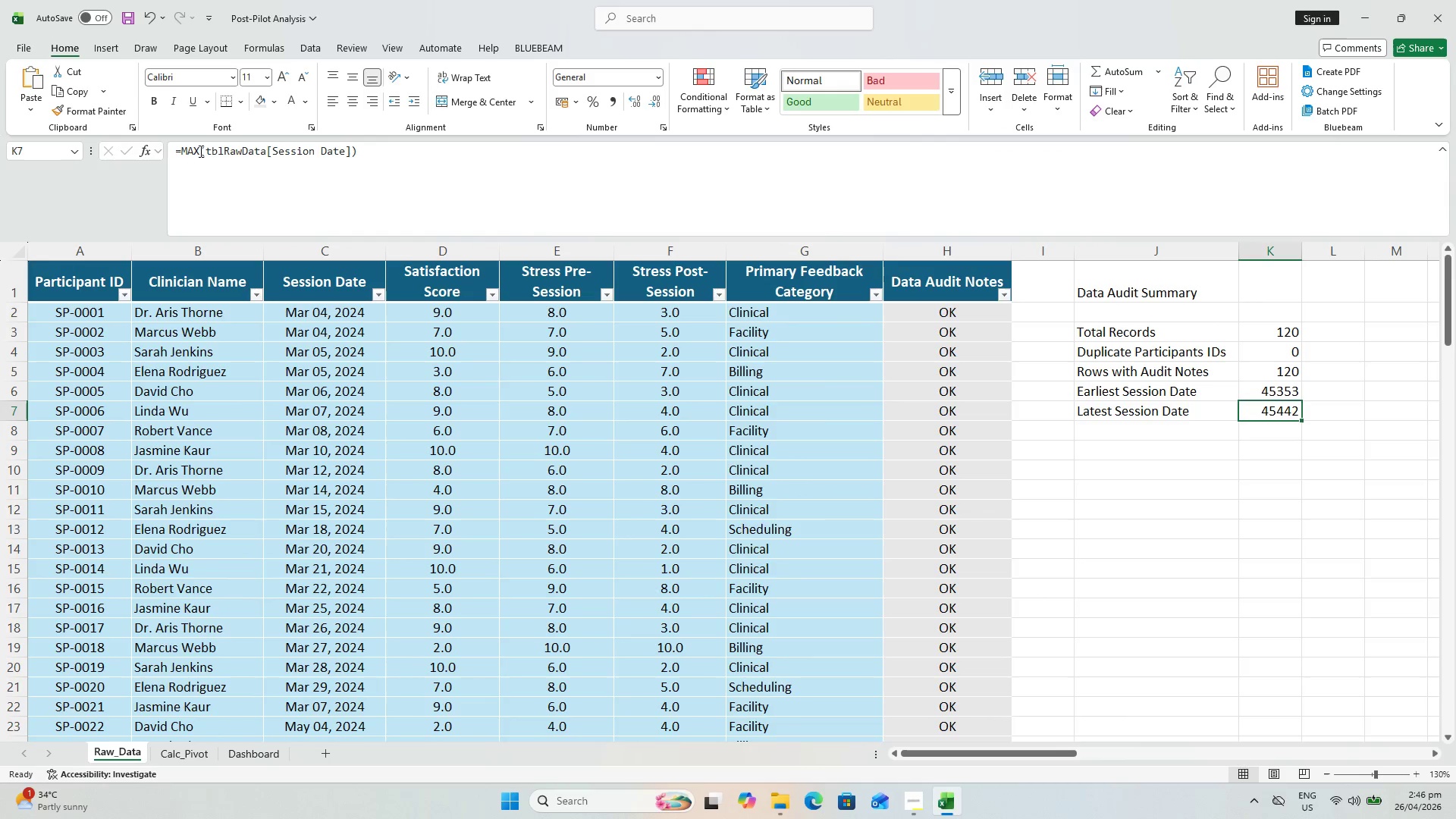 
 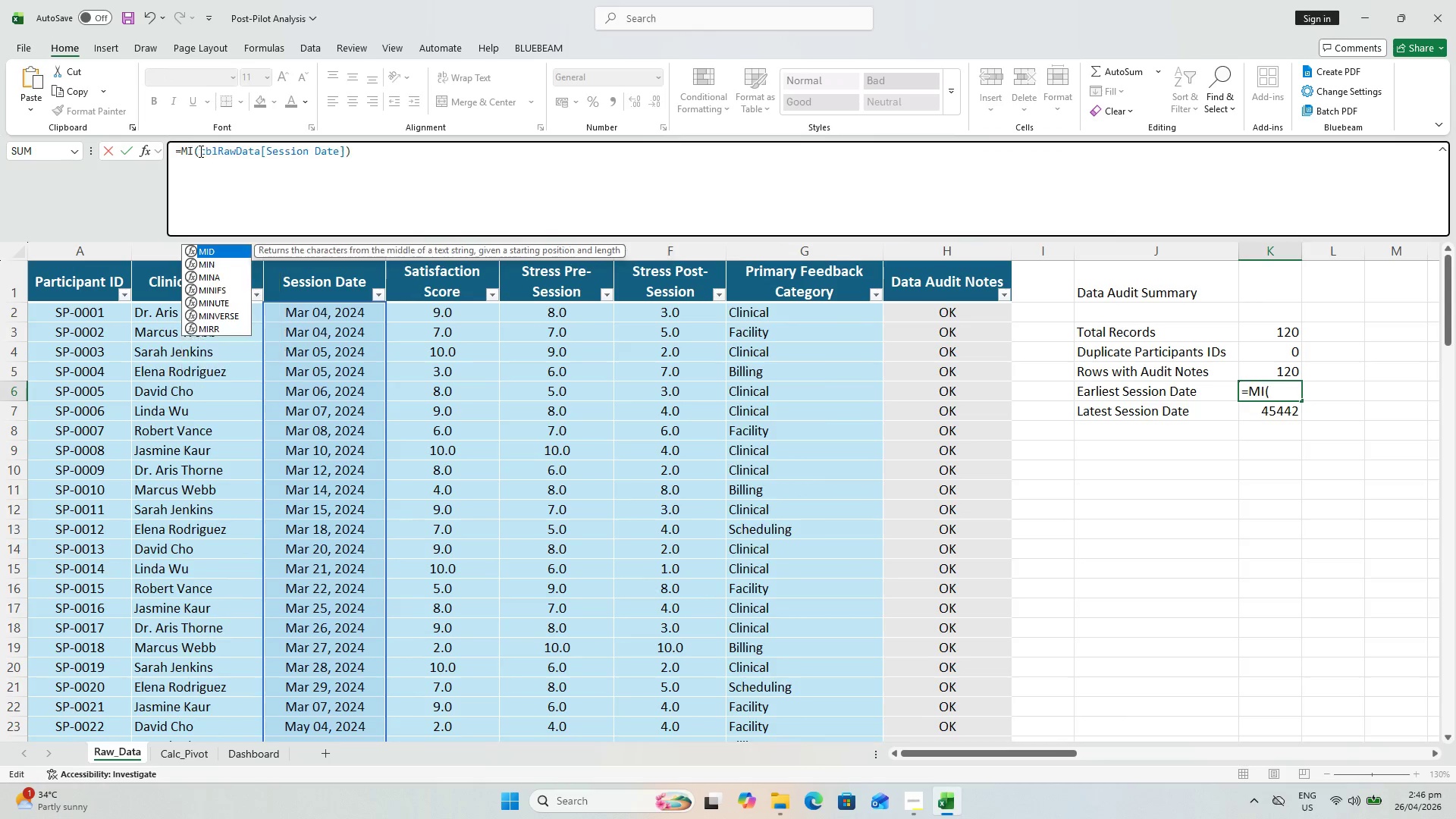 
key(Enter)
 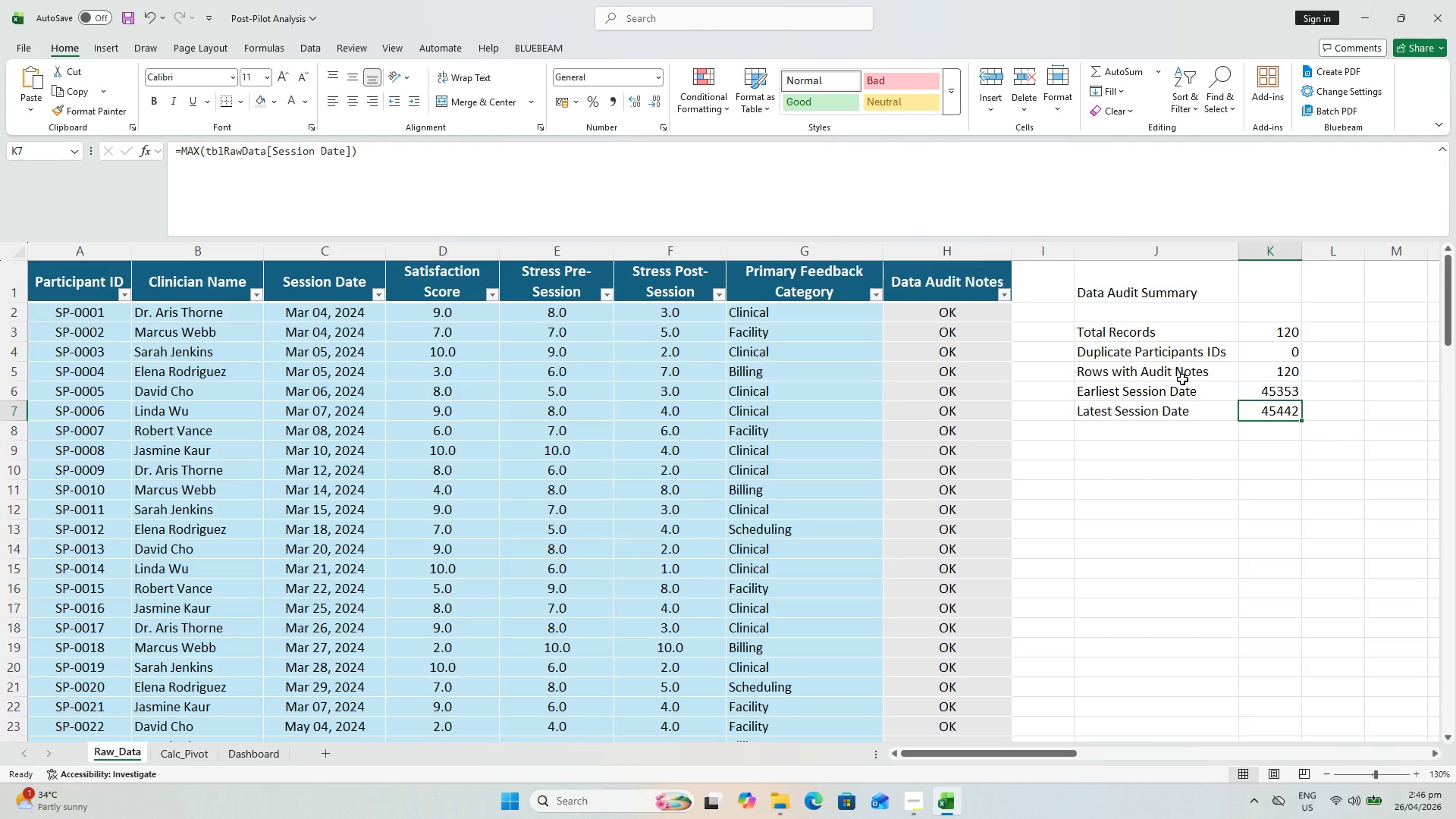 
wait(8.36)
 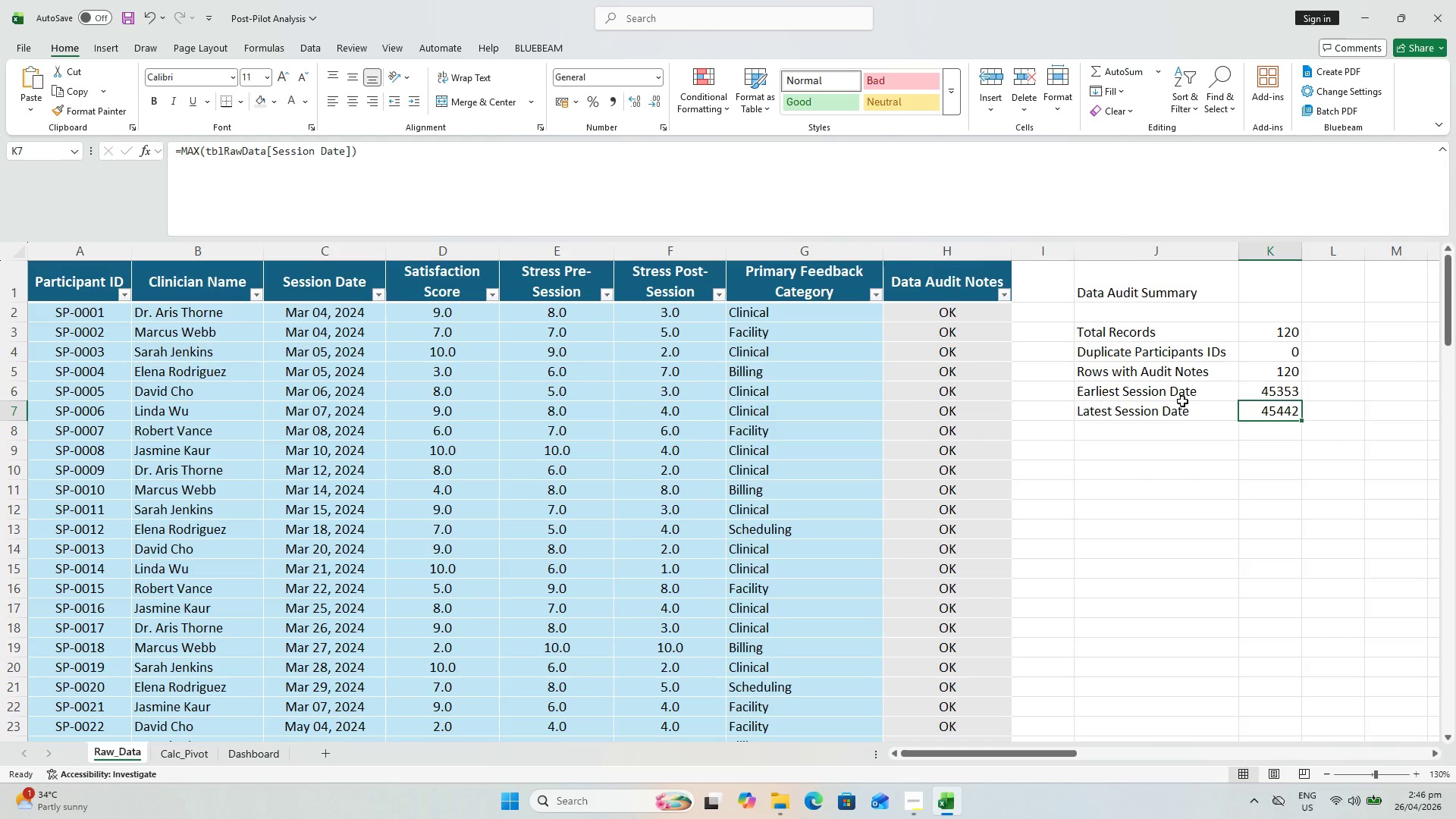 
type(Clinician Count)
 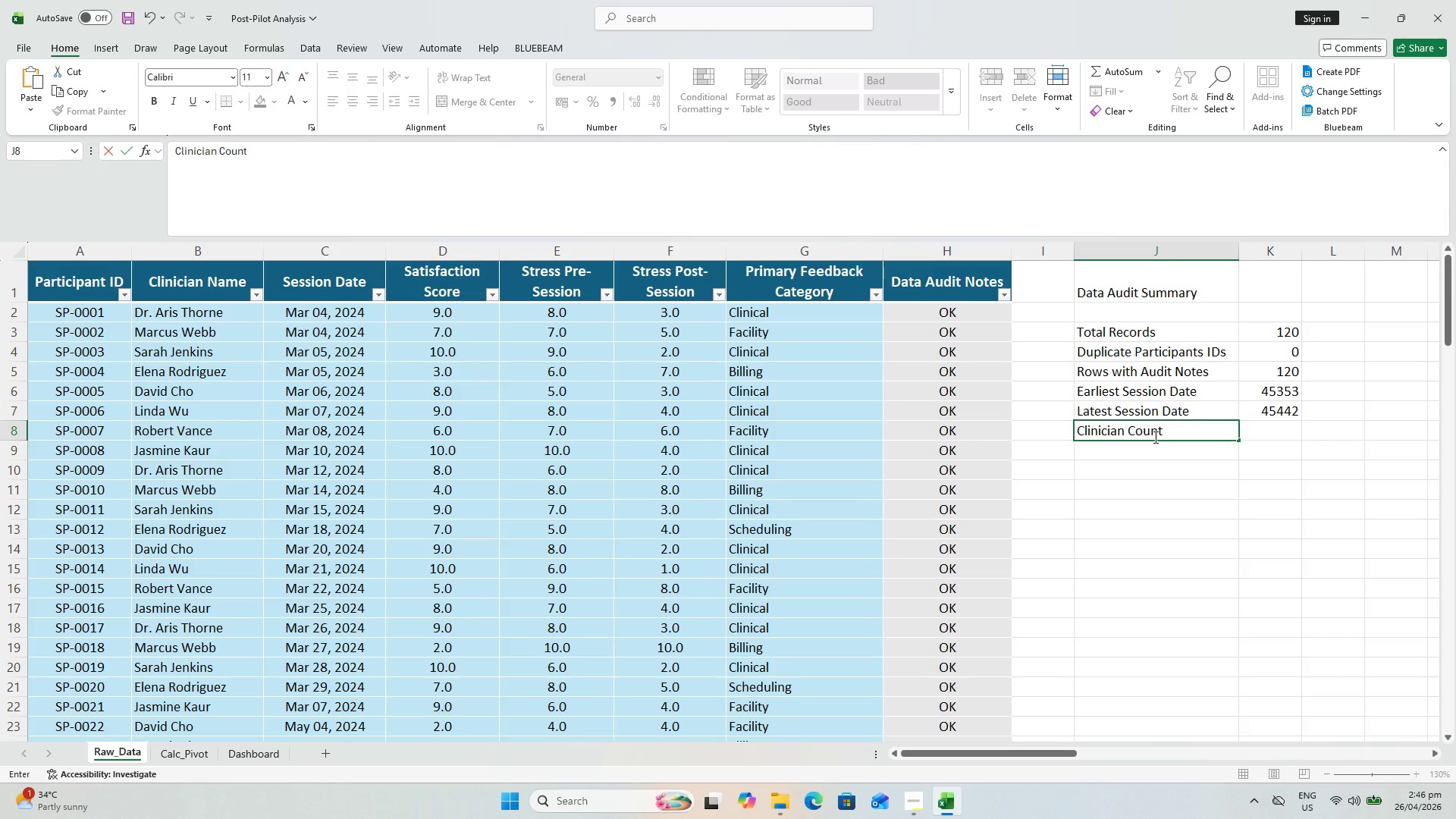 
hold_key(key=CapsLock, duration=6.34)
 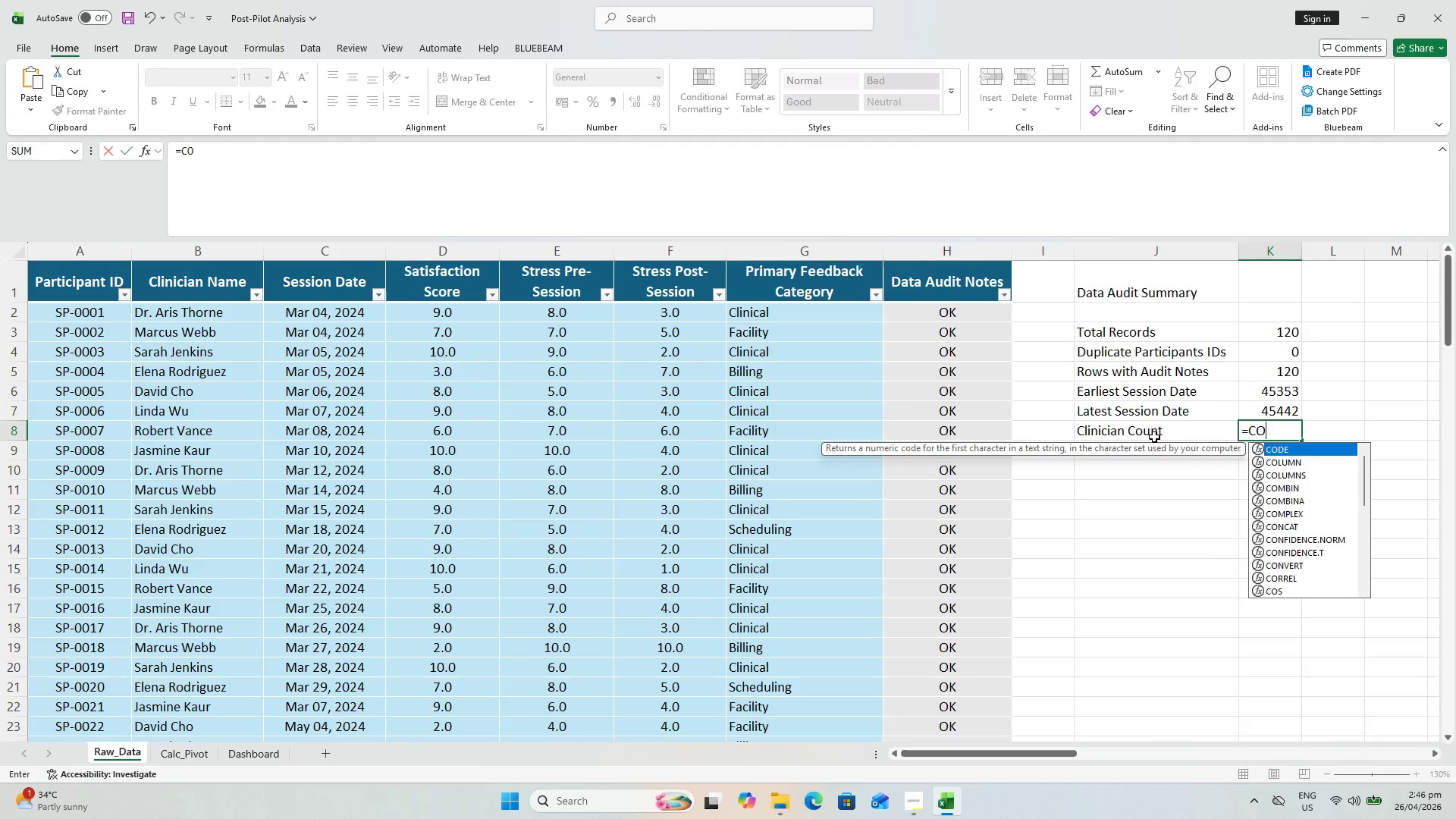 
key(Enter)
 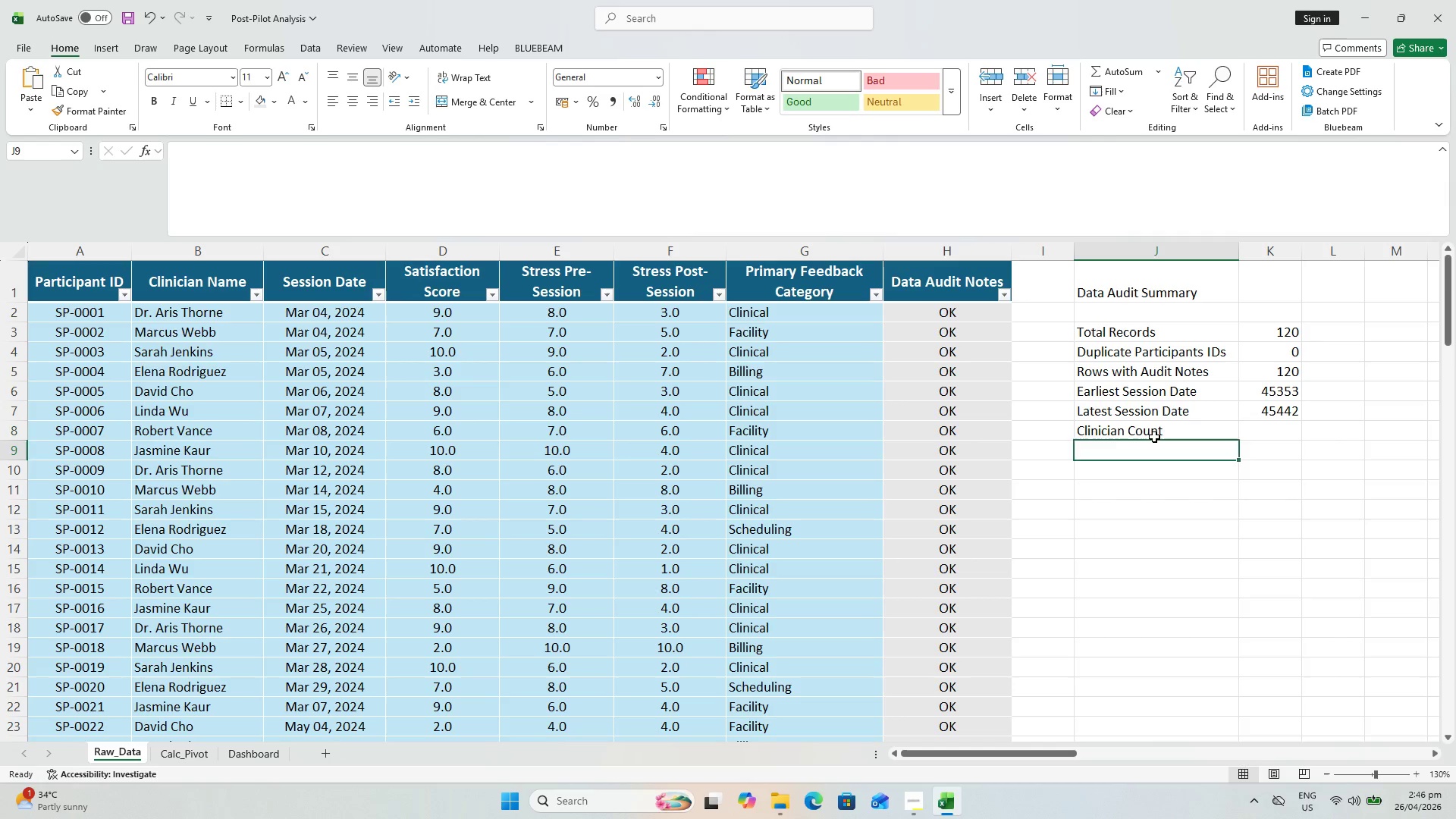 
key(ArrowUp)
 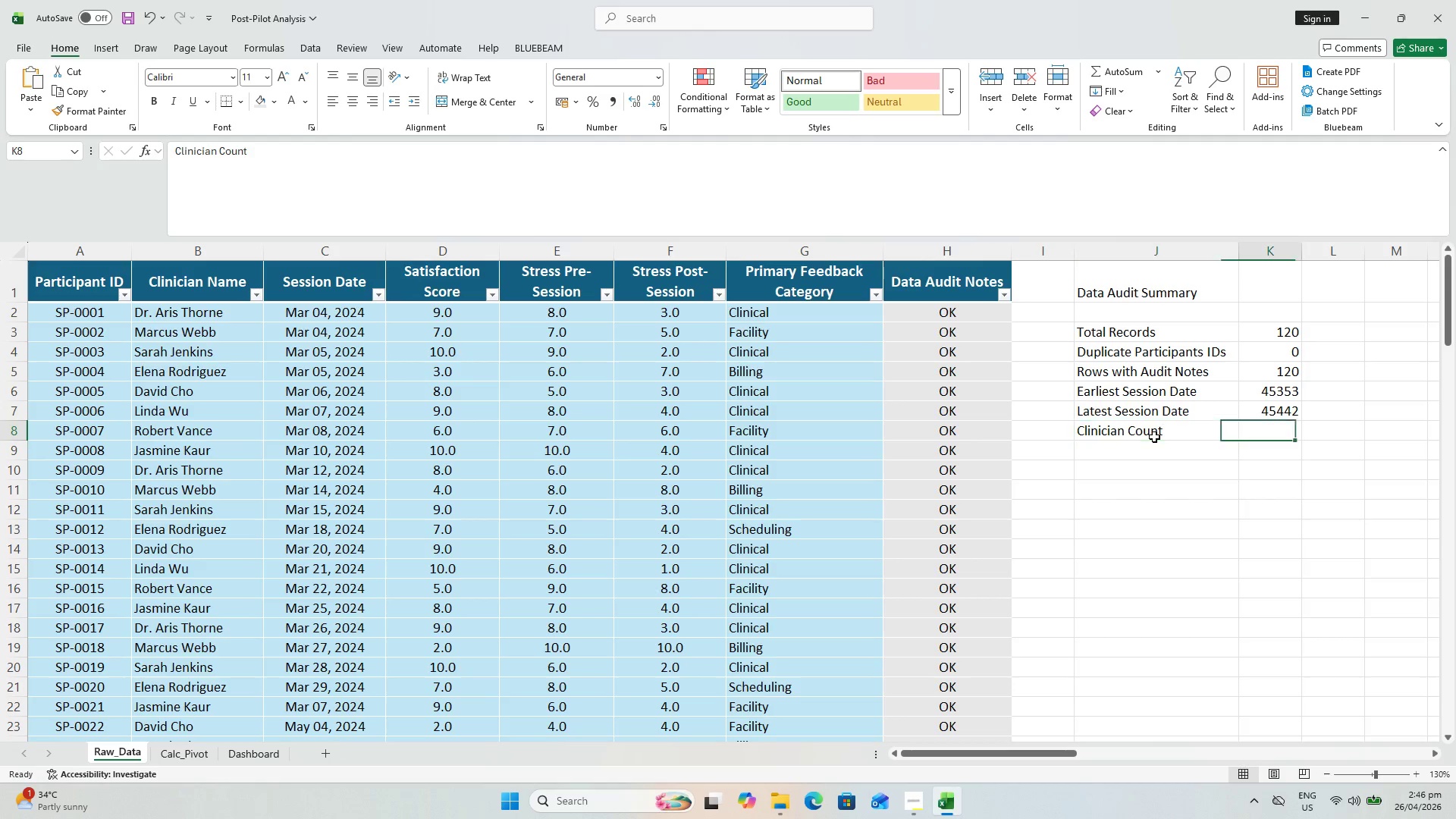 
key(ArrowRight)
 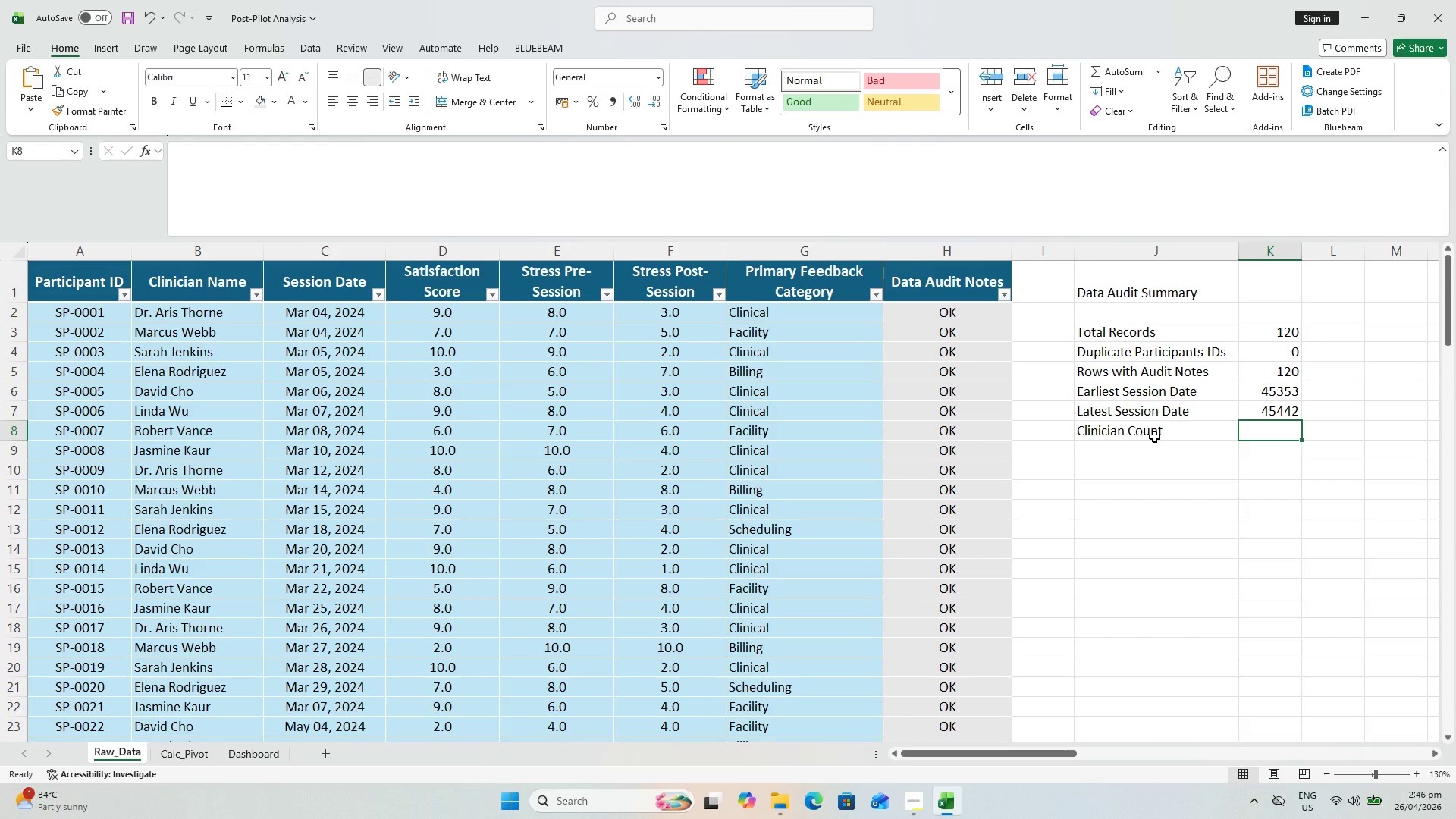 
type(=COUNTA(UNIQUE()
 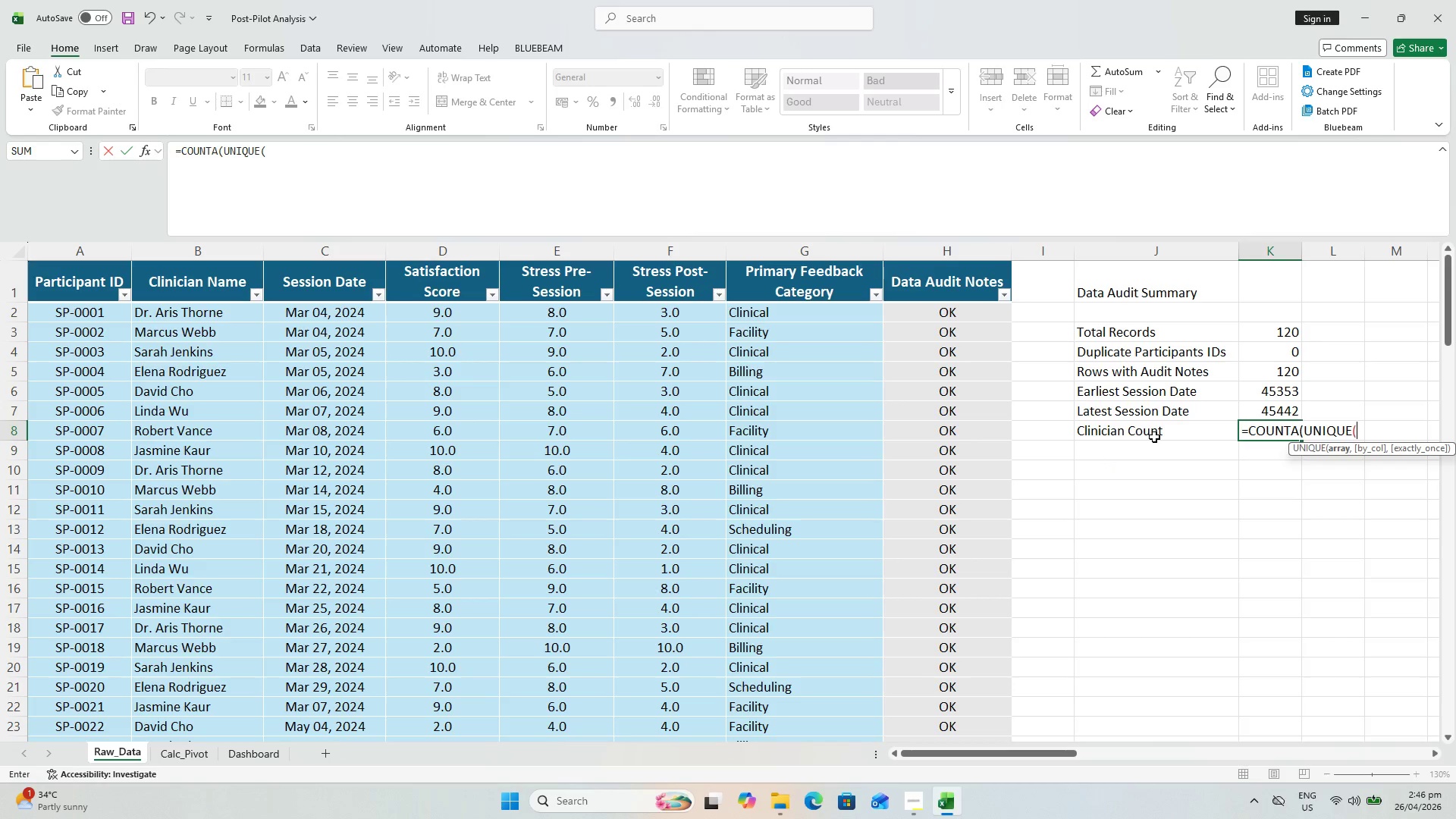 
wait(11.78)
 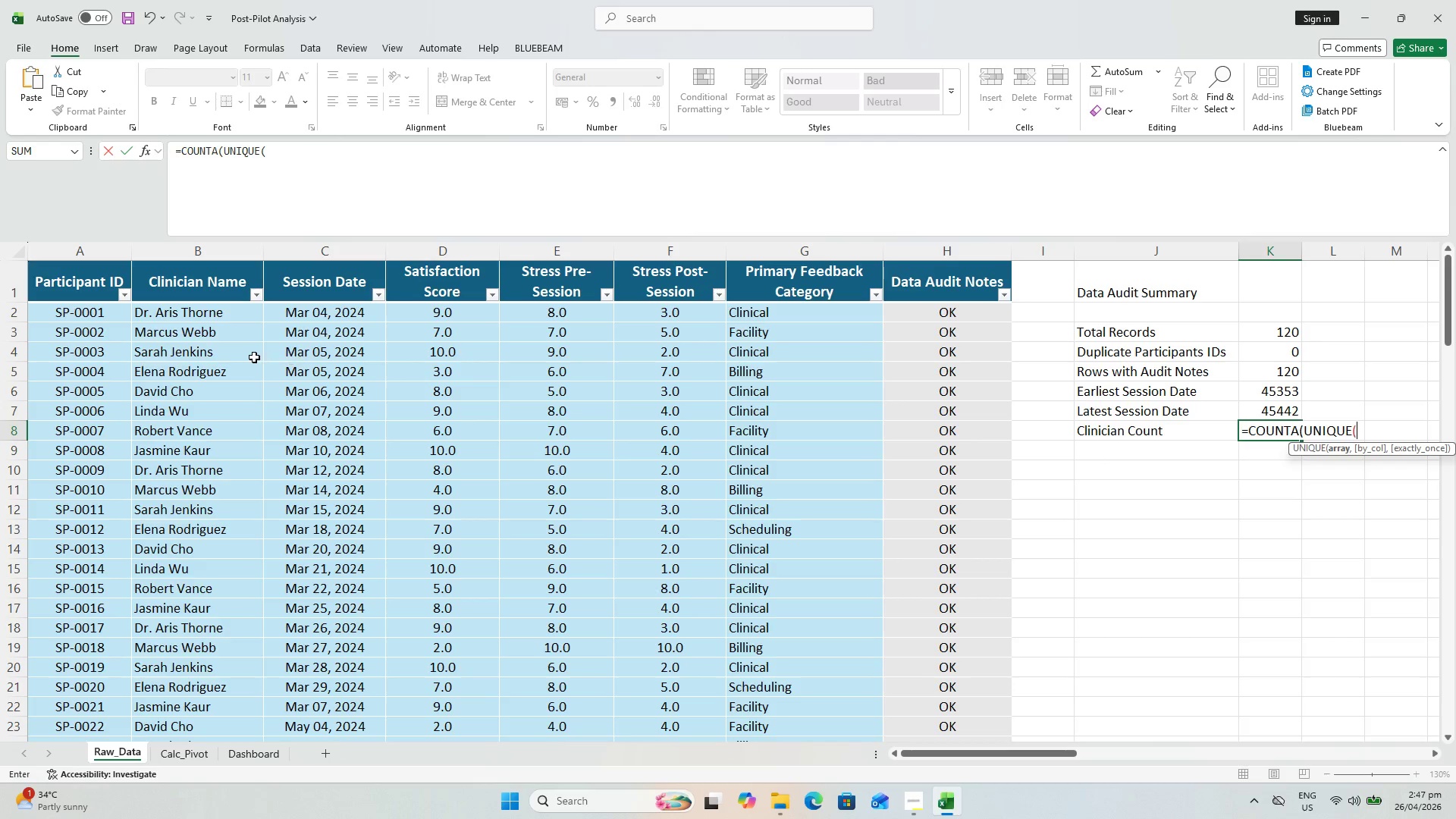 
scroll: coordinate [817, 332], scroll_direction: up, amount: 3.0
 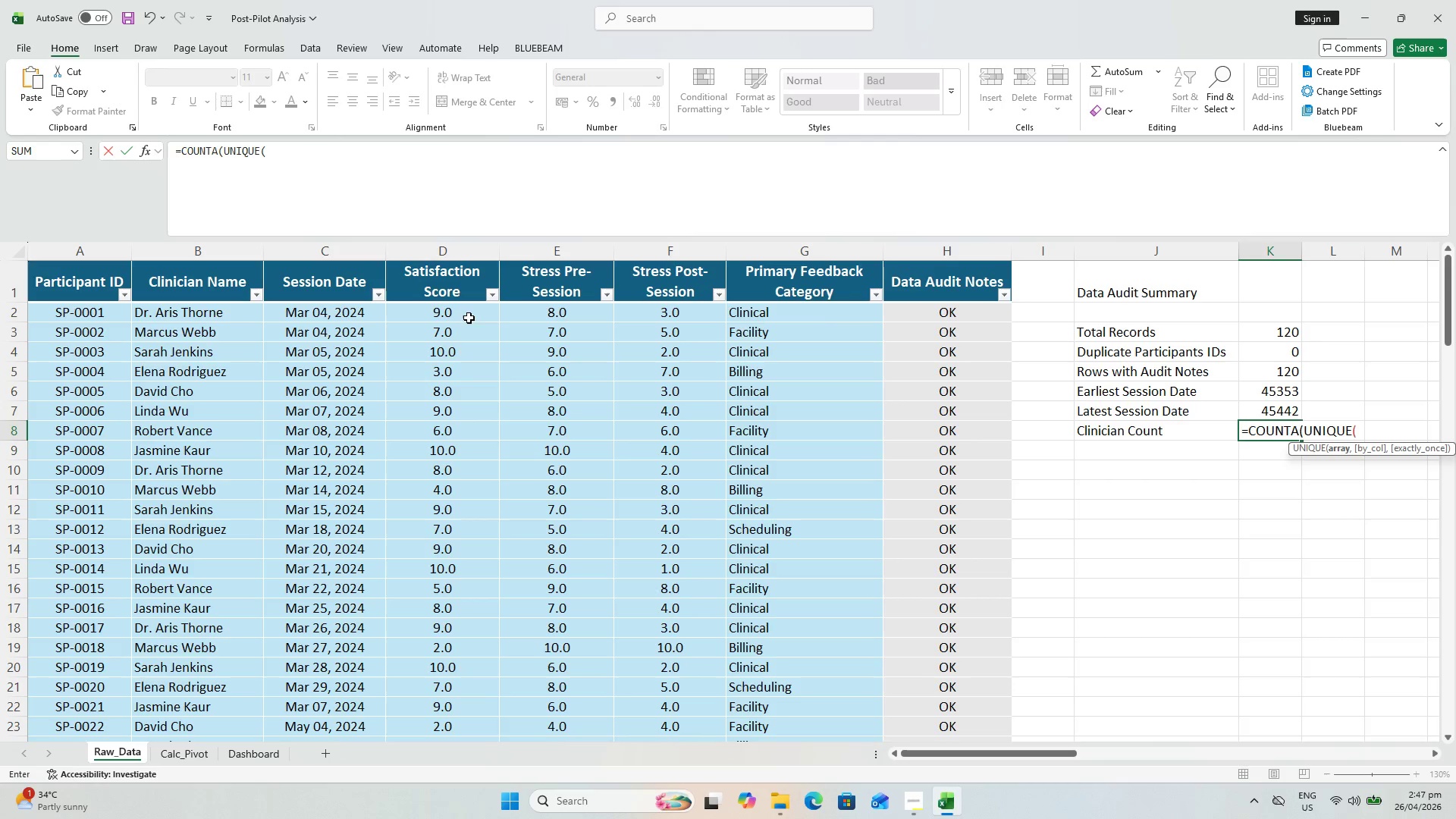 
wait(6.47)
 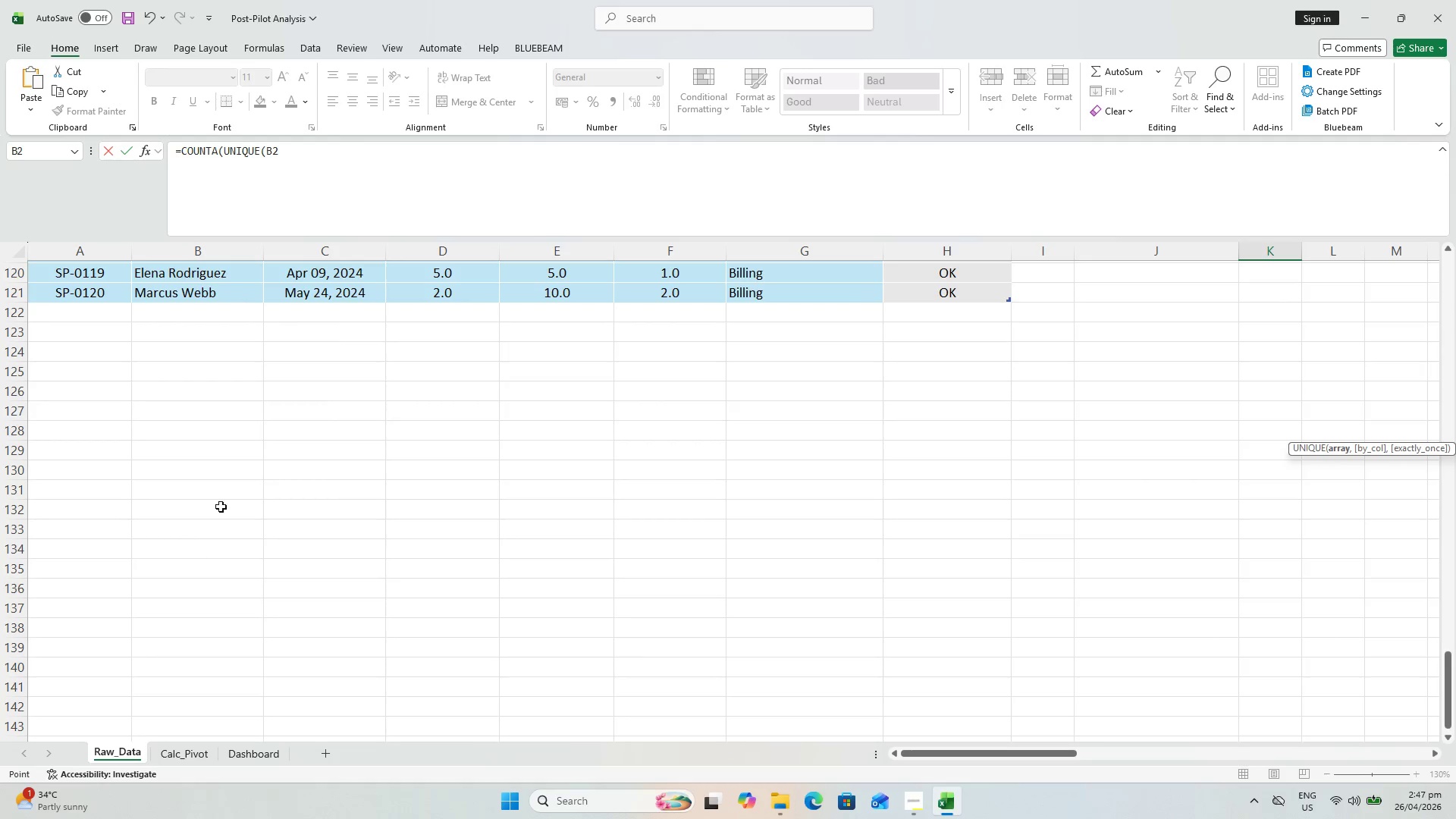 
hold_key(key=ShiftLeft, duration=0.59)
 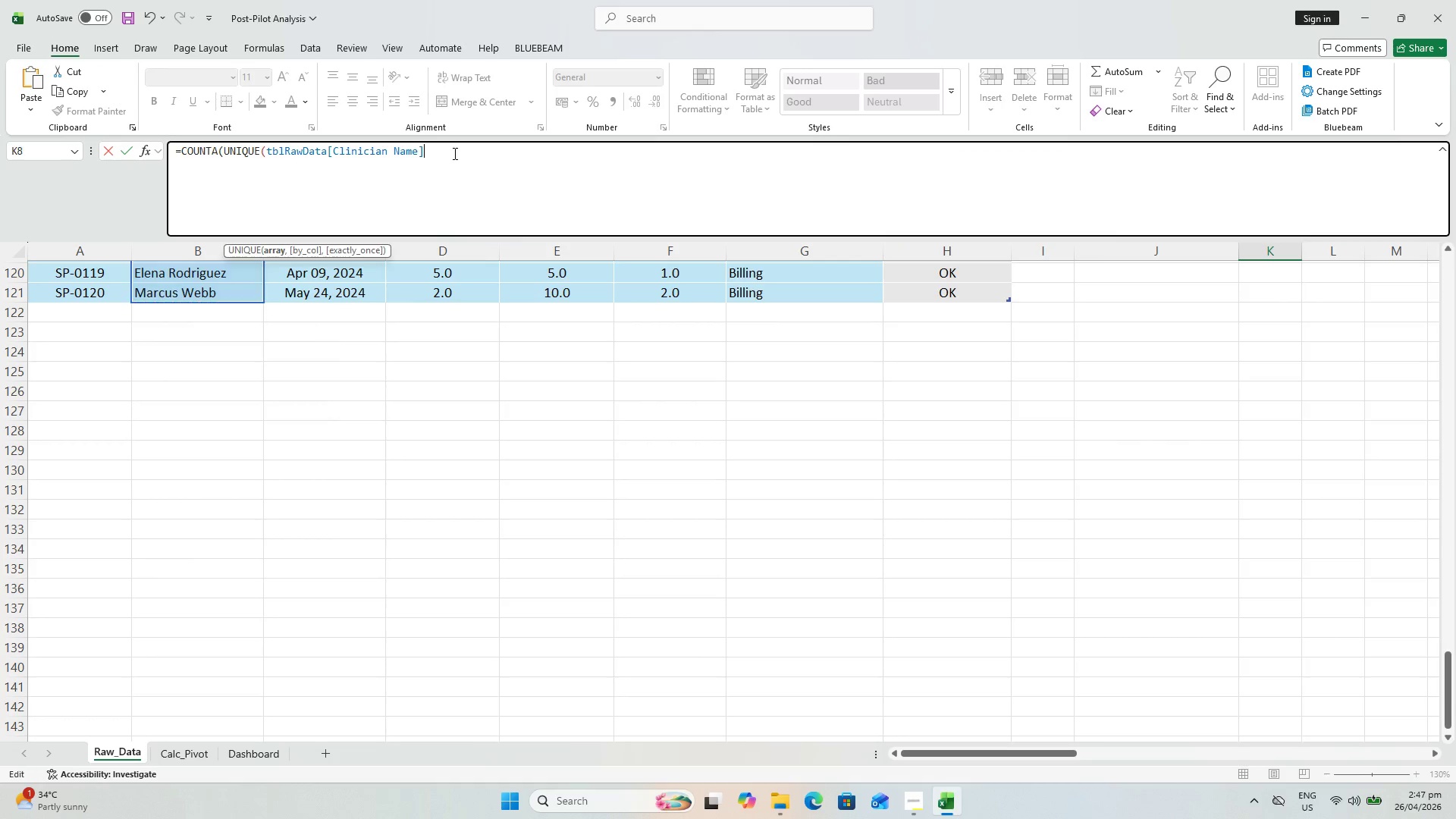 
scroll: coordinate [202, 551], scroll_direction: down, amount: 40.0
 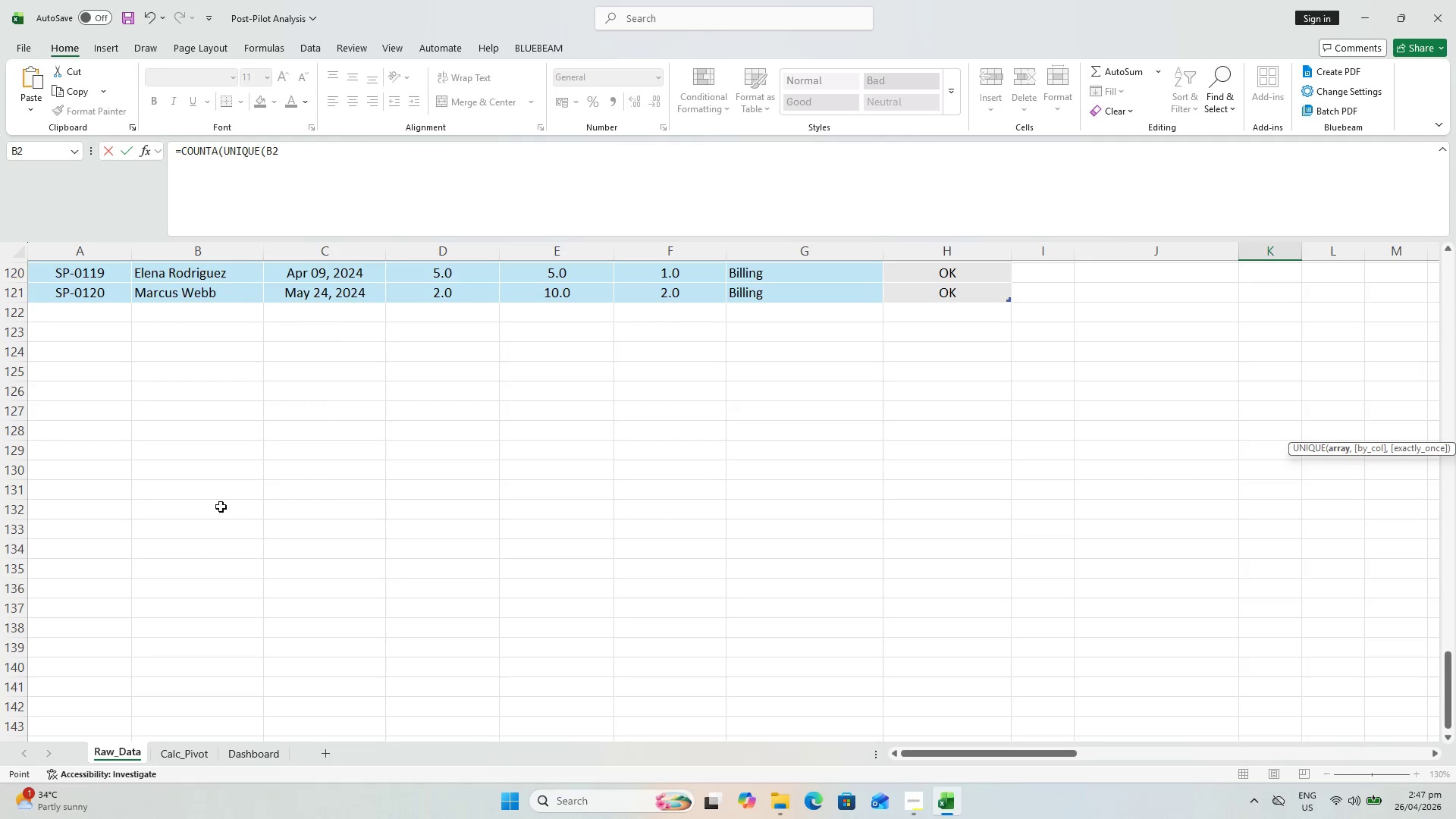 
left_click([196, 296])
 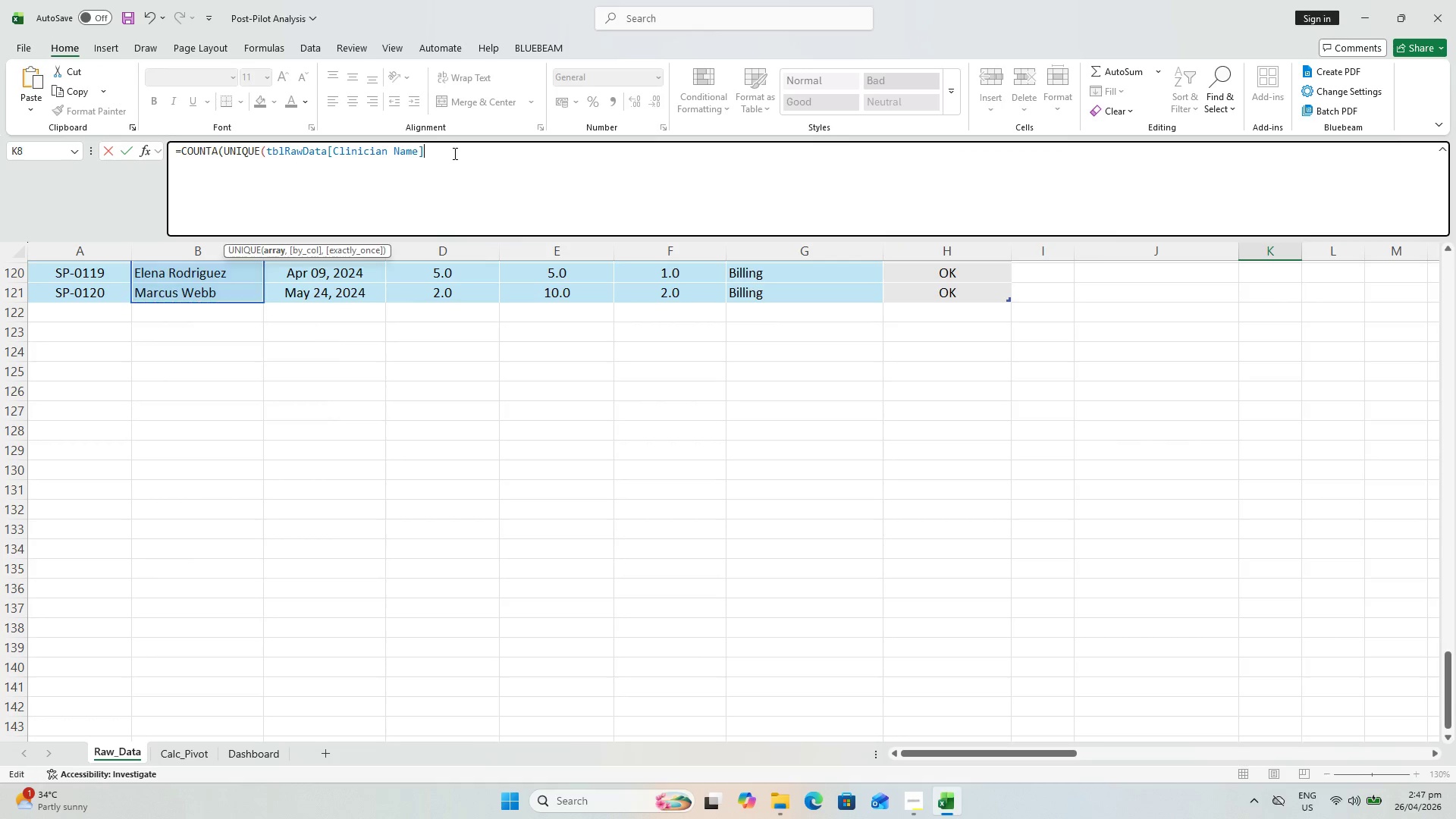 
key(Shift+0)
 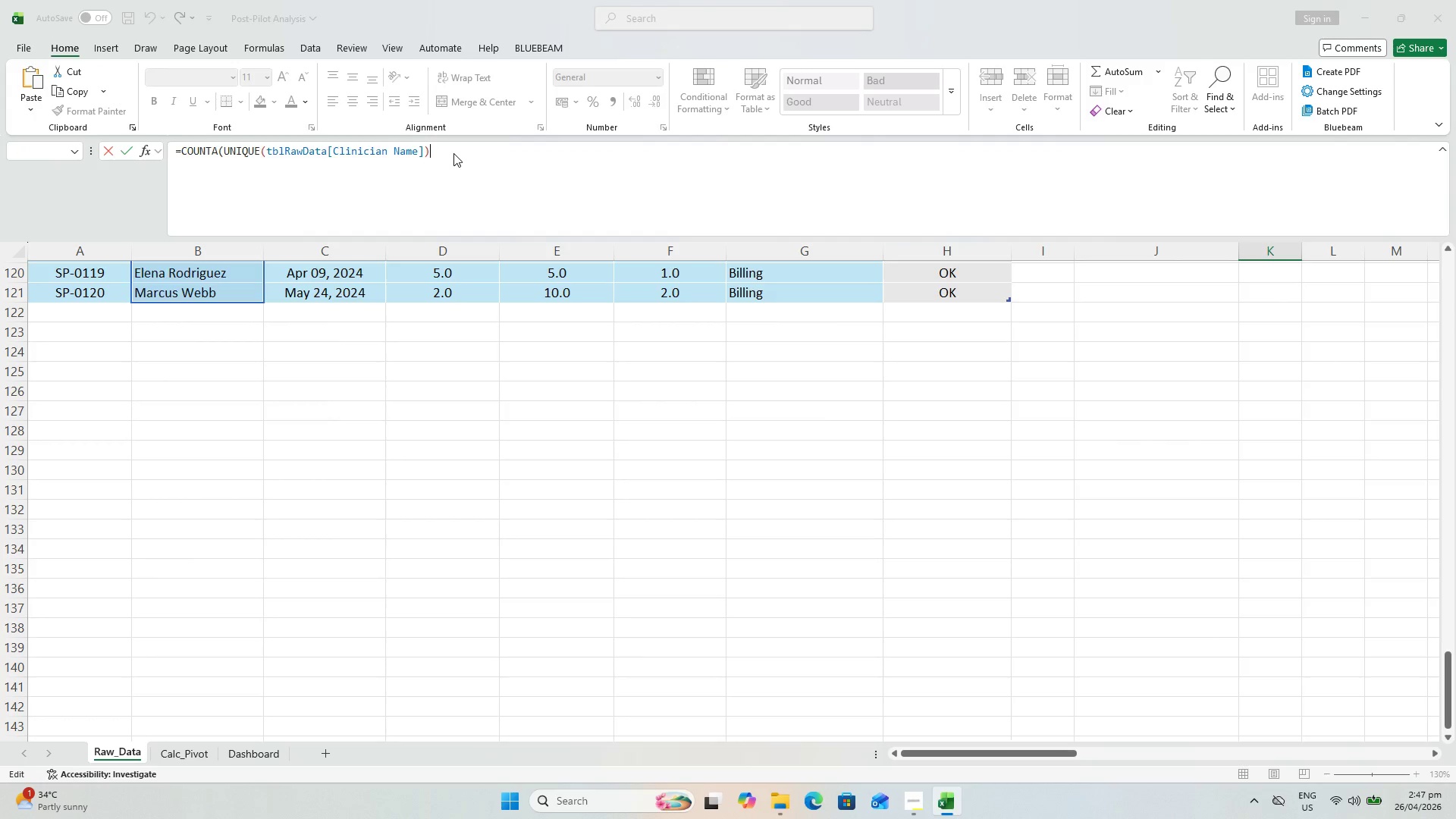 
key(Enter)
 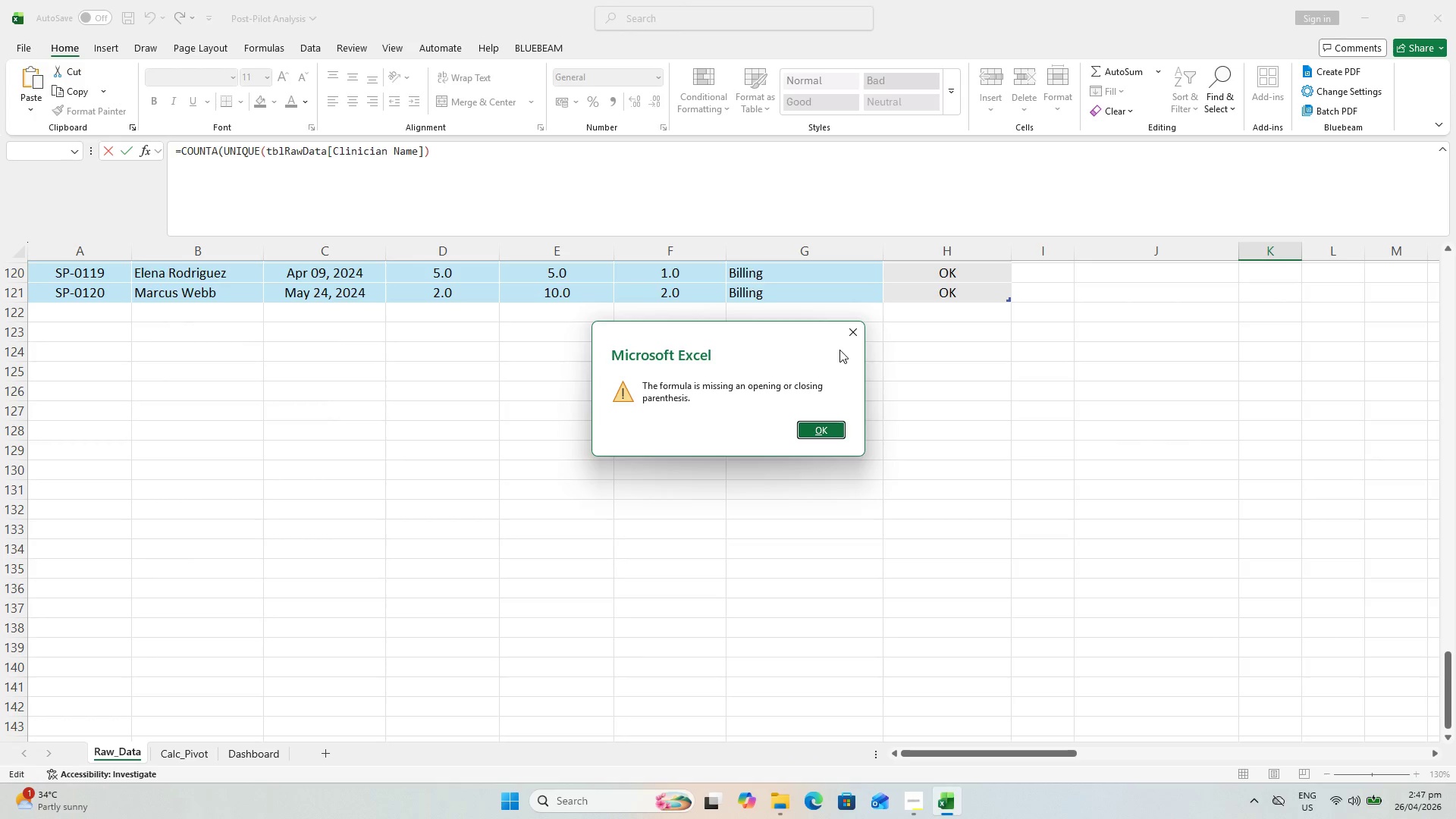 
left_click([842, 343])
 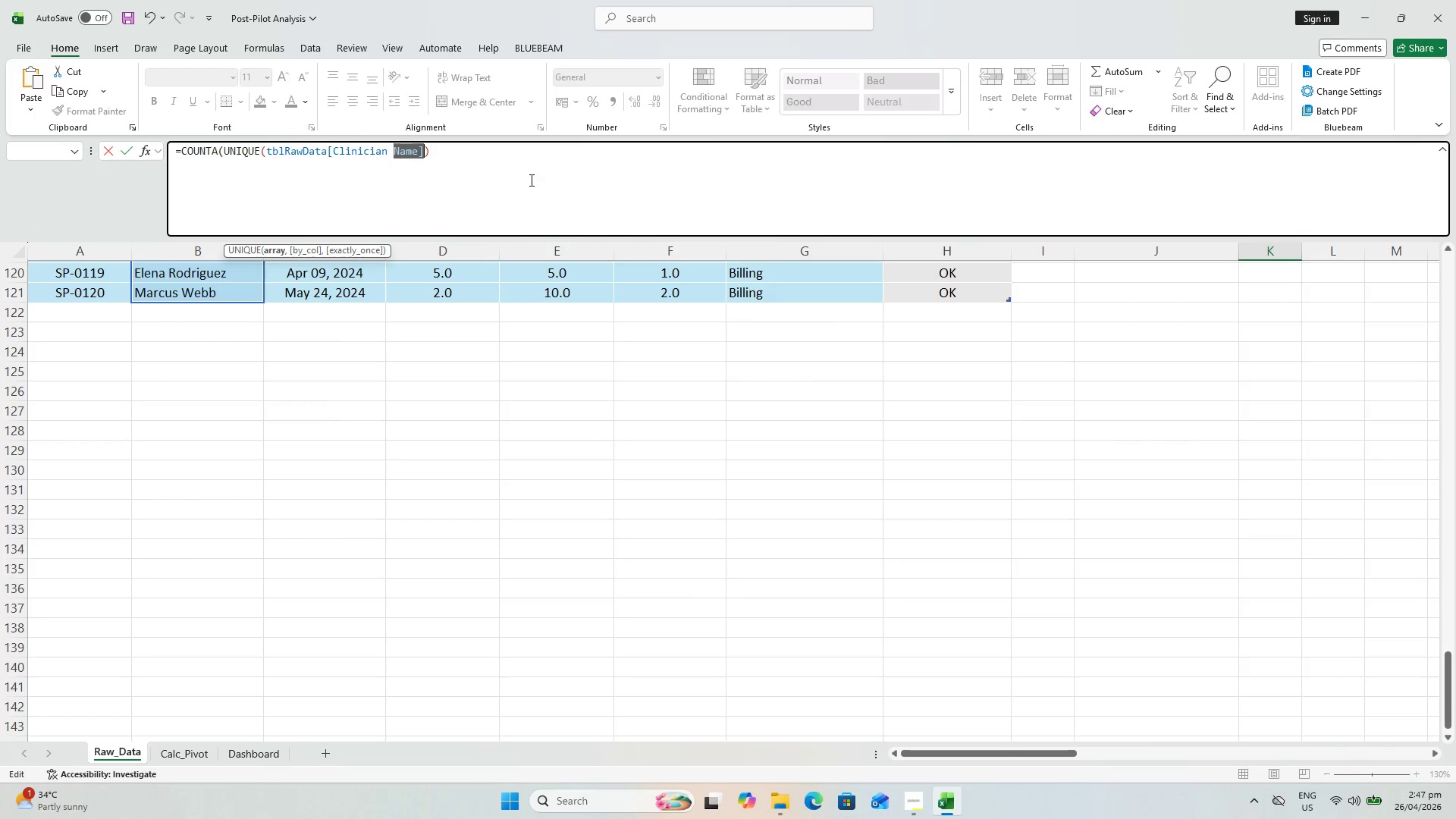 
left_click([530, 175])
 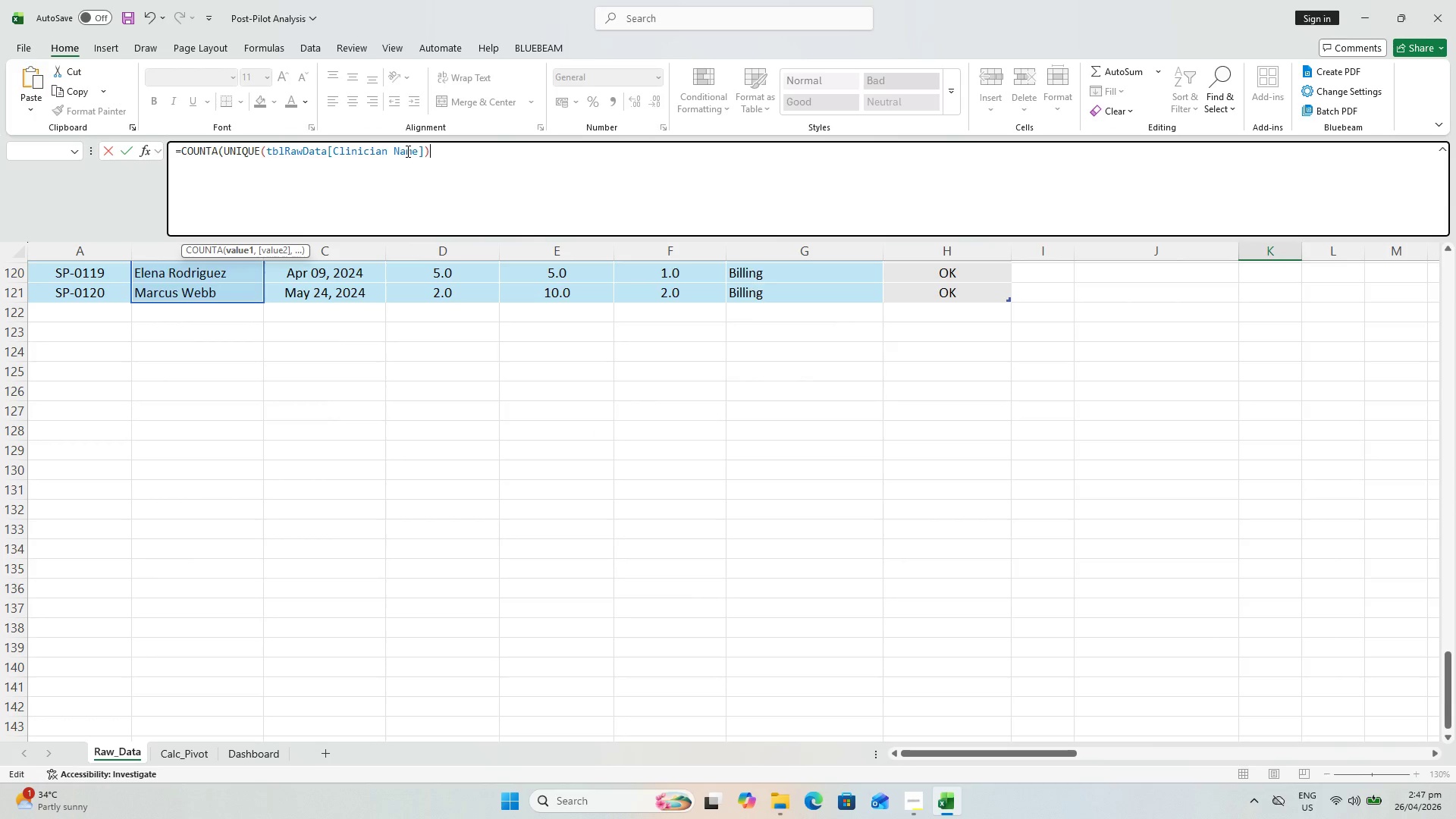 
key(Shift+0)
 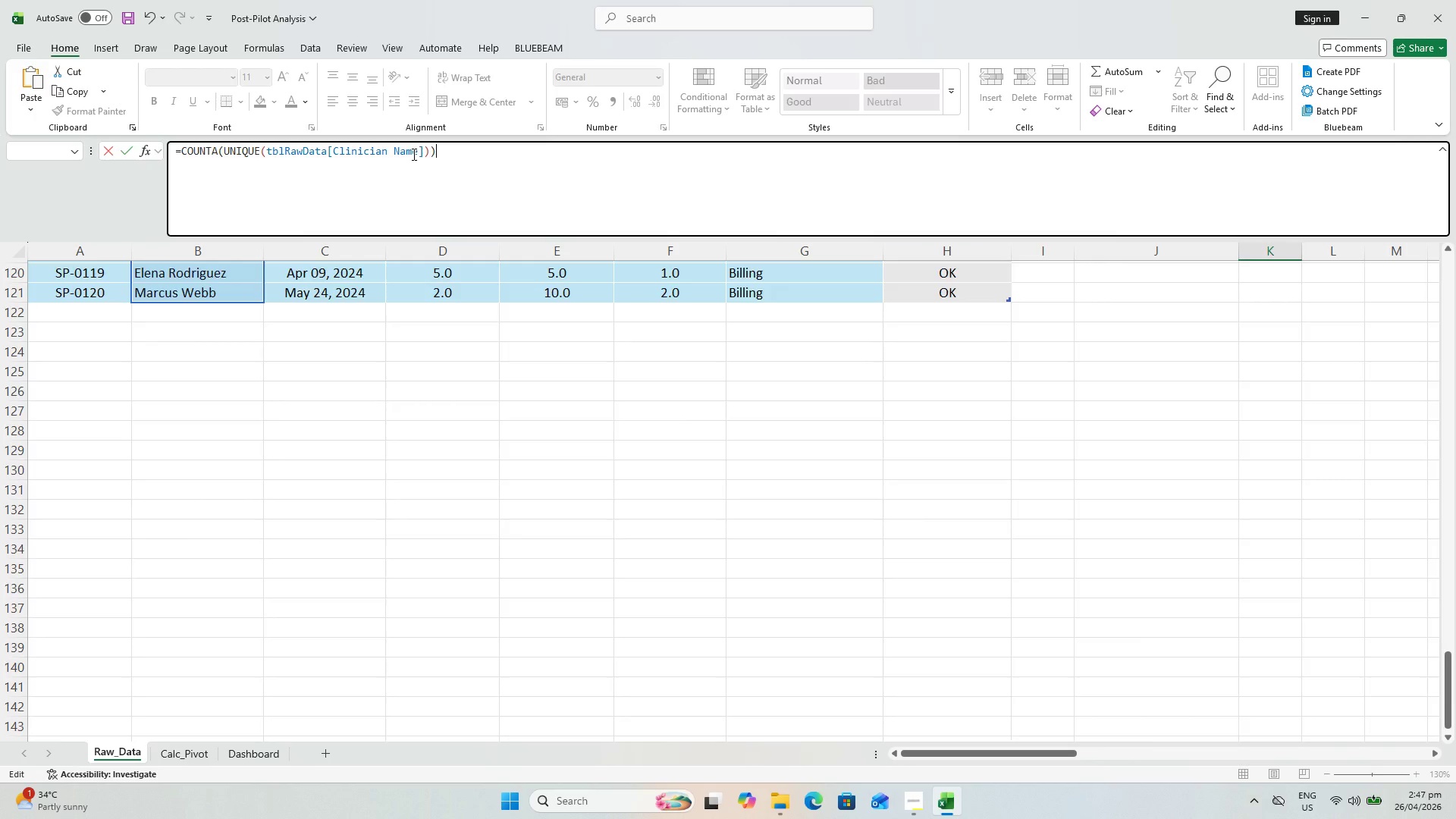 
key(Enter)
 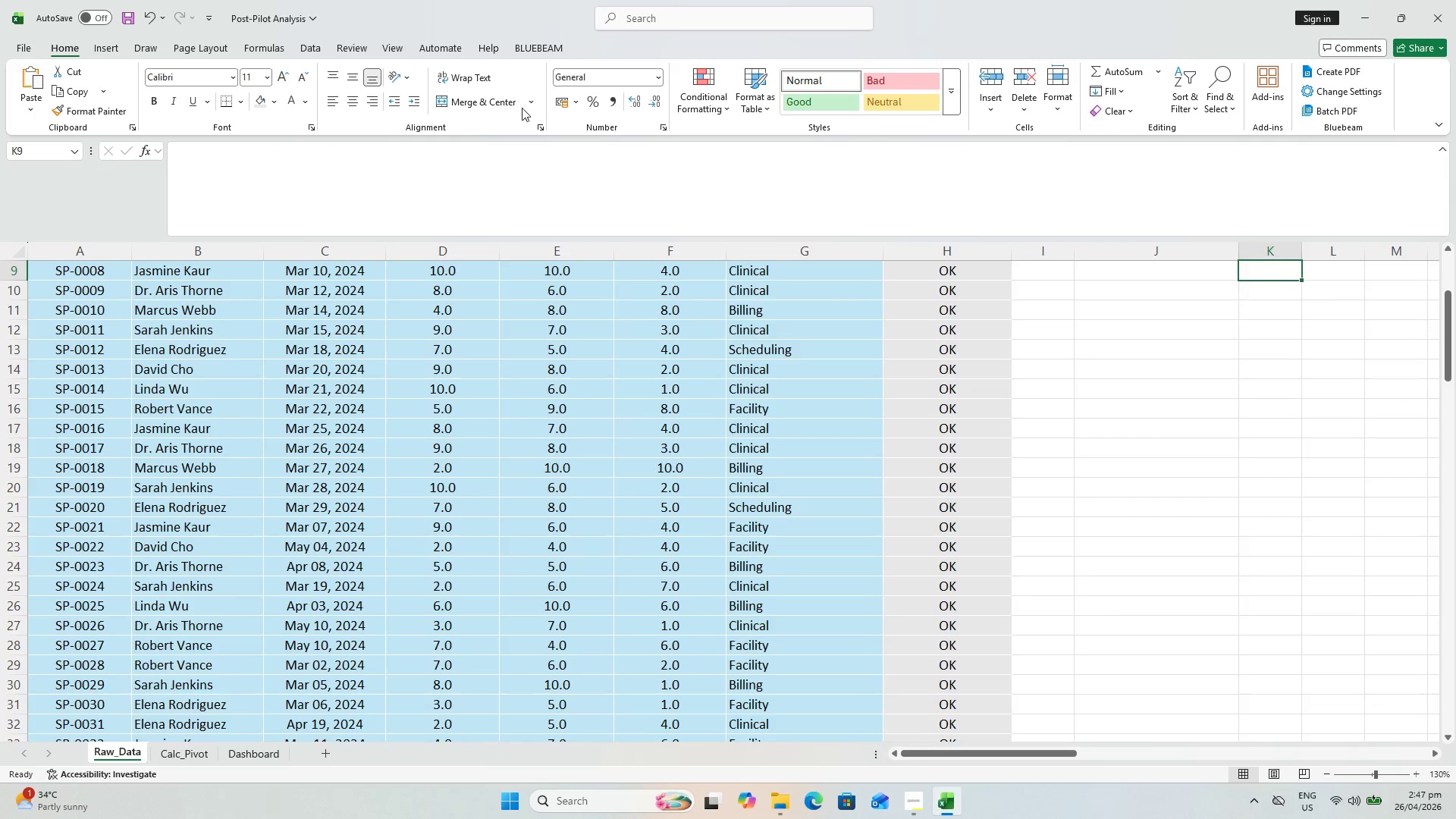 
scroll: coordinate [1163, 571], scroll_direction: up, amount: 6.0
 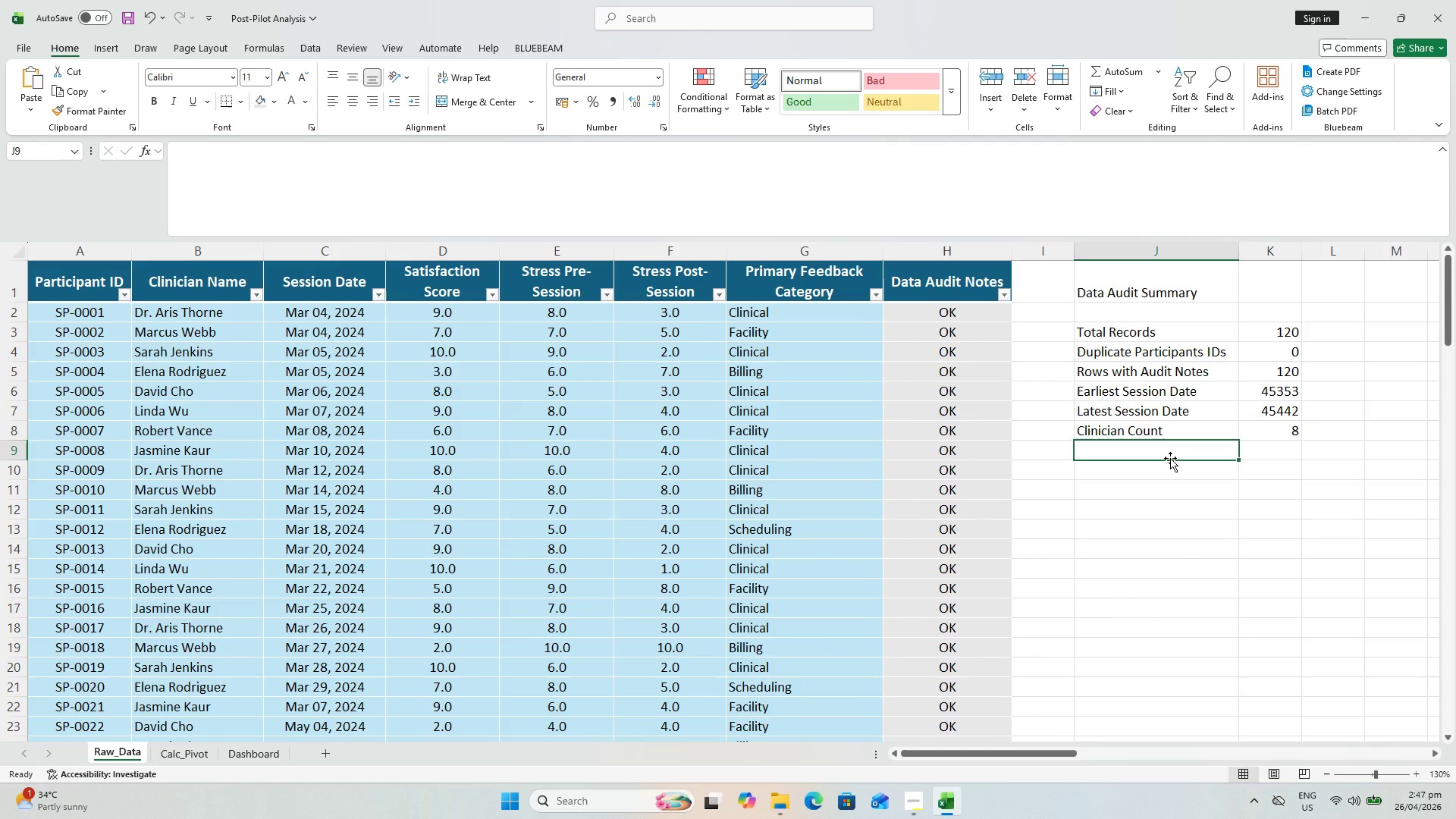 
type(Feed )
key(Backspace)
type(back Cater)
key(Backspace)
type(gory Count)
 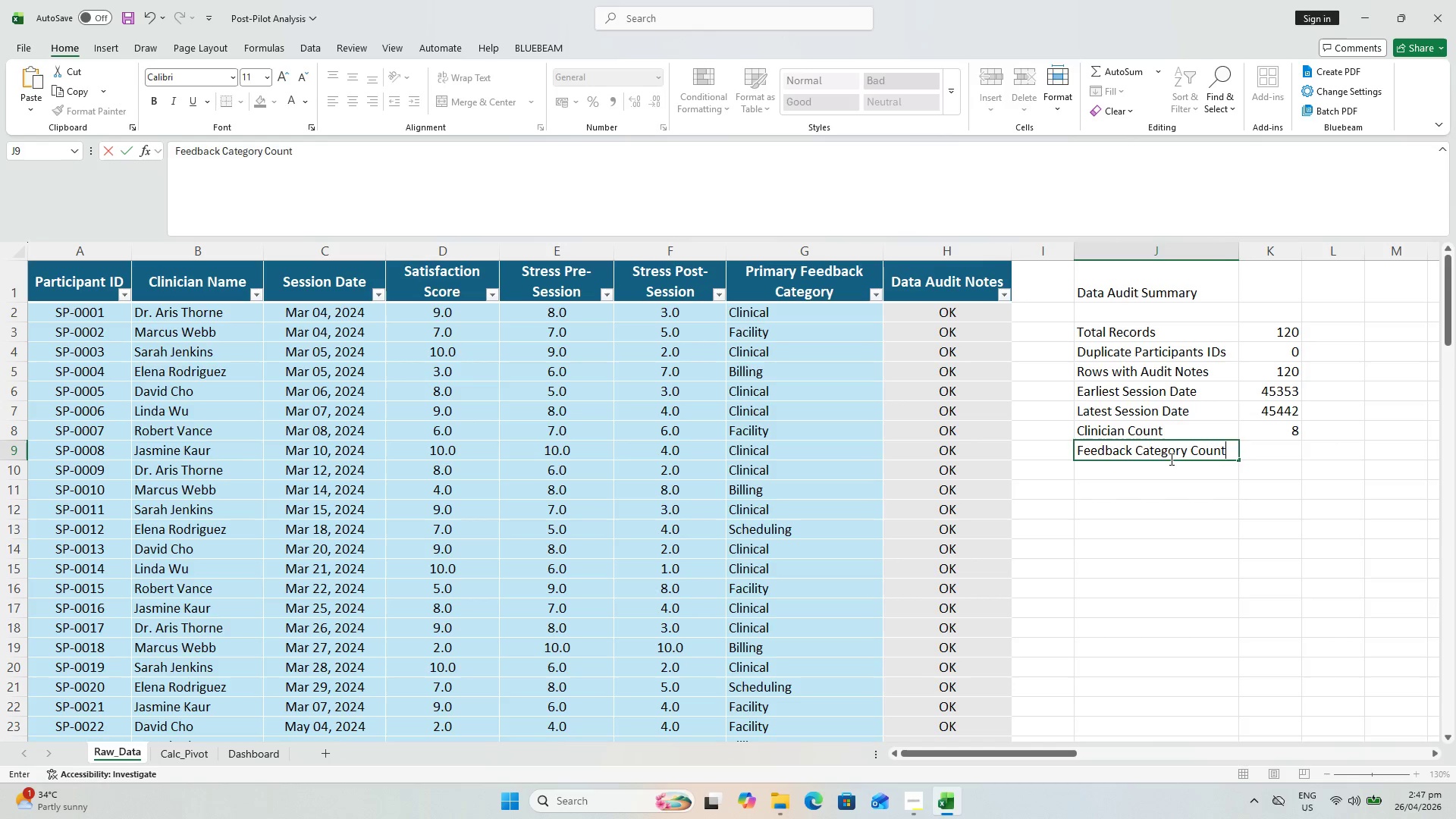 
key(ArrowRight)
 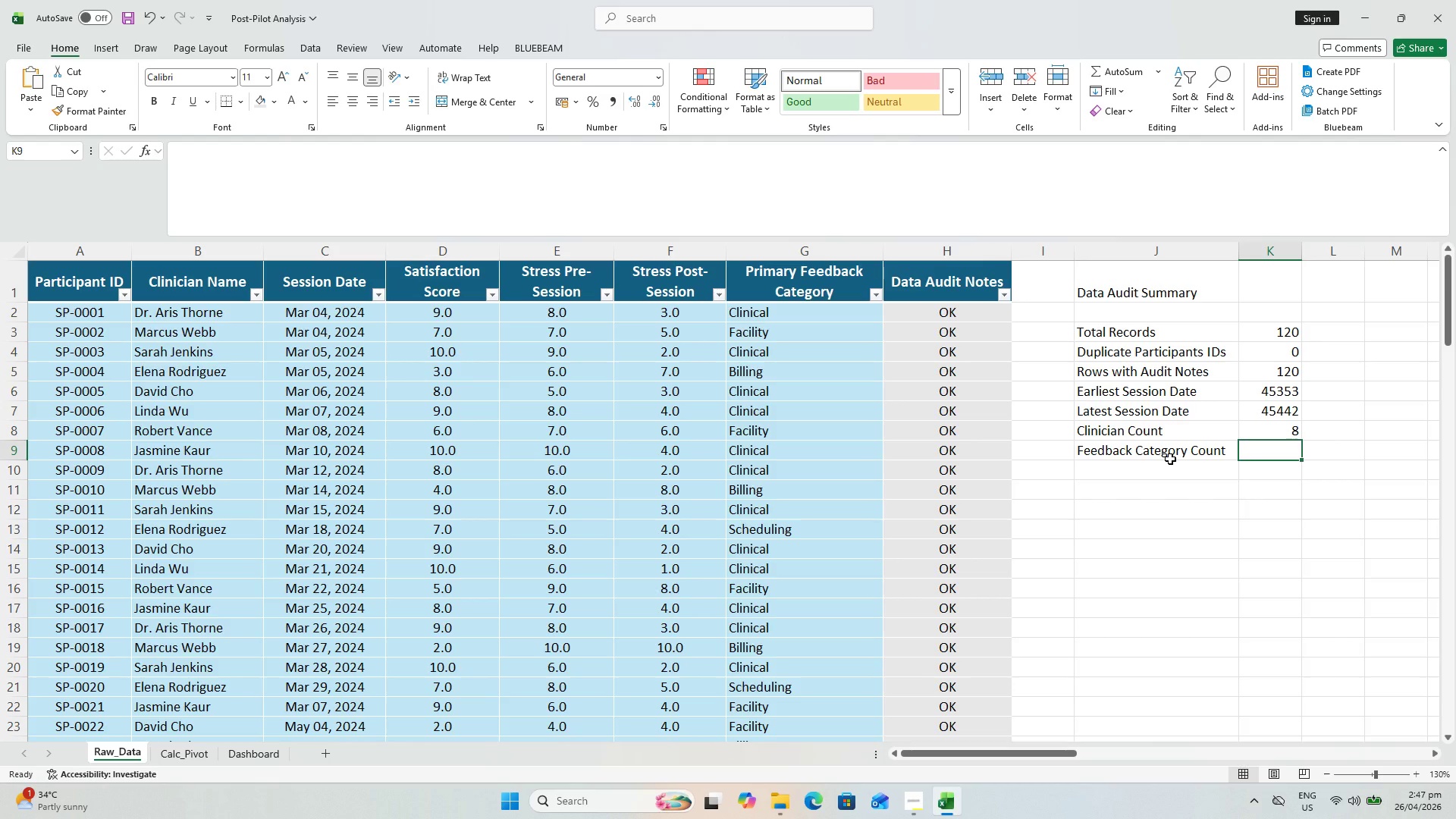 
type(=countA)
key(Backspace)
type(a(unique)
 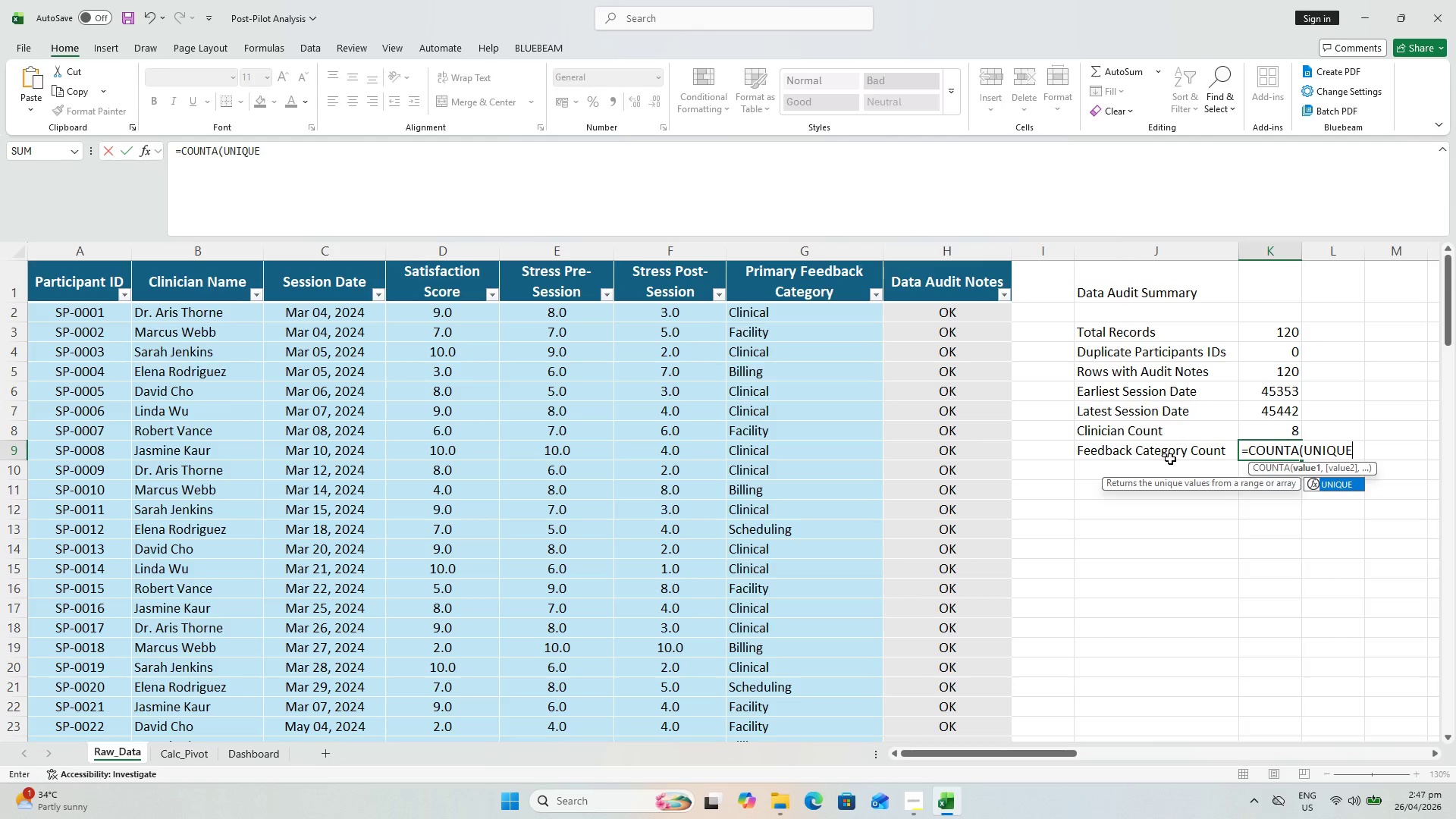 
key(Shift+9)
 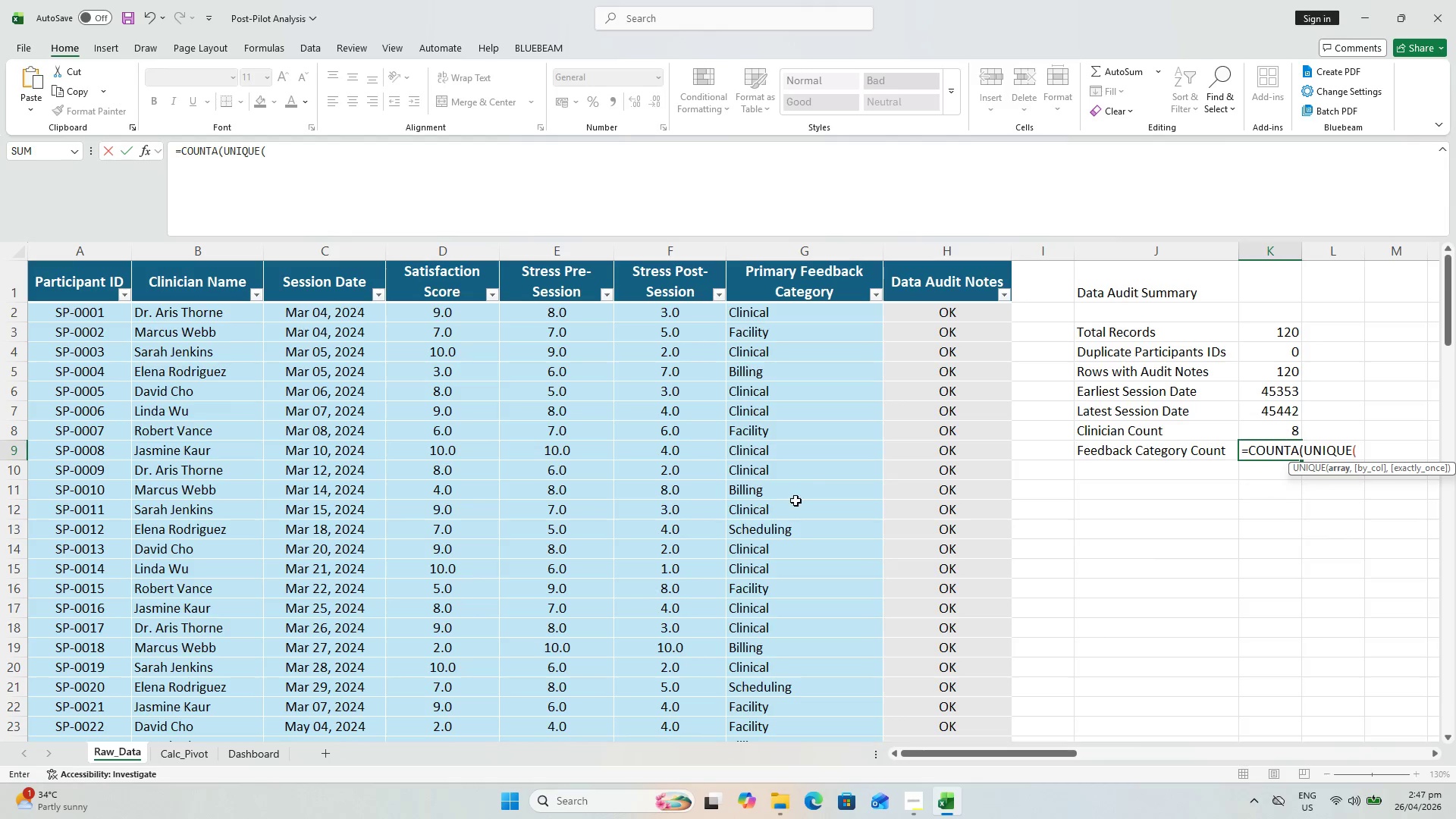 
wait(6.28)
 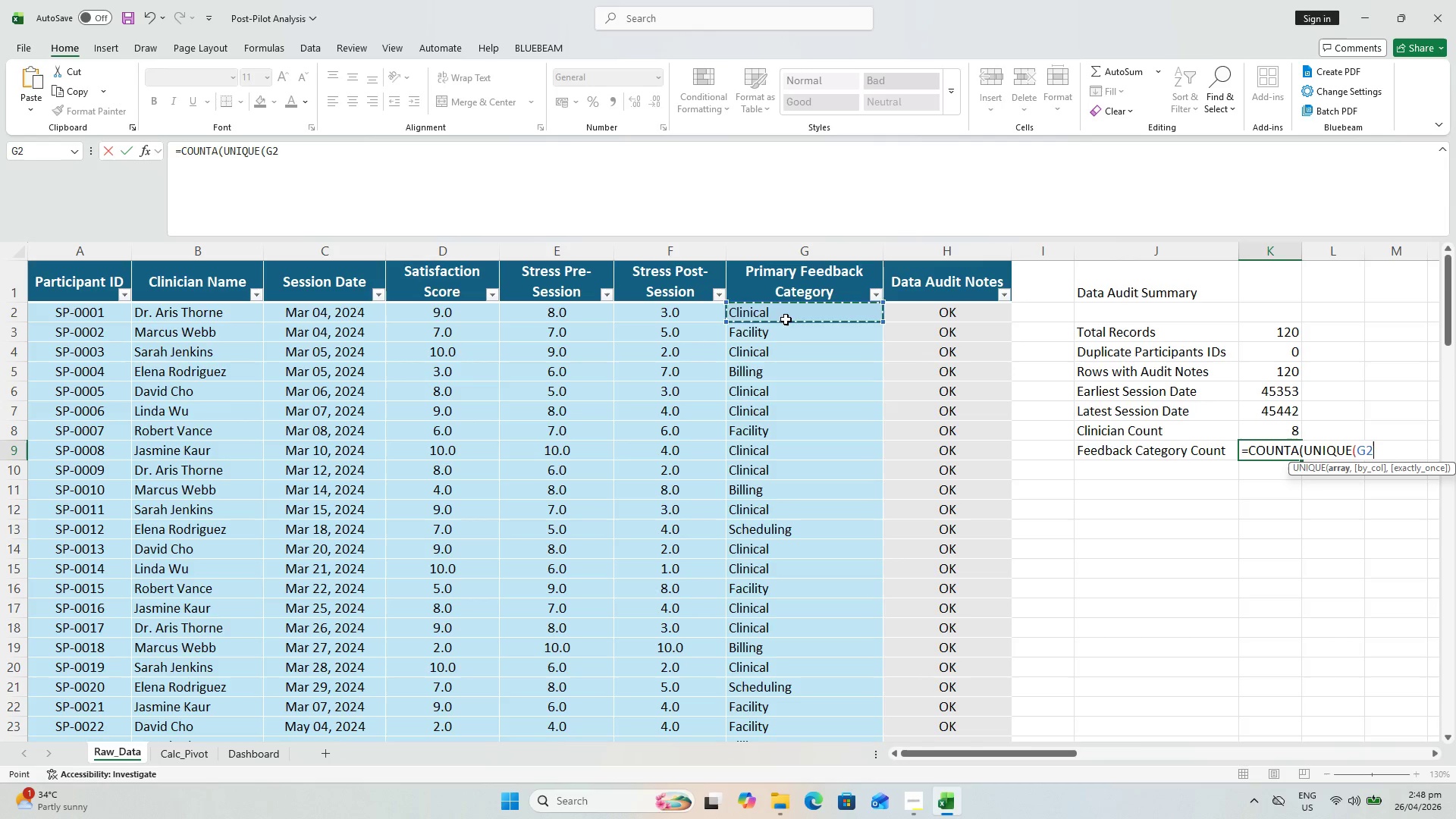 
left_click([786, 319])
 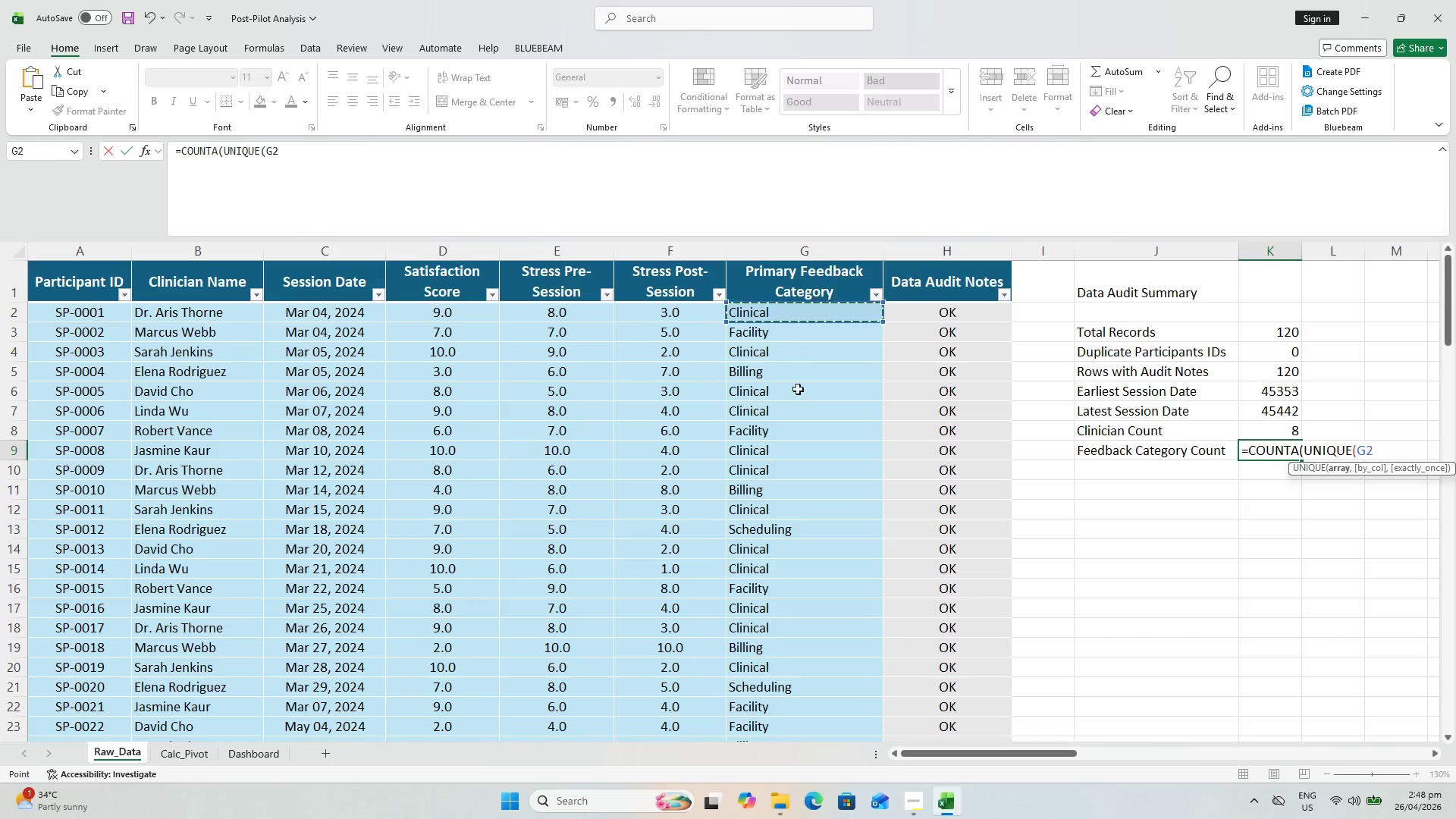 
scroll: coordinate [807, 356], scroll_direction: up, amount: 12.0
 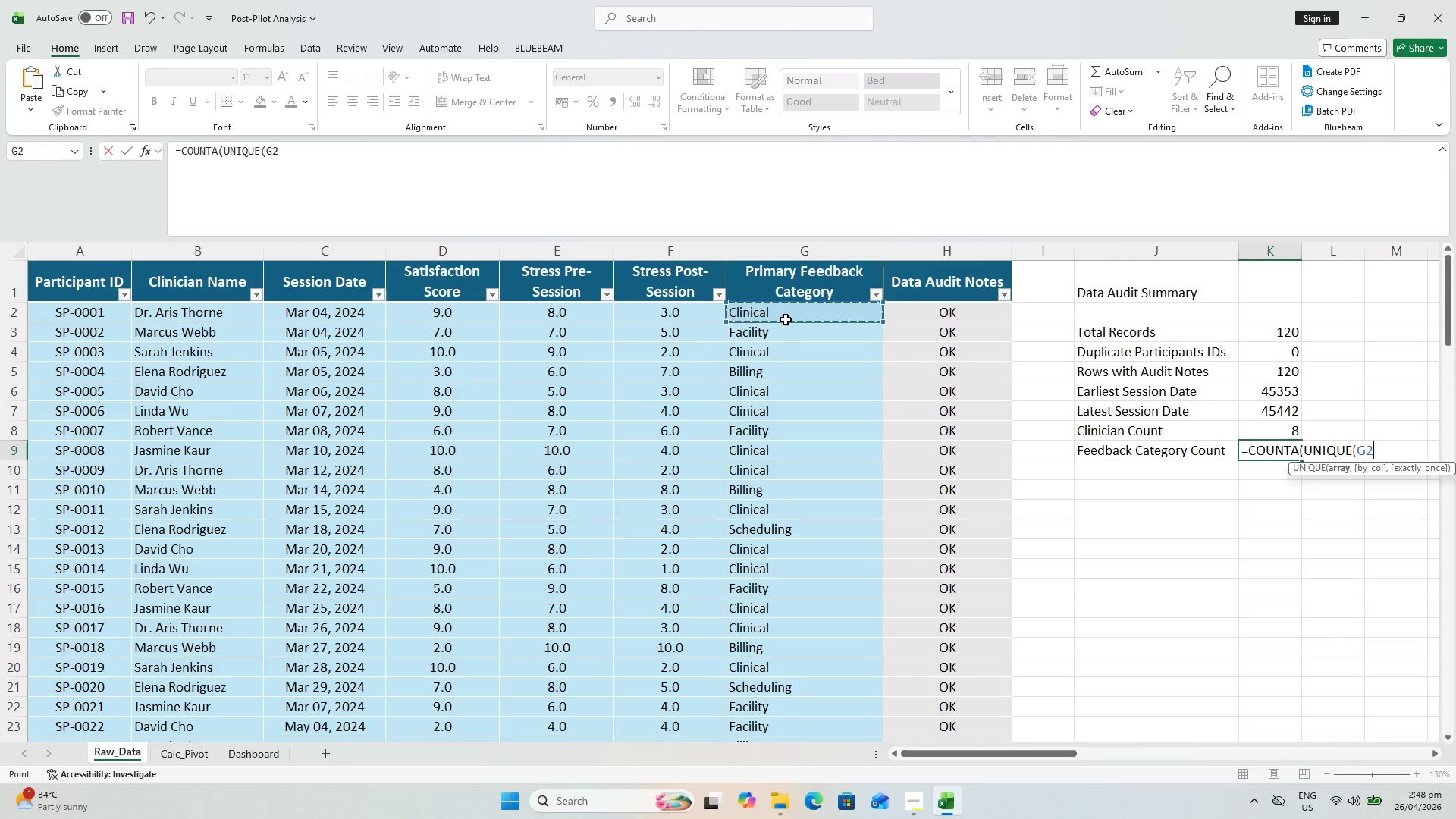 
scroll: coordinate [788, 504], scroll_direction: down, amount: 33.0
 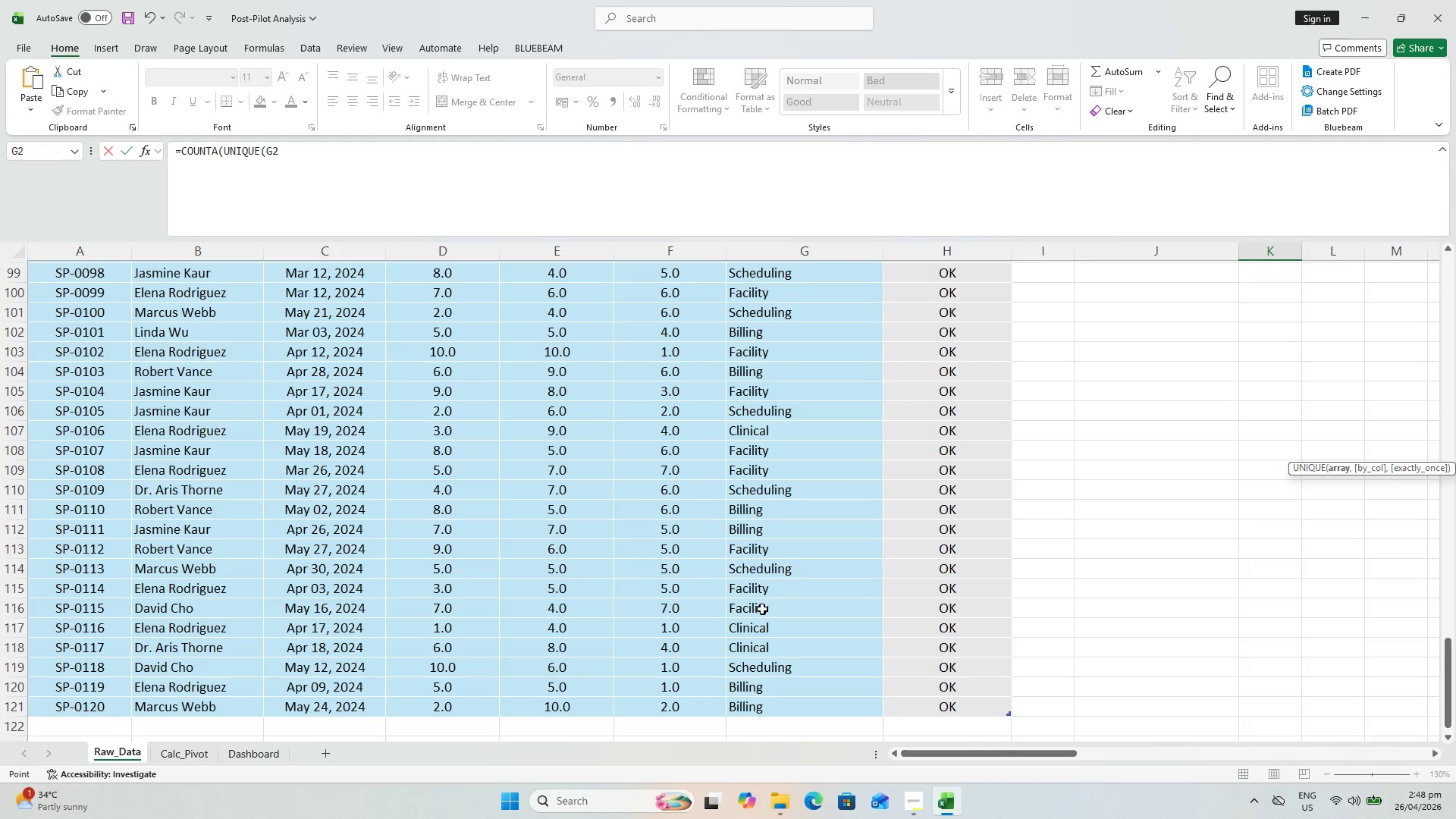 
hold_key(key=CapsLock, duration=0.66)
 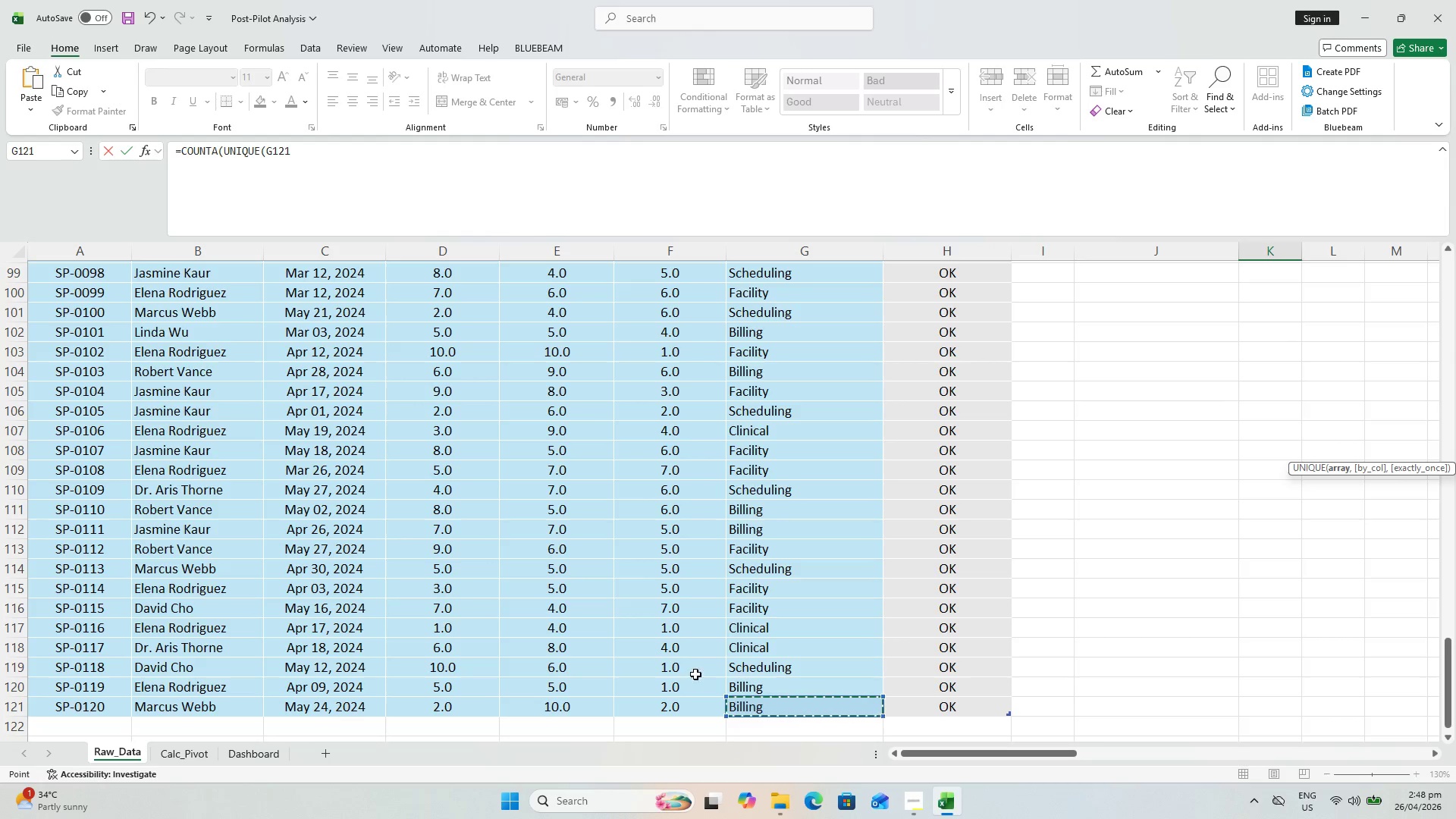 
hold_key(key=ShiftLeft, duration=0.94)
 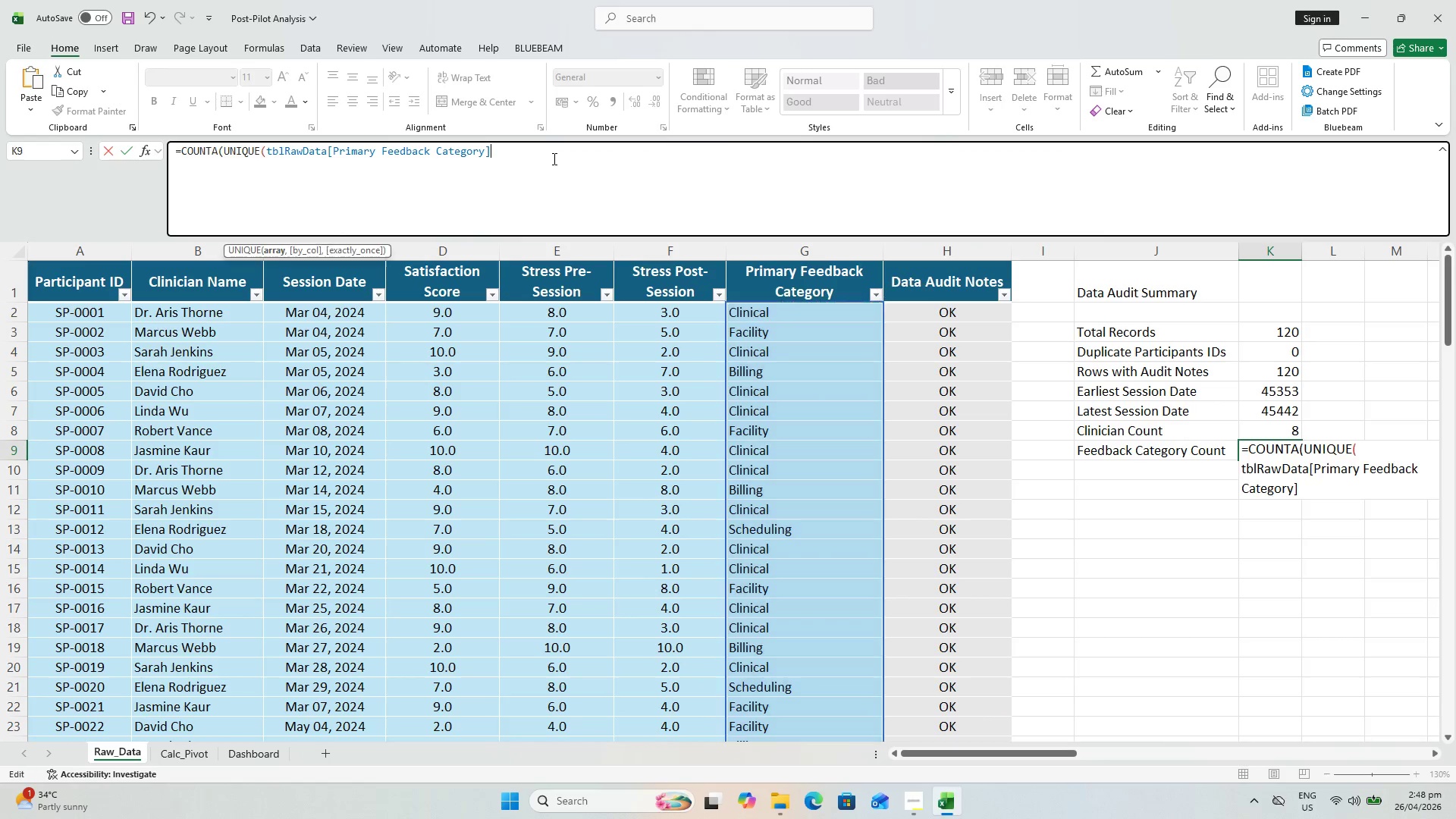 
scroll: coordinate [788, 564], scroll_direction: up, amount: 40.0
 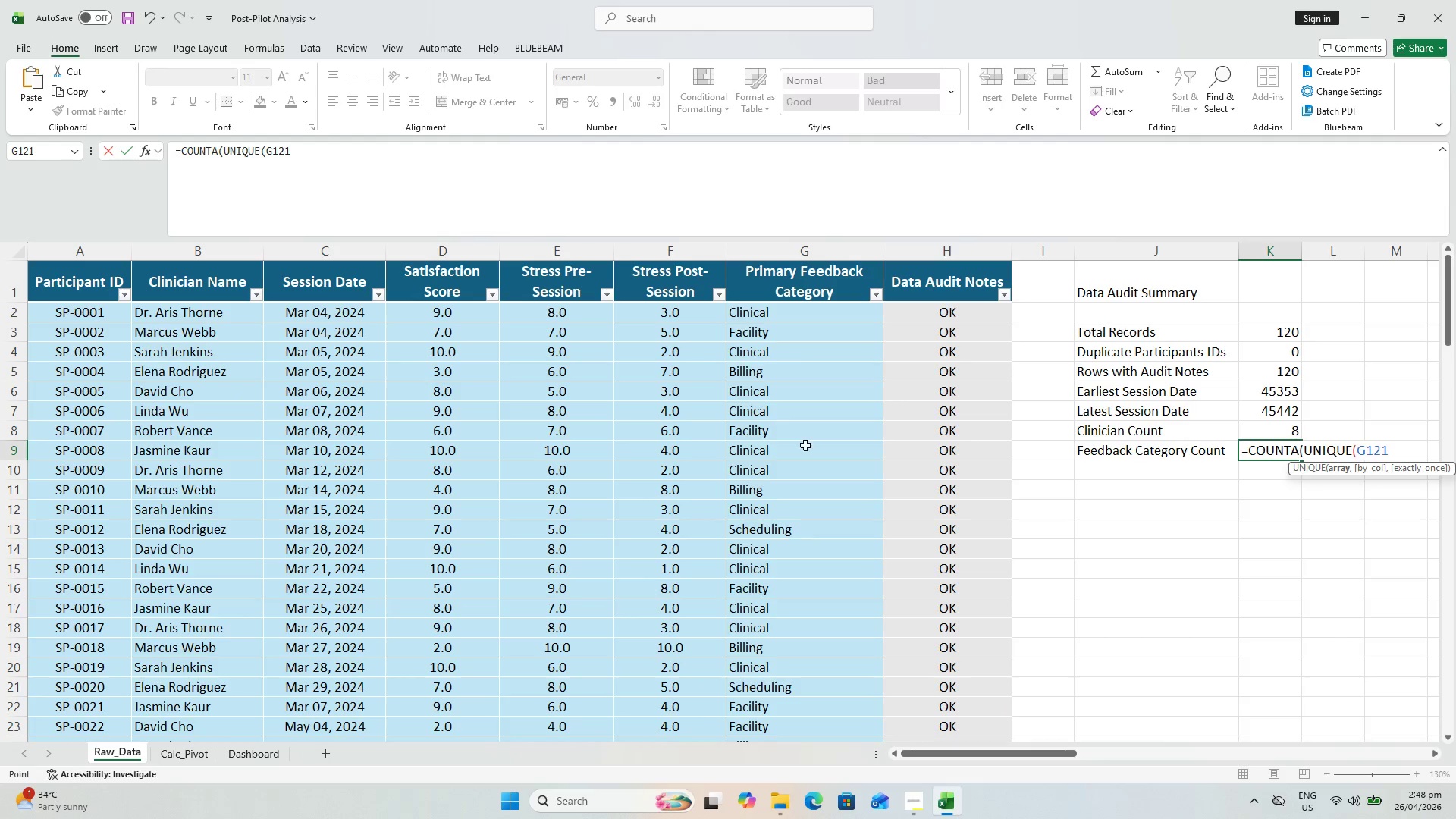 
key(Shift+0)
 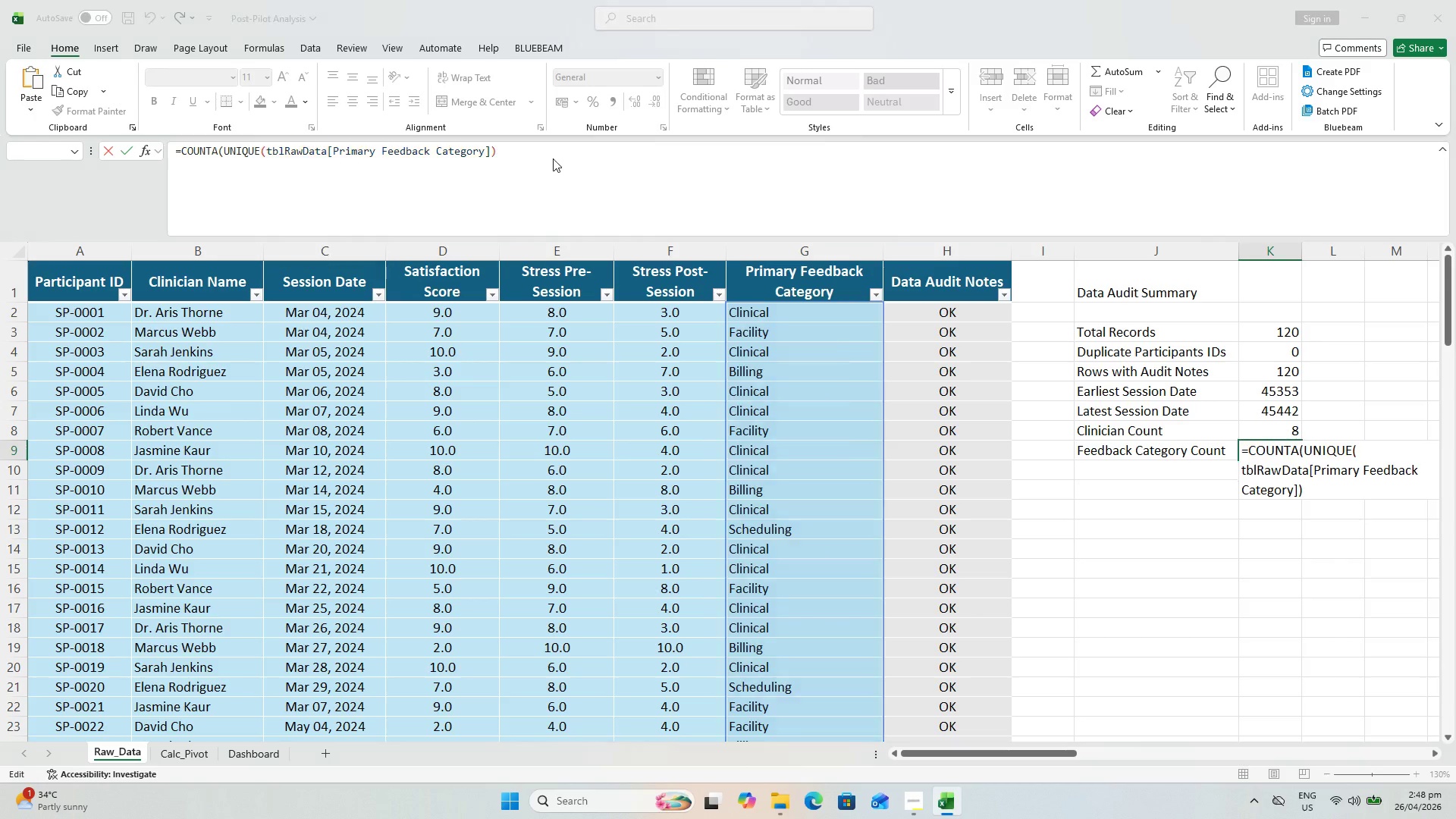 
key(Enter)
 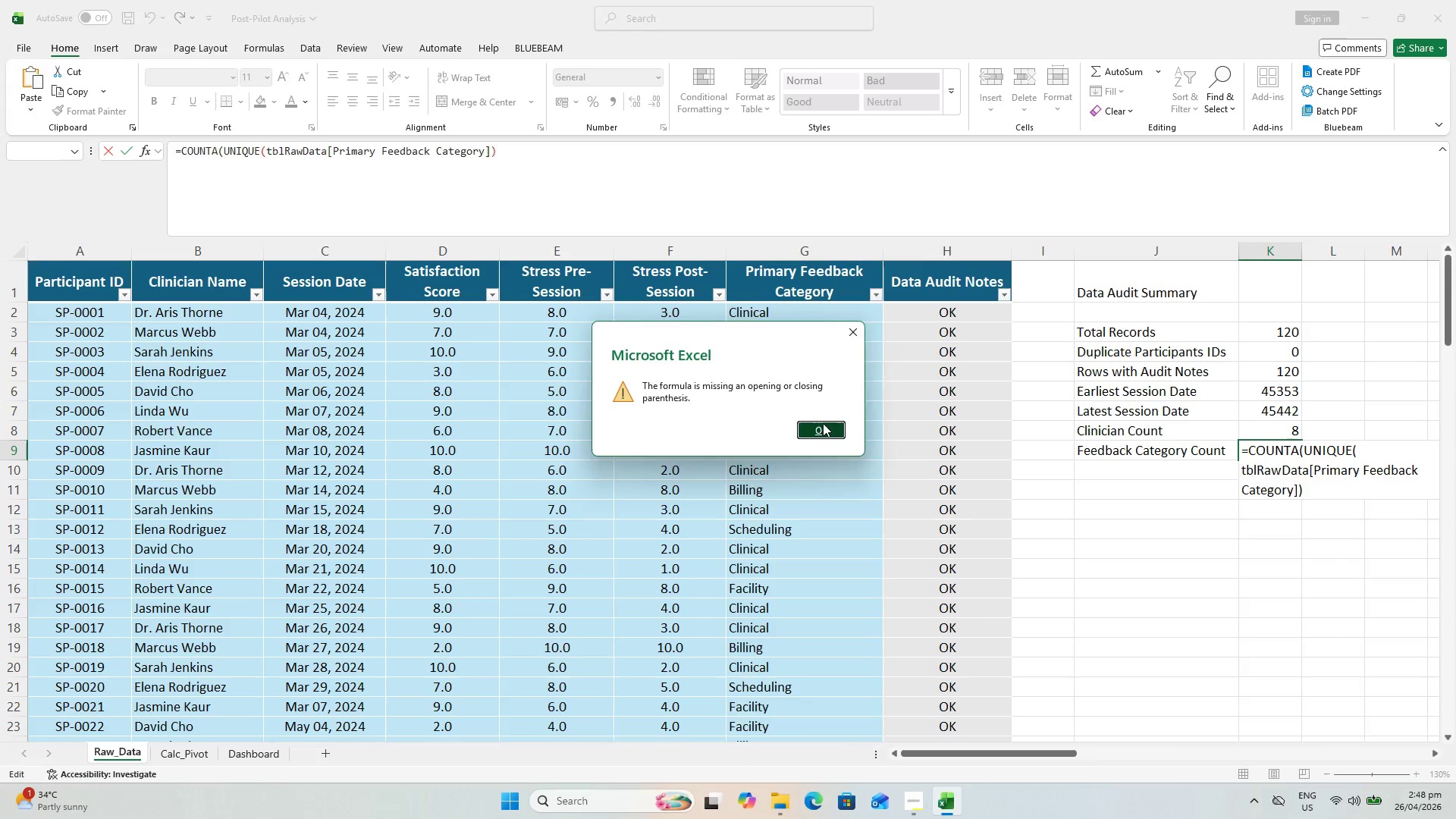 
left_click_drag(start_coordinate=[673, 220], to_coordinate=[676, 216])
 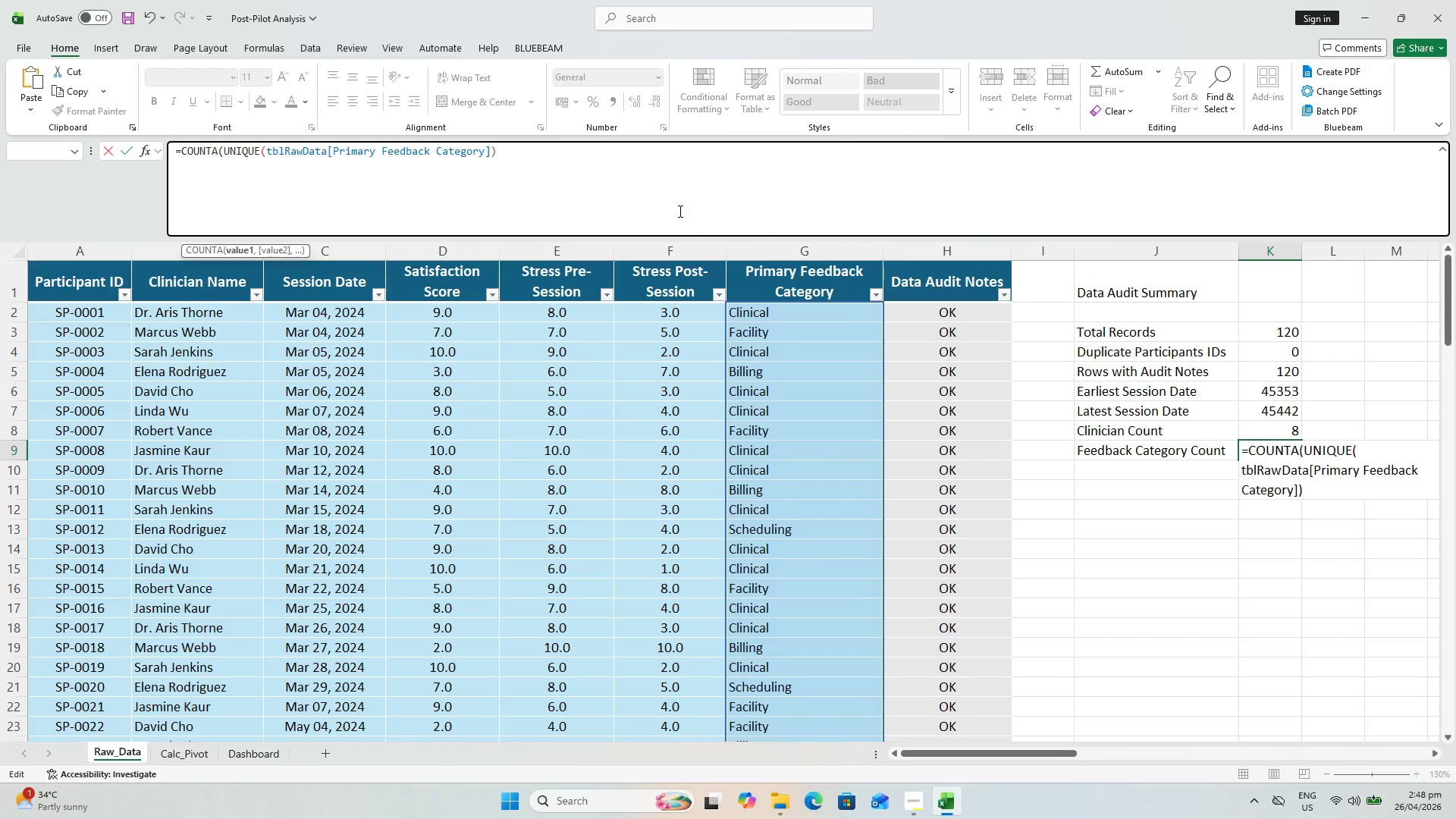 
key(Shift+0)
 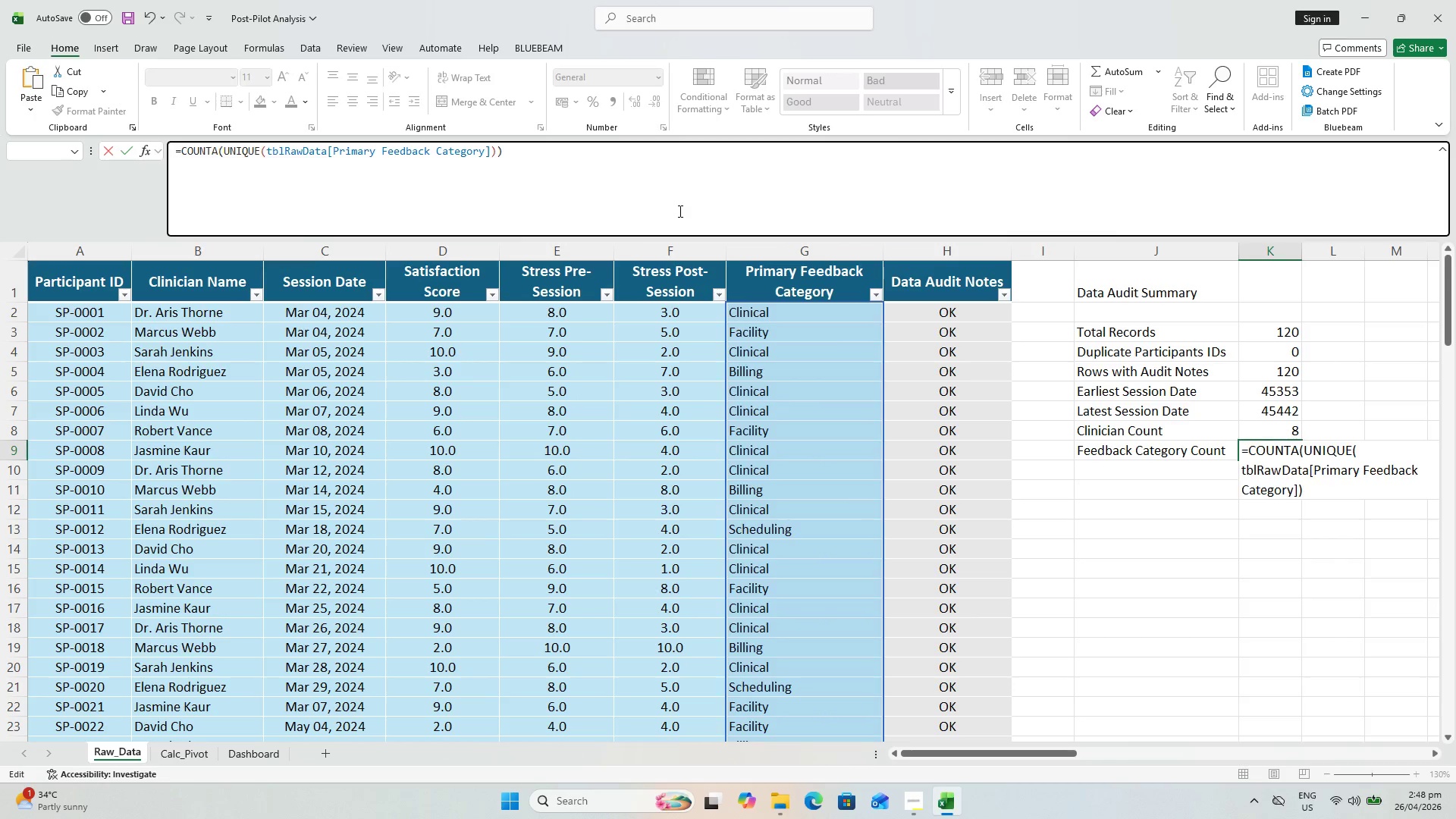 
key(Enter)
 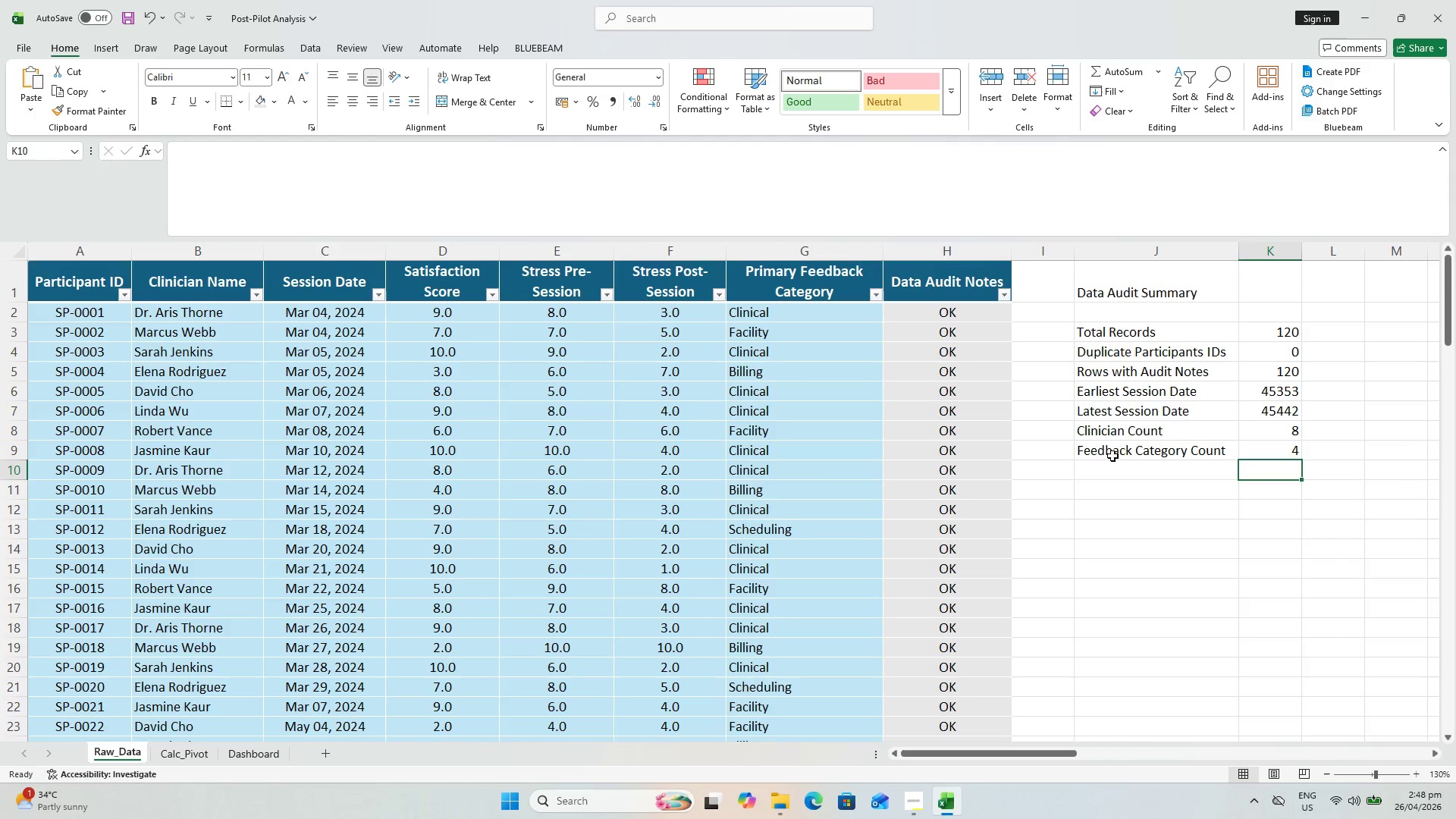 
left_click_drag(start_coordinate=[1116, 487], to_coordinate=[1116, 482])
 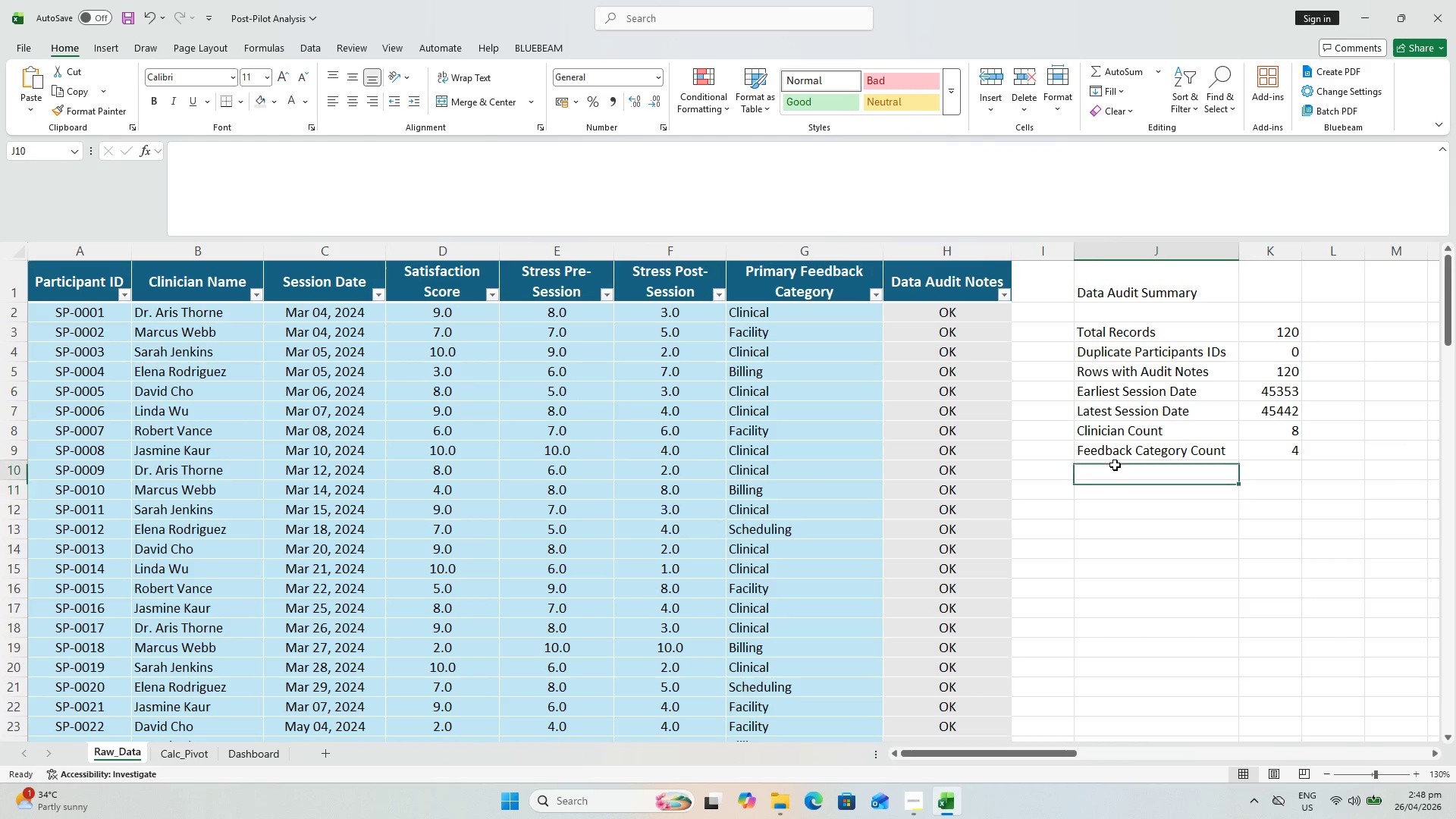 
double_click([1115, 465])
 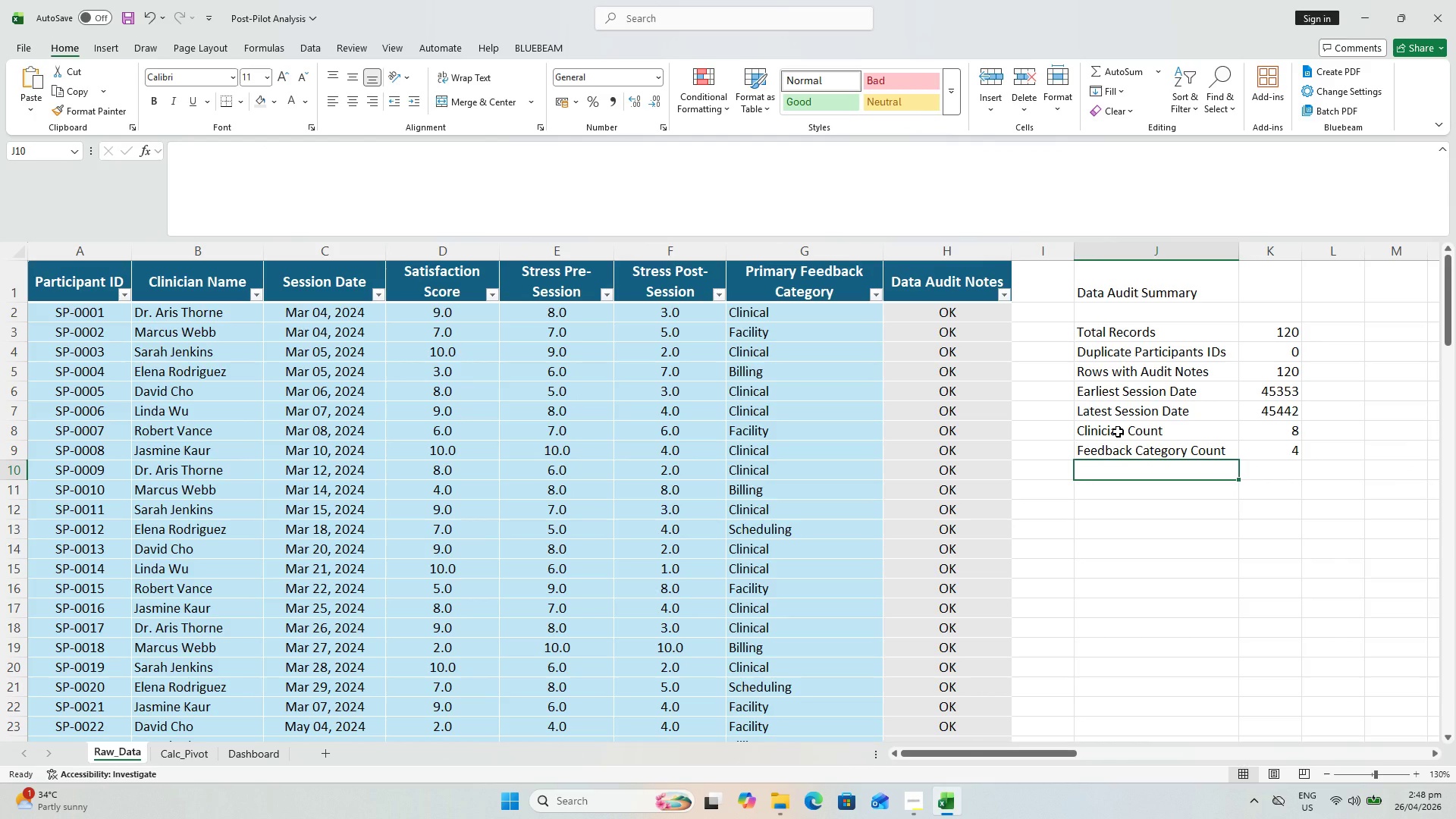 
type(Data Statusd)
key(Backspace)
 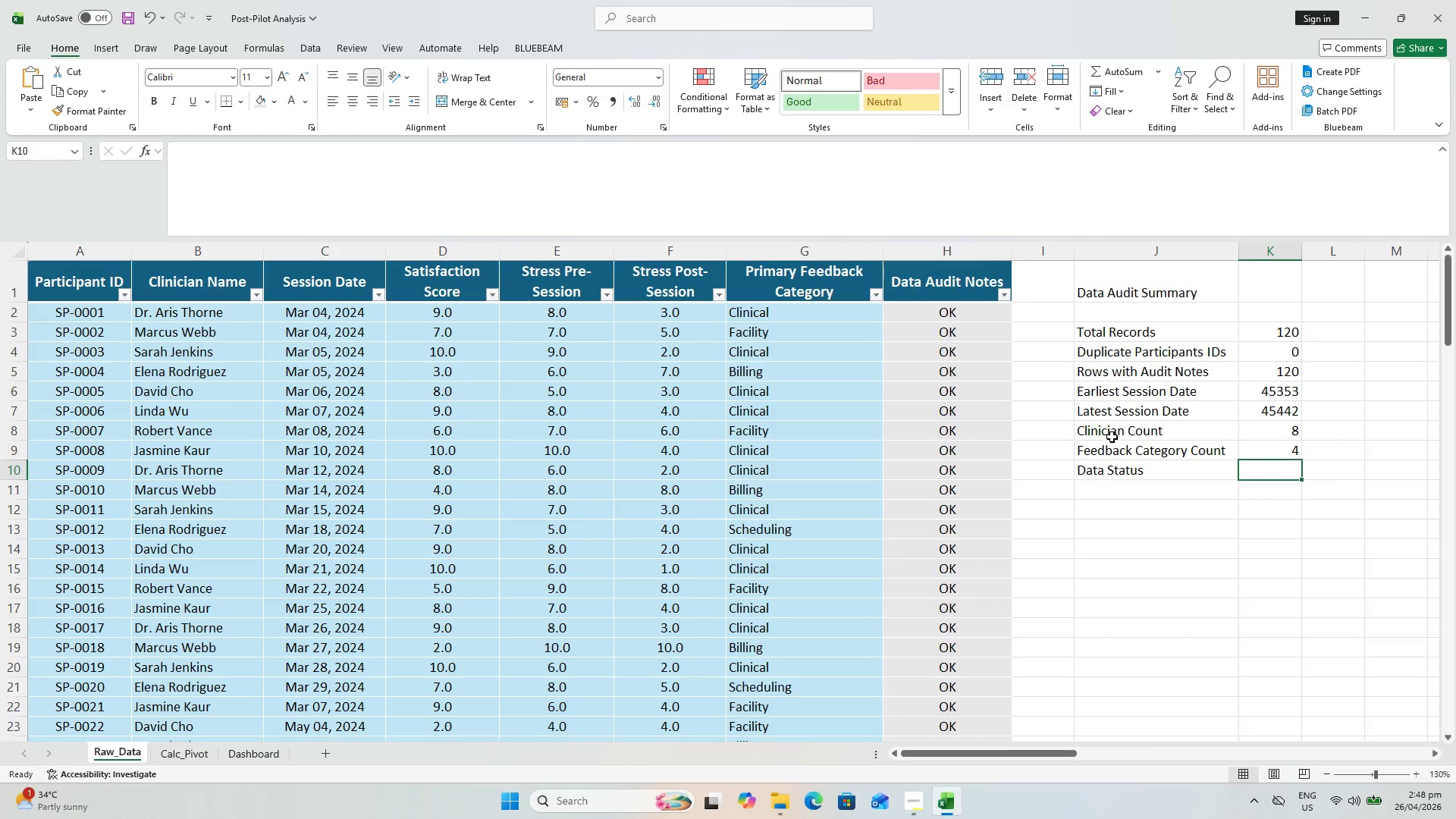 
 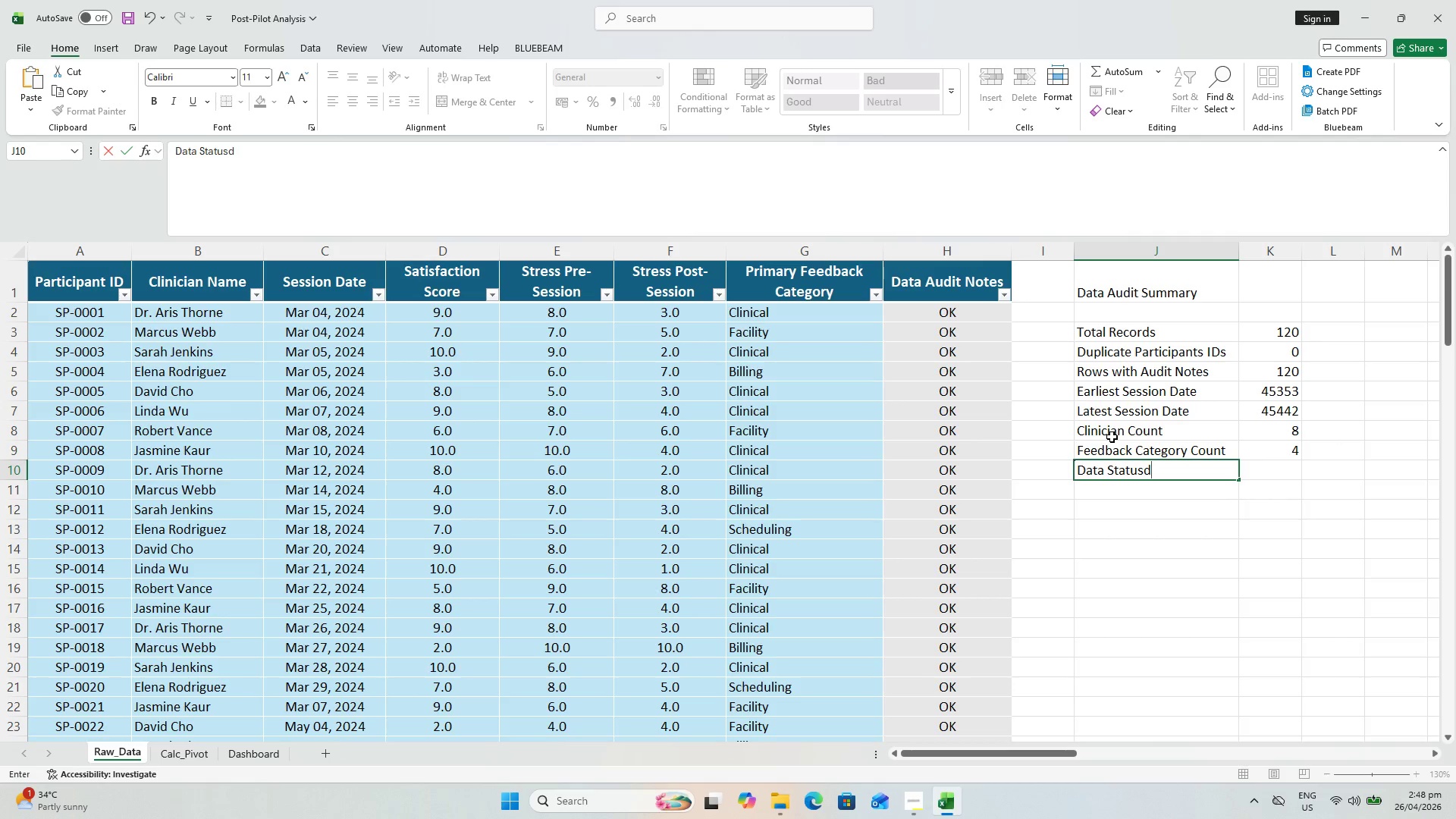 
key(ArrowRight)
 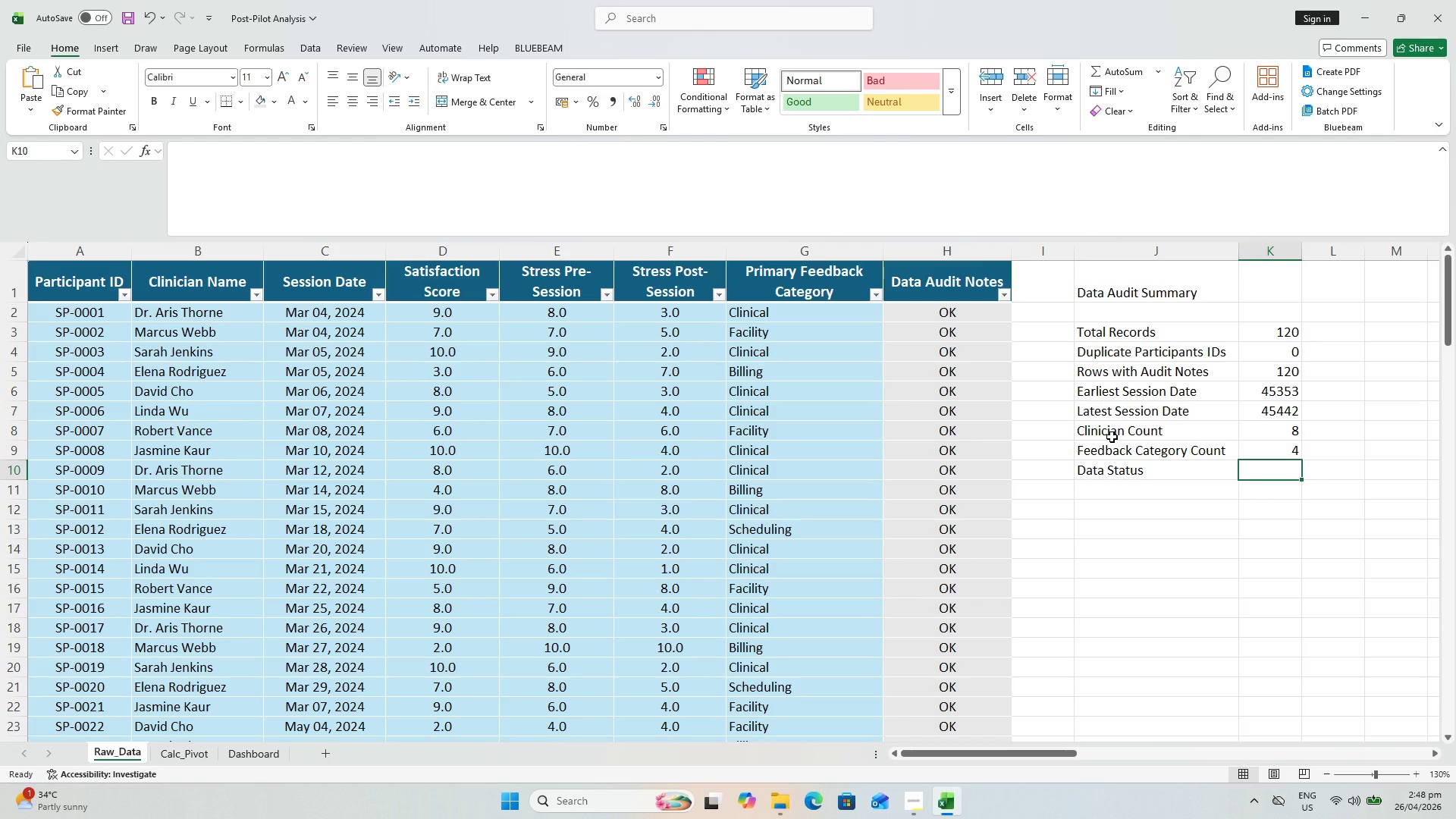 
type(=IF()
 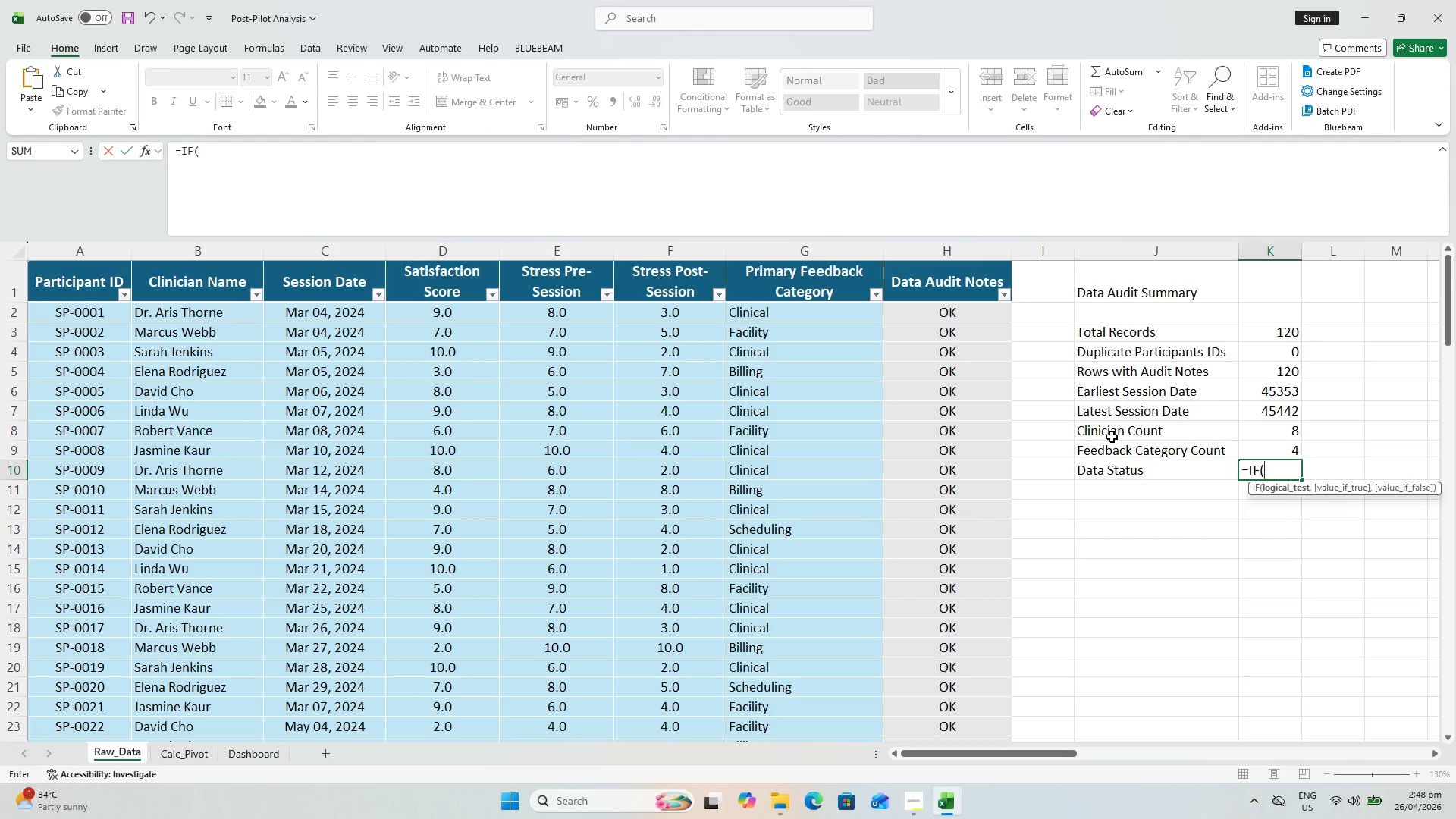 
wait(5.66)
 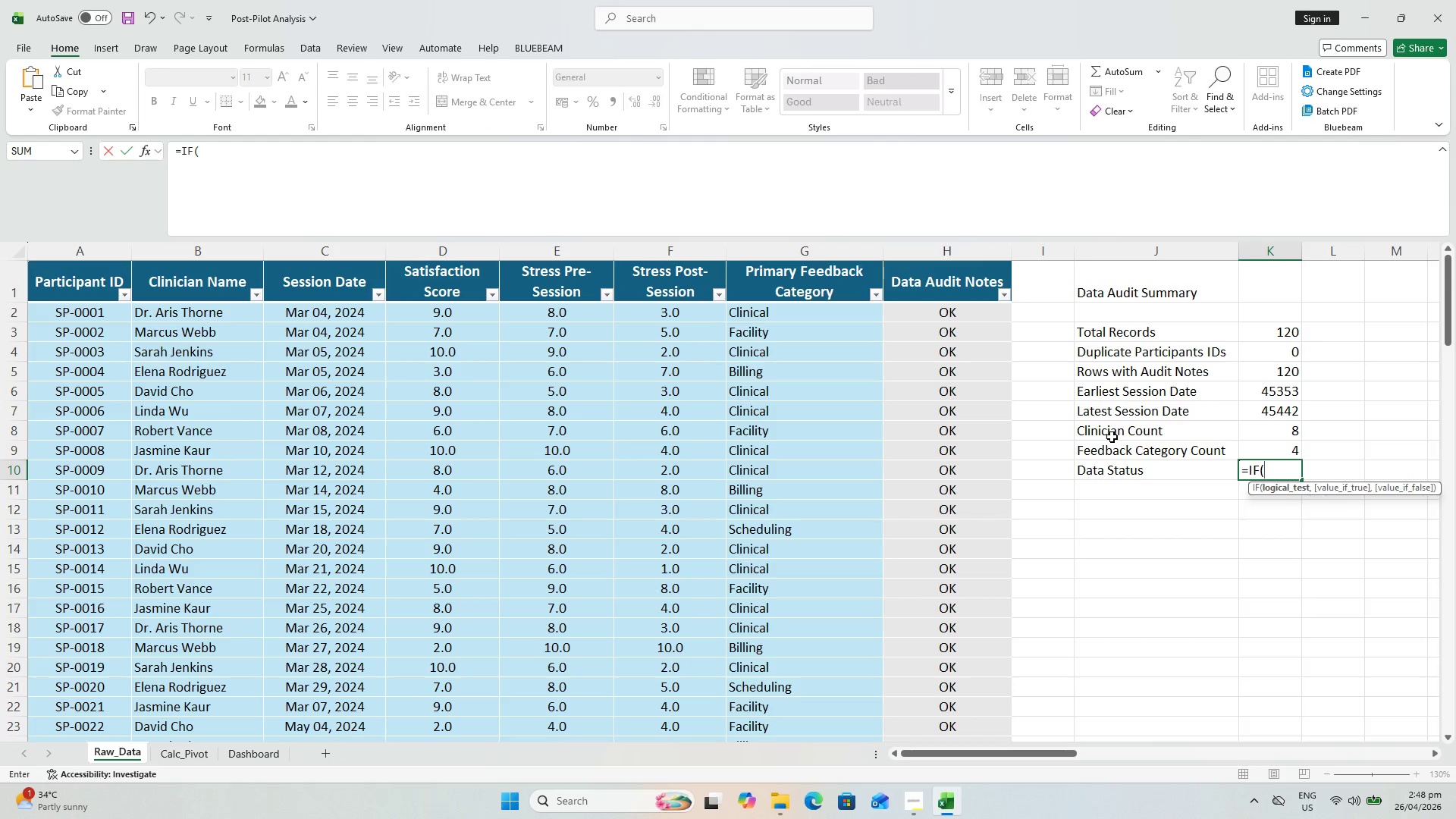 
left_click([1279, 372])
 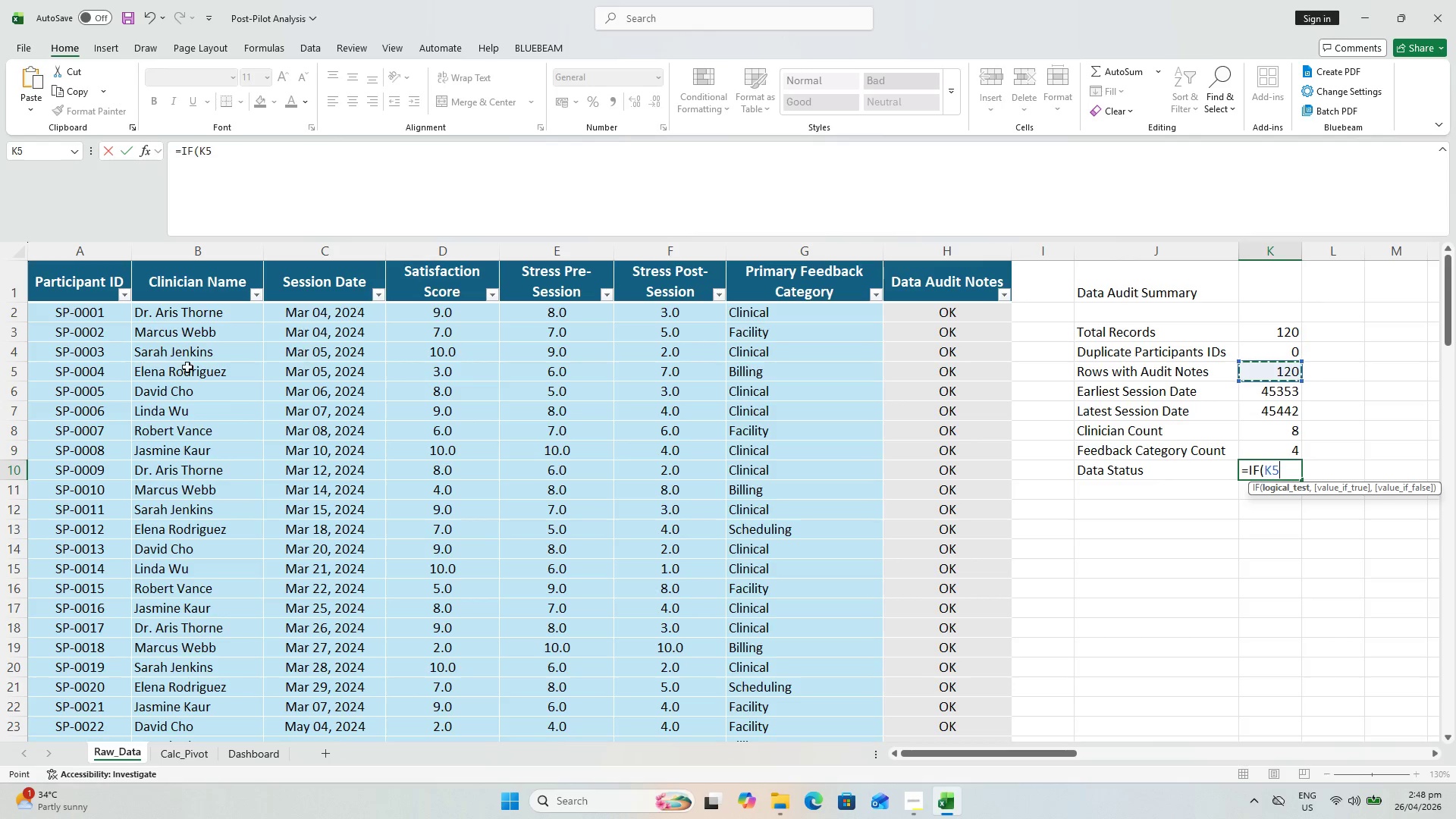 
left_click([0, 377])
 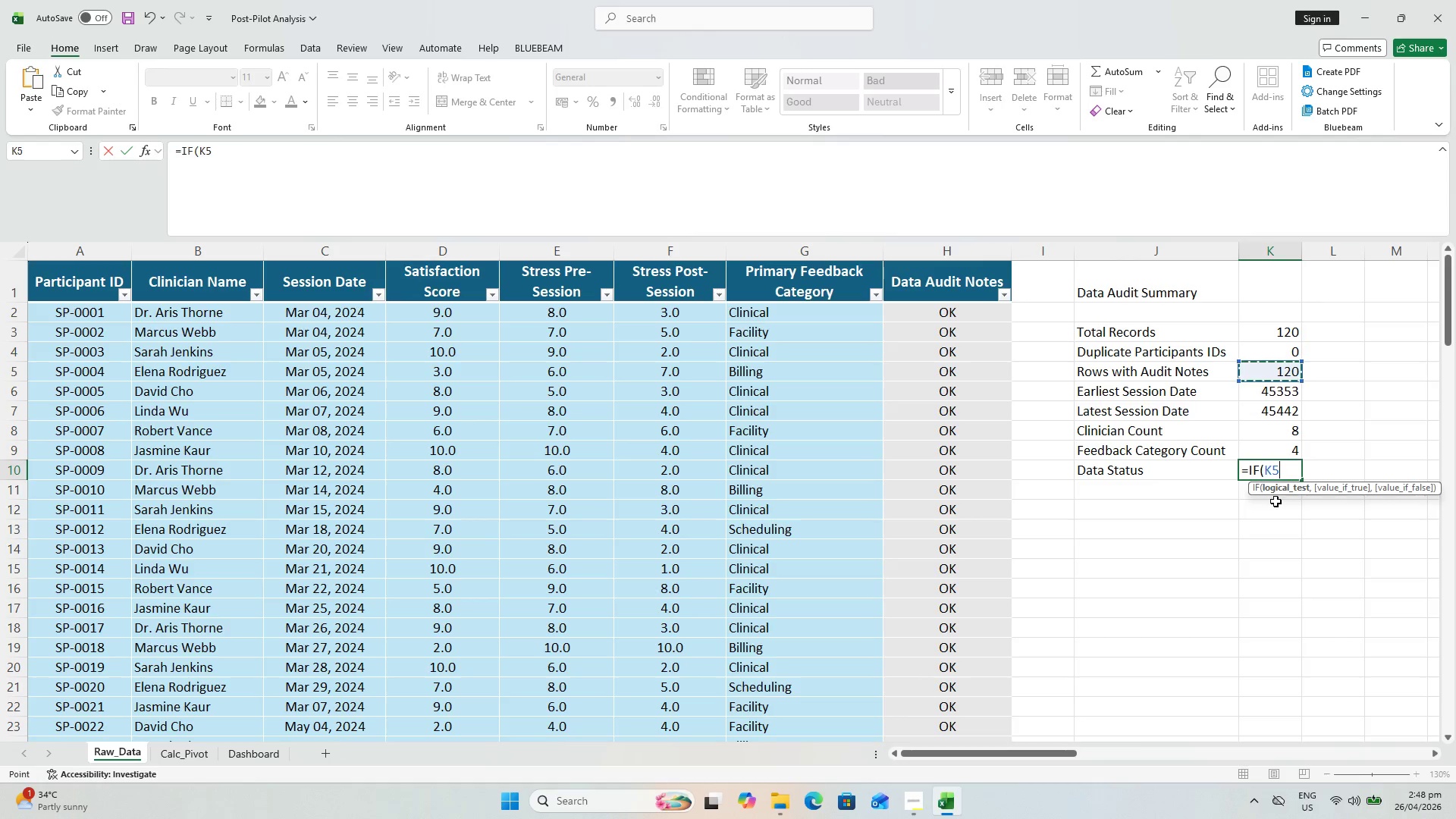 
type(=-)
key(Backspace)
type(0, "Ready for Phase 2", :)
key(Backspace)
type("Review flagged 4)
key(Backspace)
type(ros)
key(Backspace)
type(ws)
 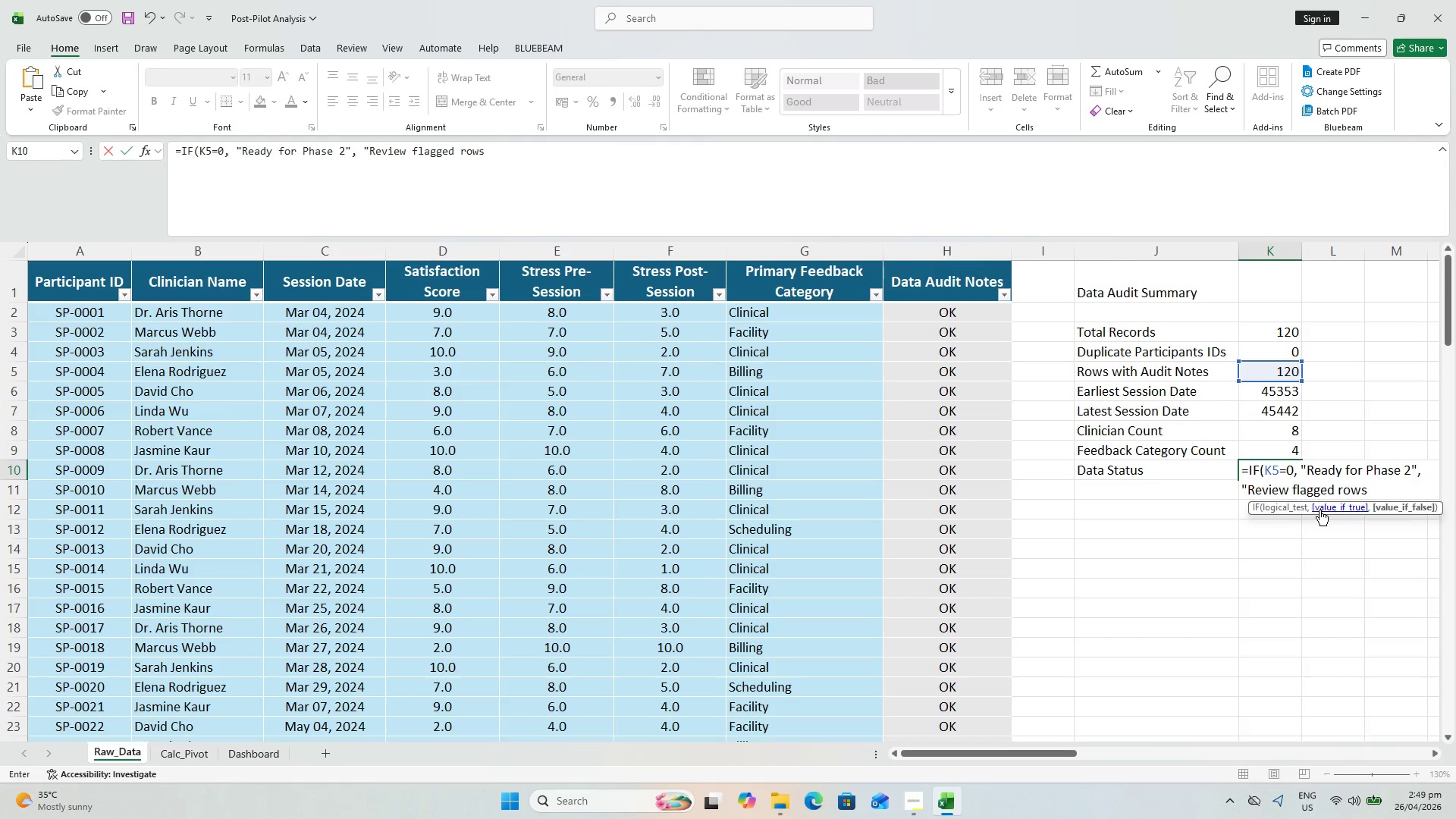 
left_click_drag(start_coordinate=[1347, 466], to_coordinate=[1410, 465])
 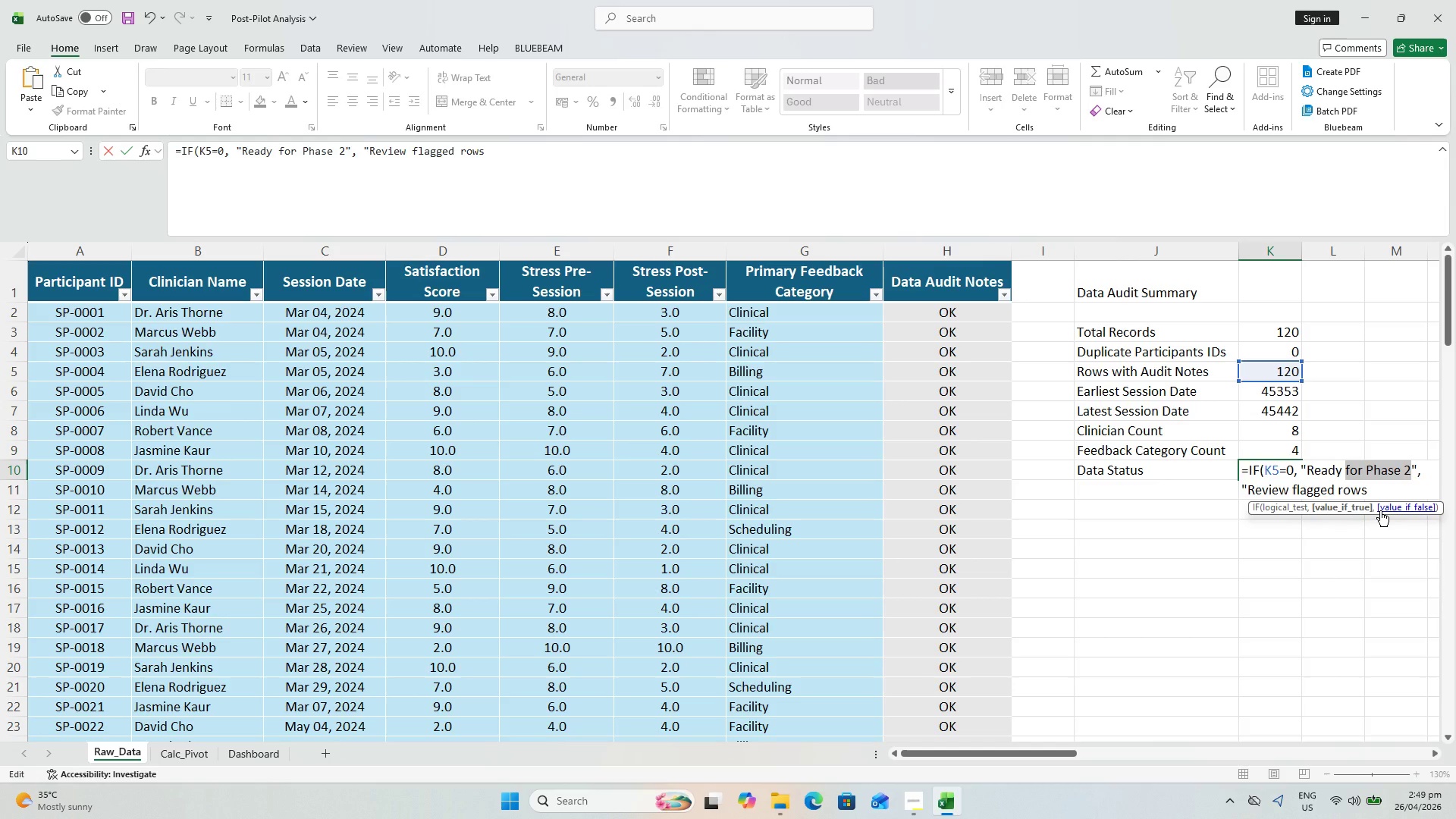 
key(Backspace)
 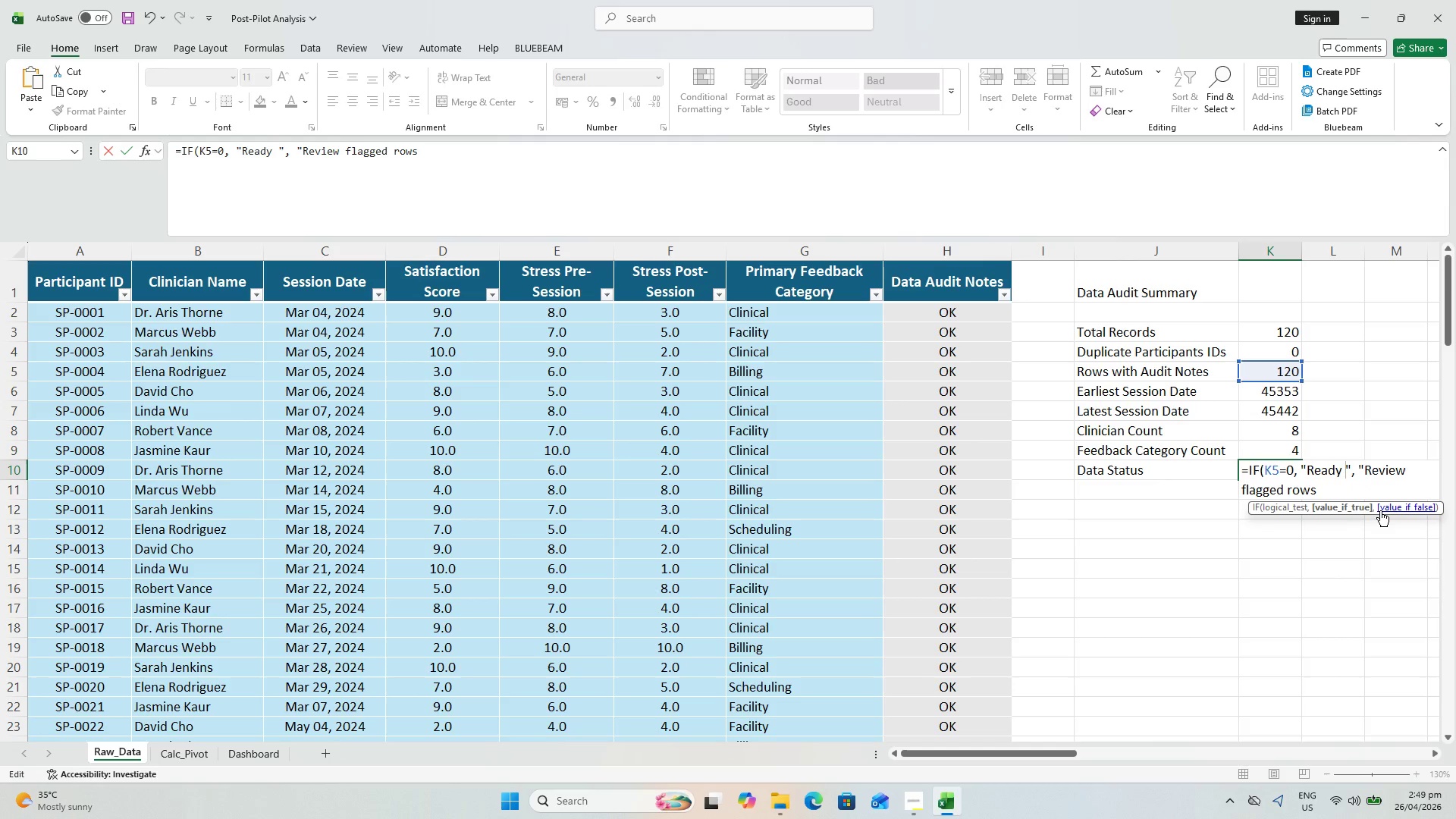 
key(Backspace)
 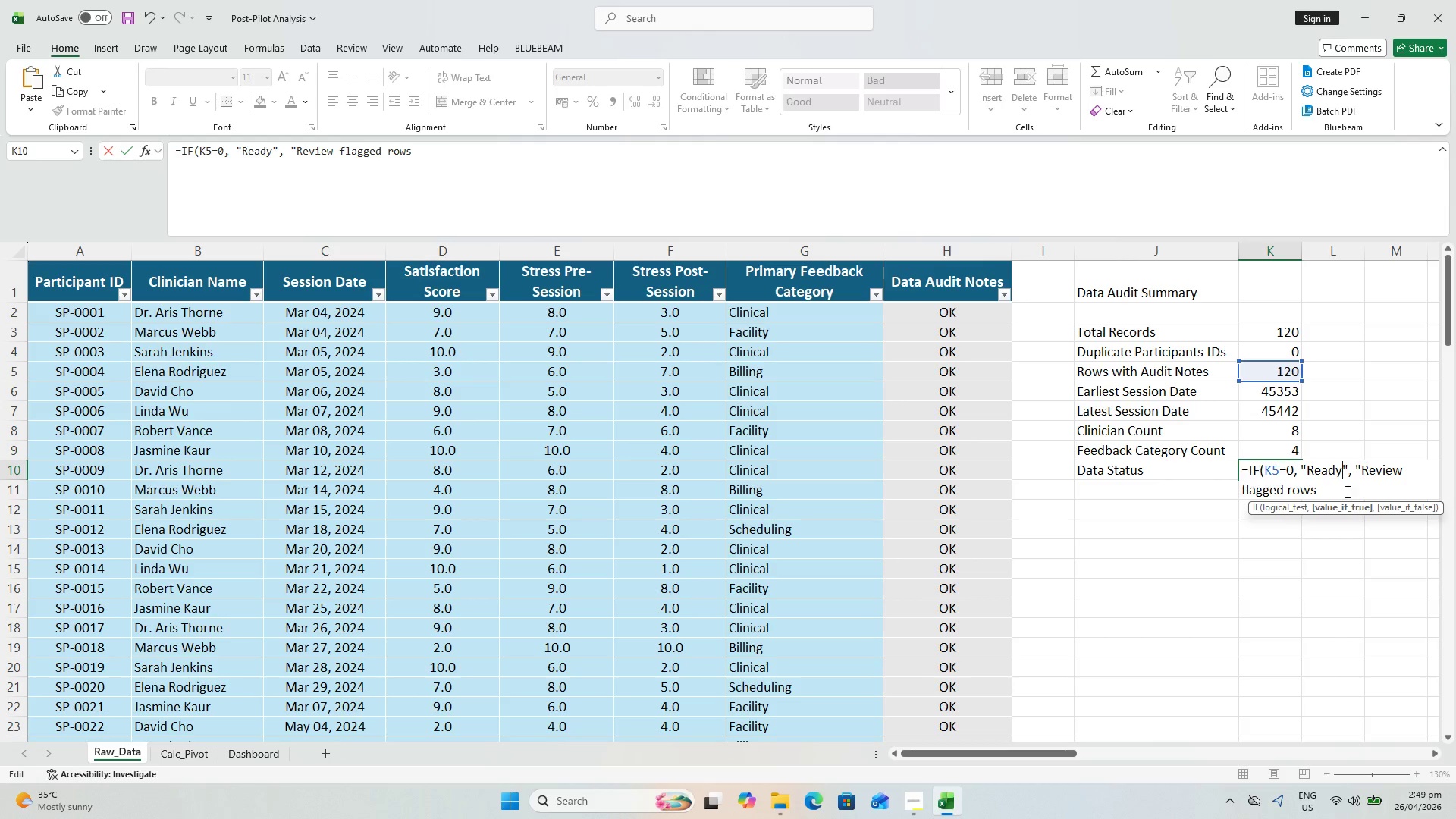 
left_click([1343, 489])
 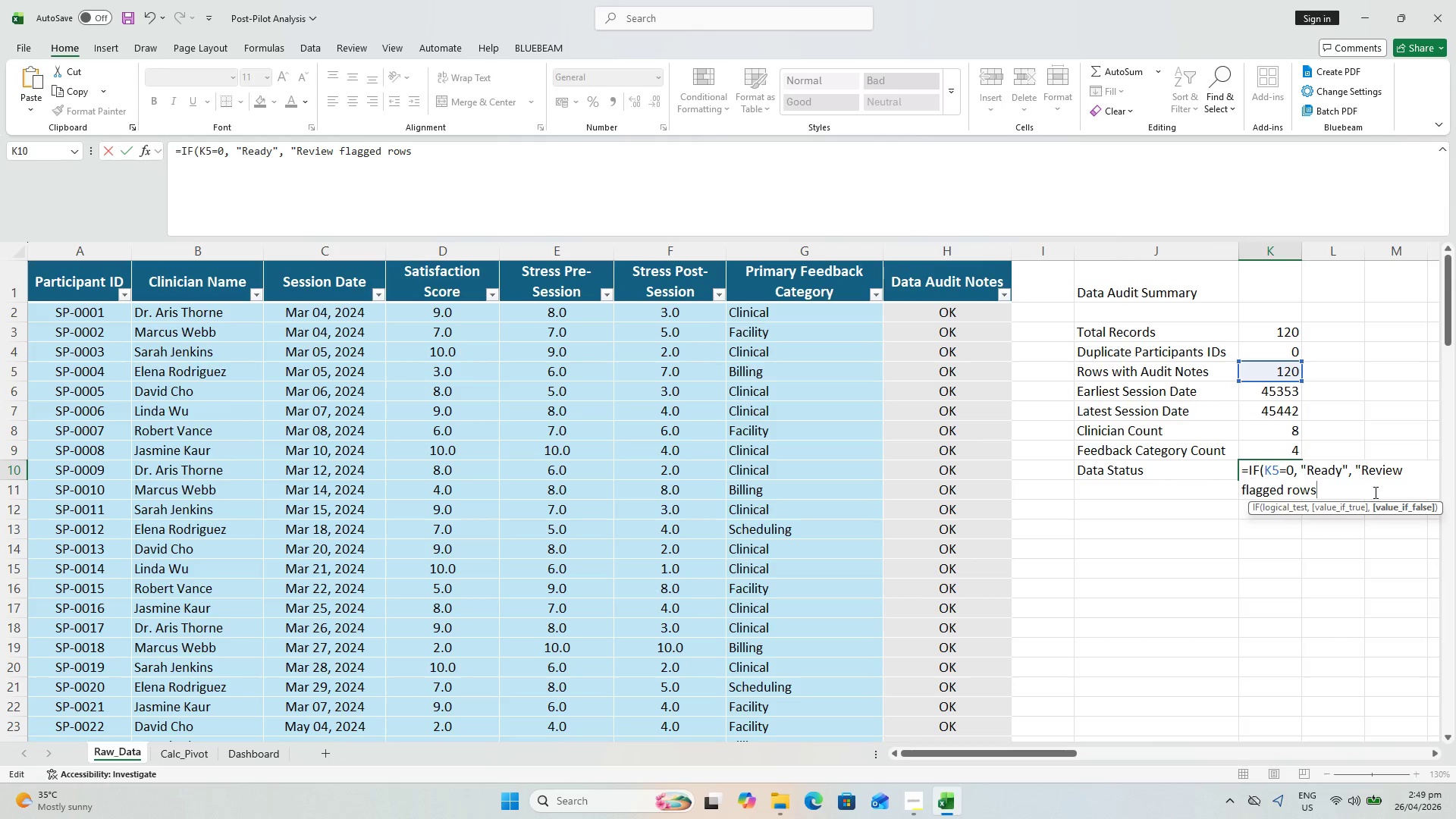 
key(Shift+Quote)
 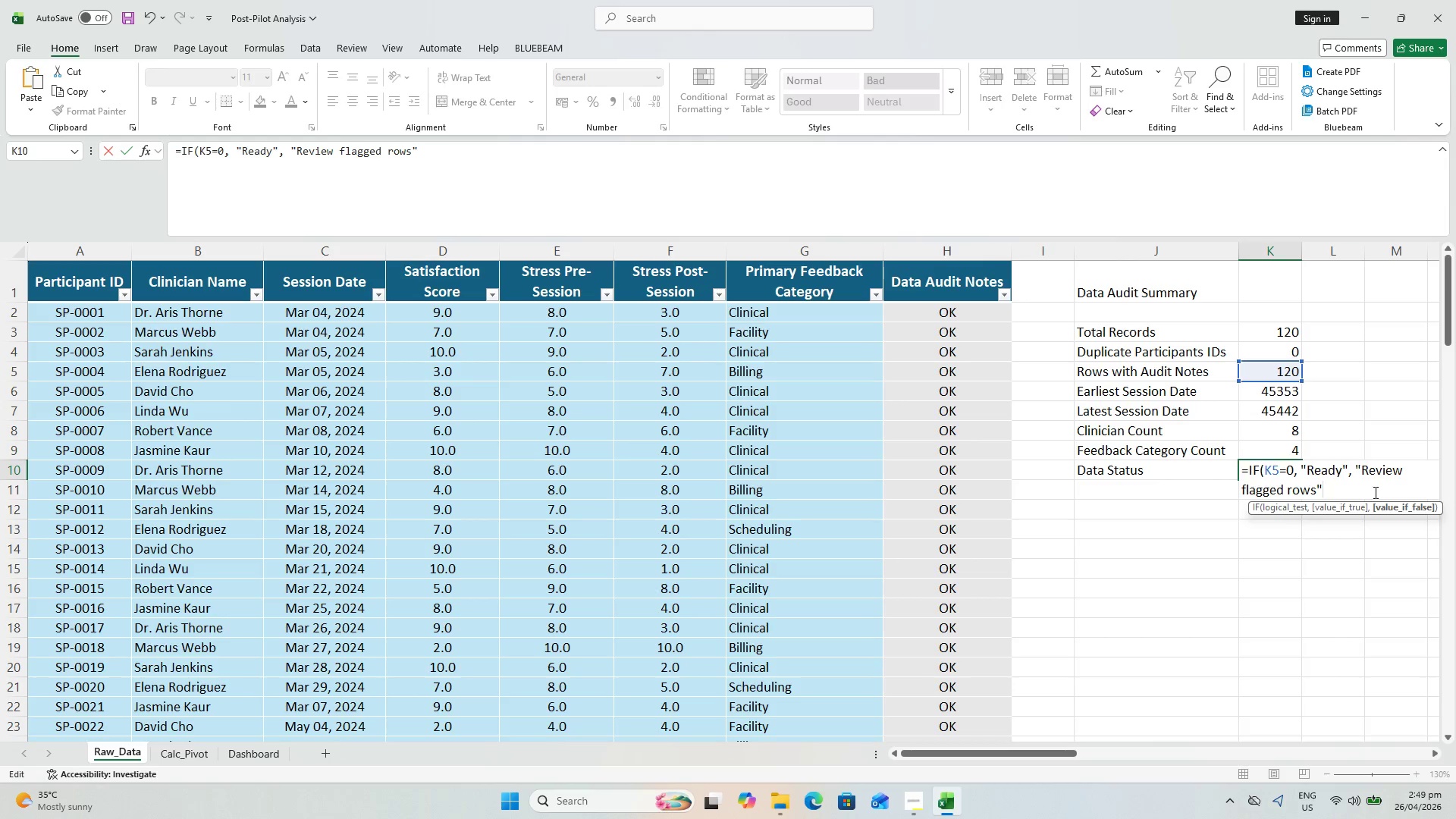 
key(Shift+0)
 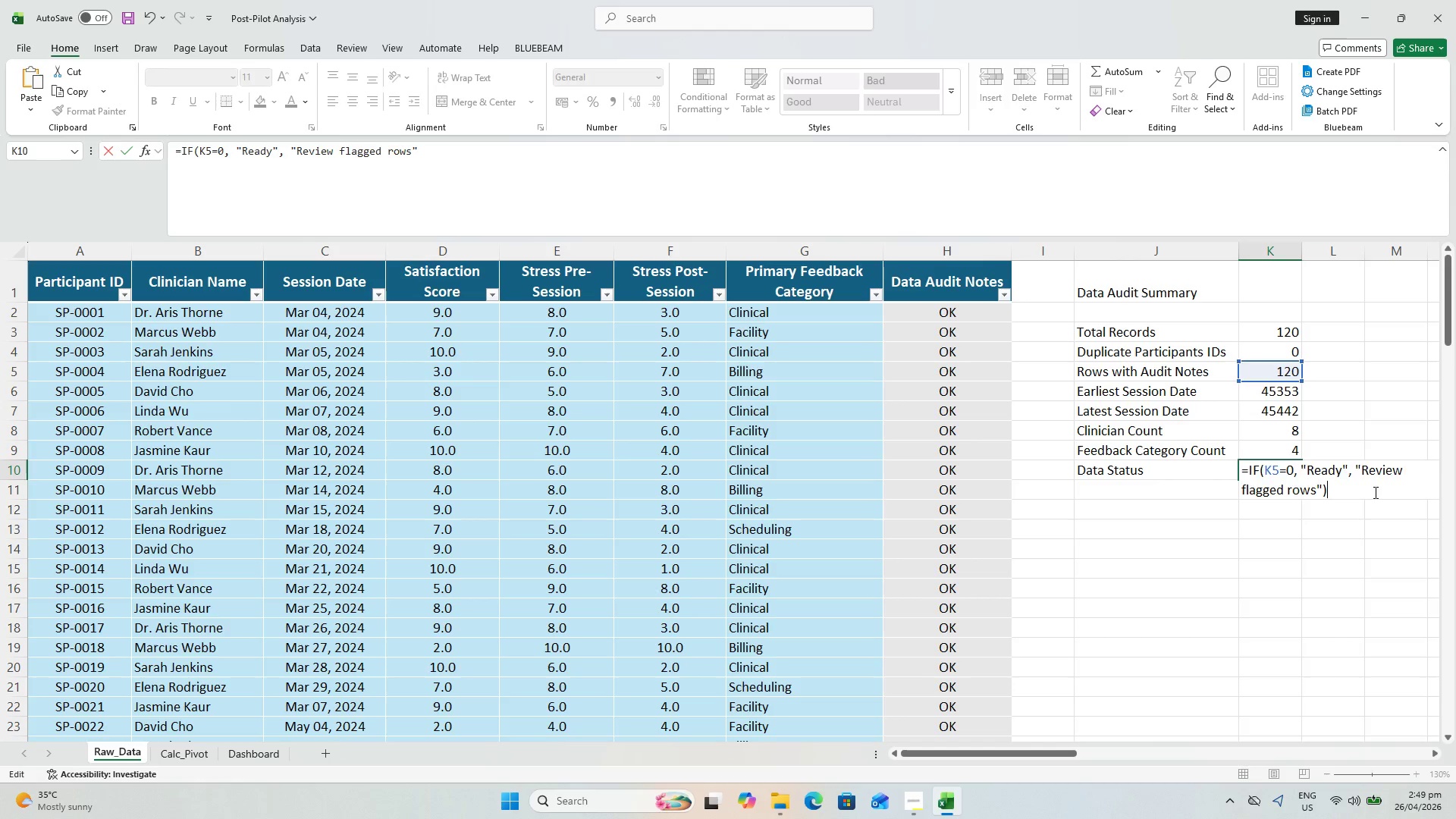 
key(Enter)
 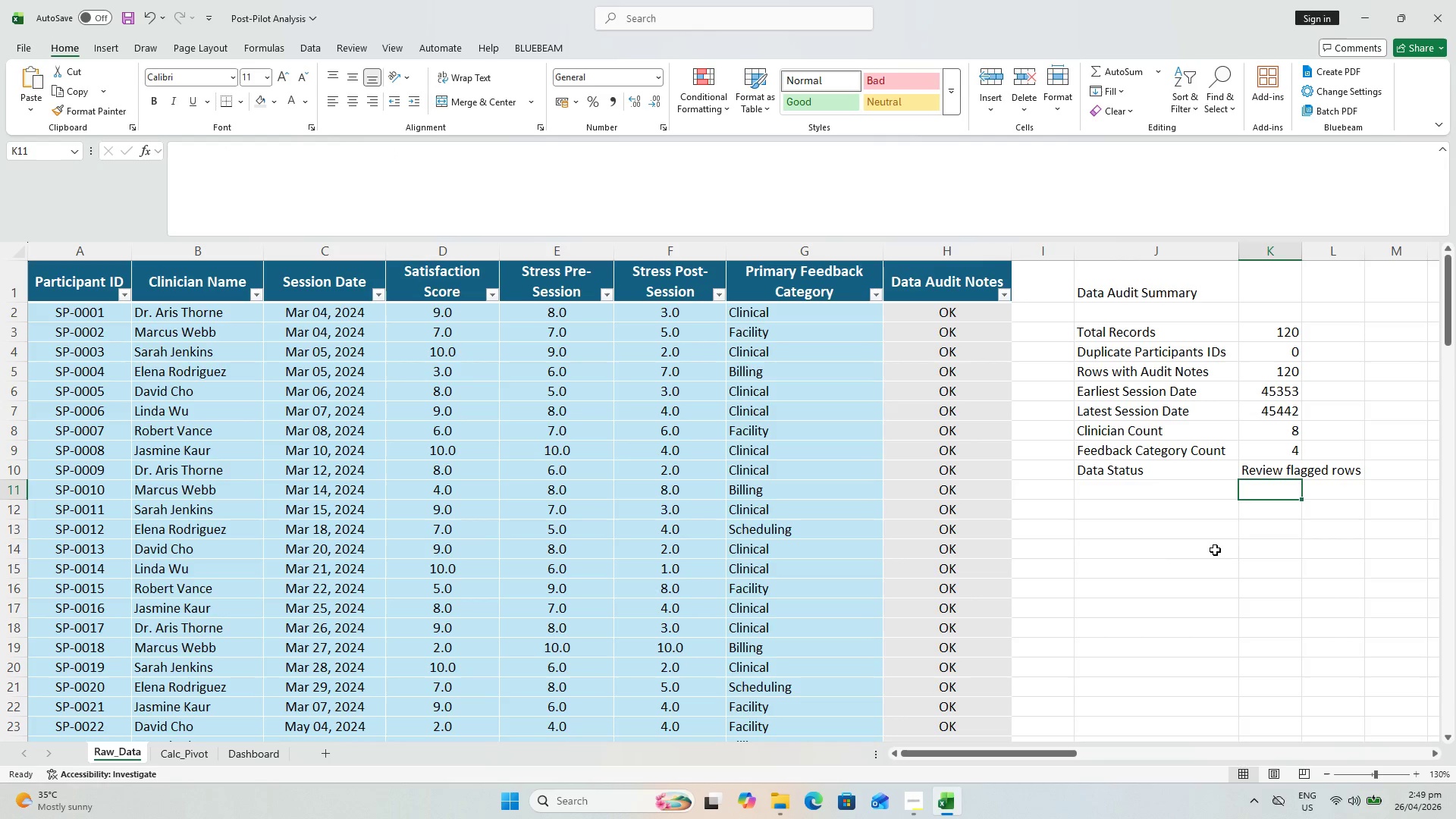 
key(Control+S)
 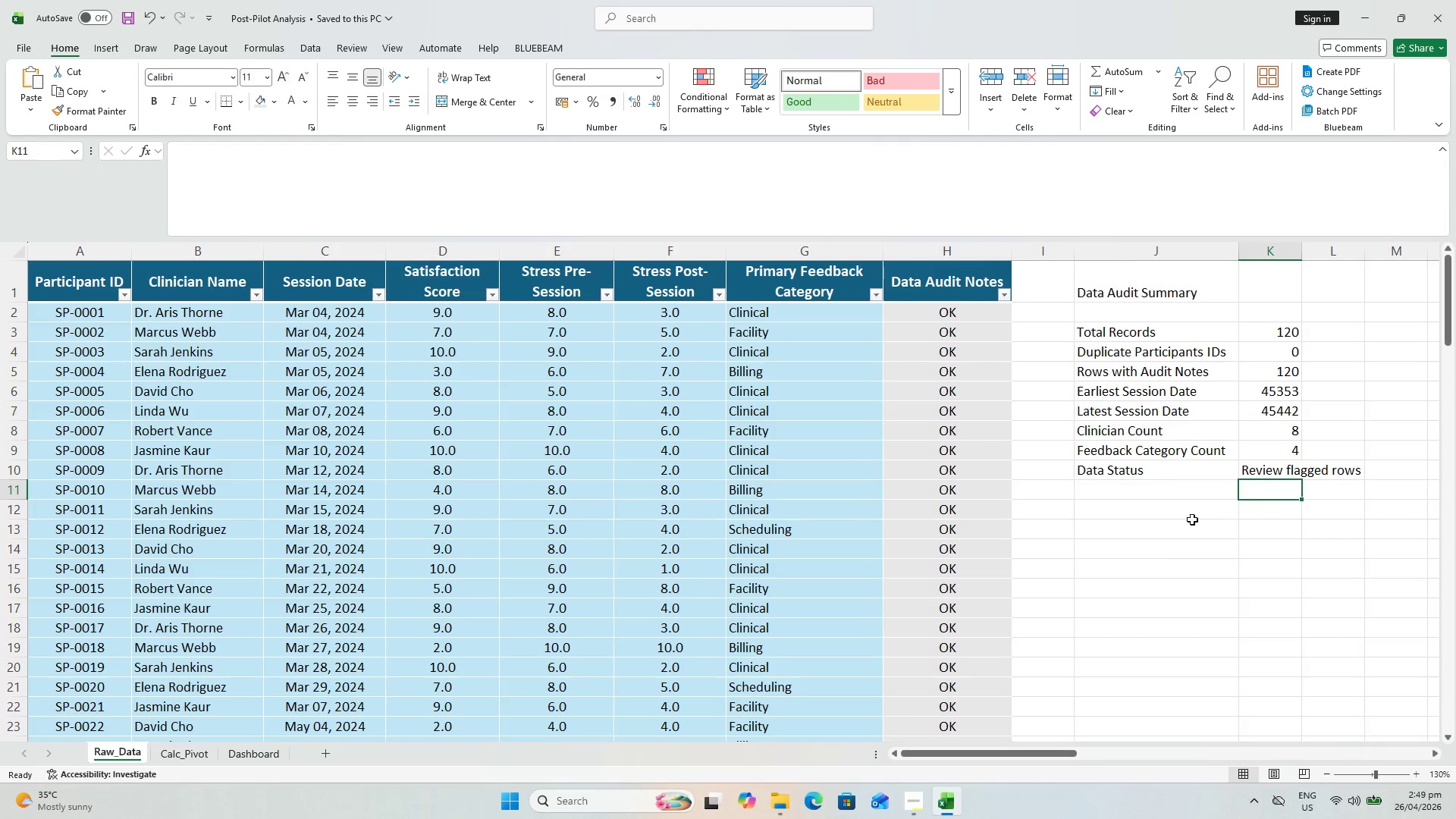 
key(Control+S)
 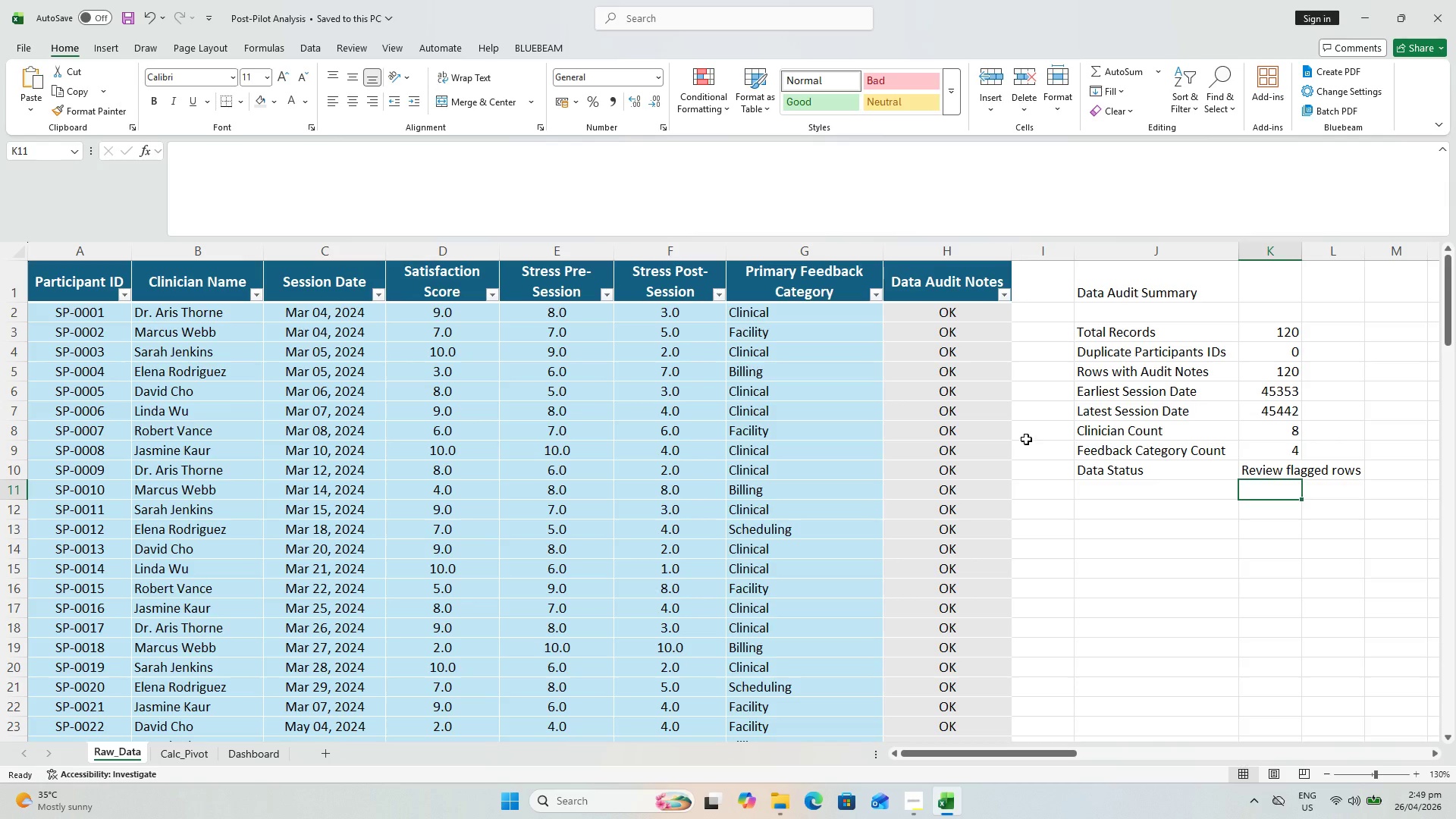 
wait(9.19)
 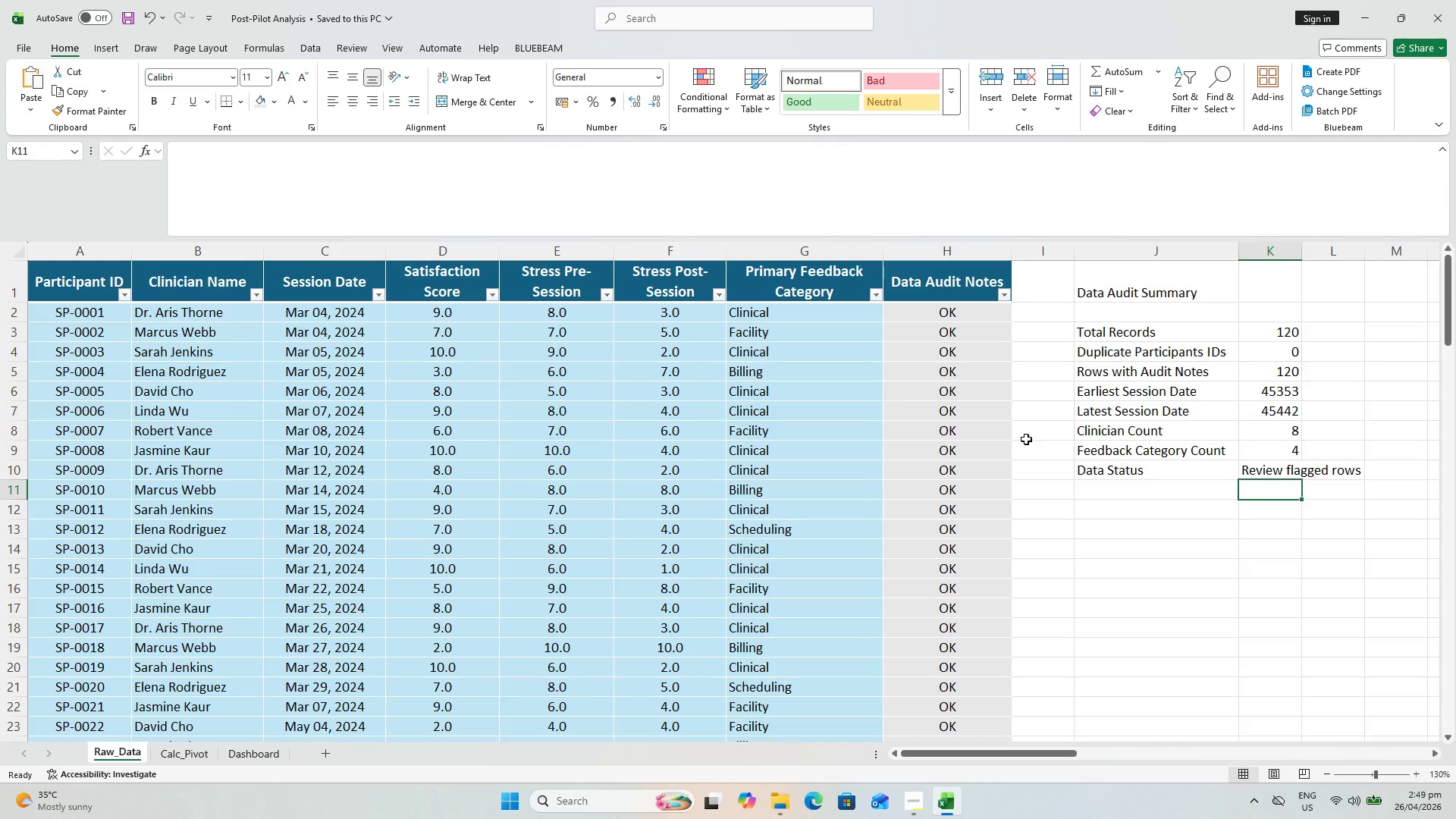 
scroll: coordinate [1050, 481], scroll_direction: up, amount: 1.0
 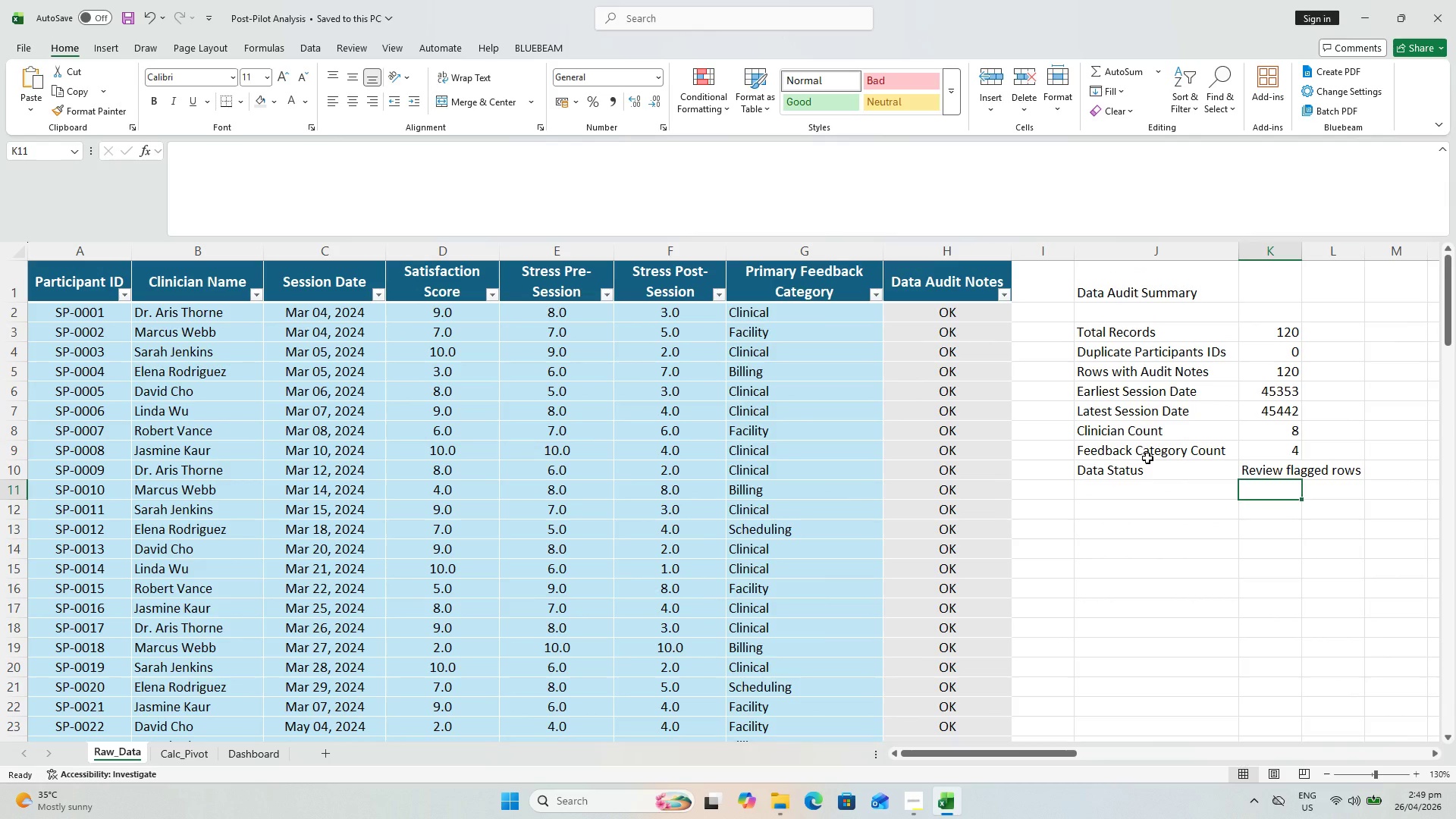 
wait(32.89)
 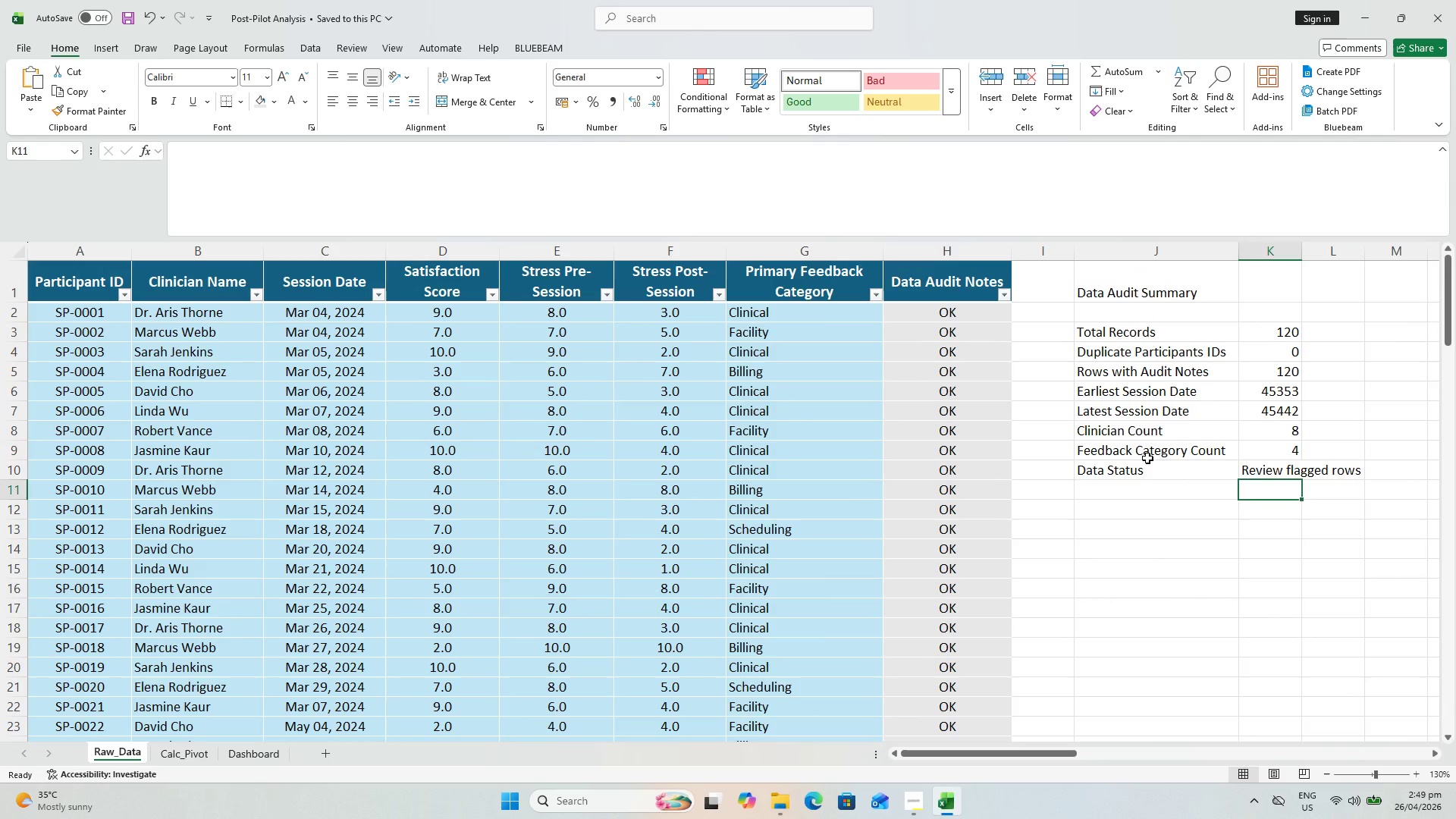 
key(Control+S)
 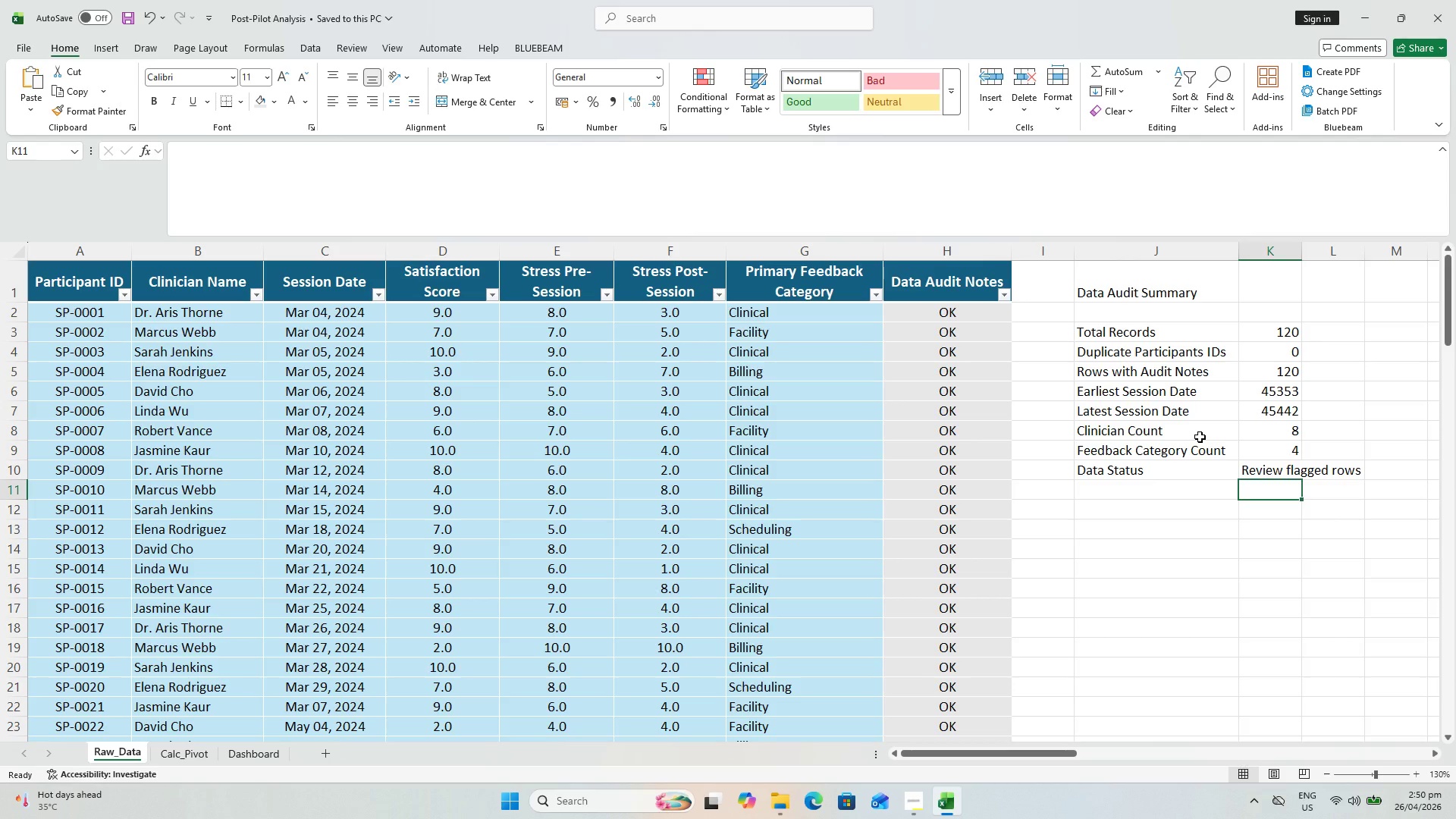 
wait(55.44)
 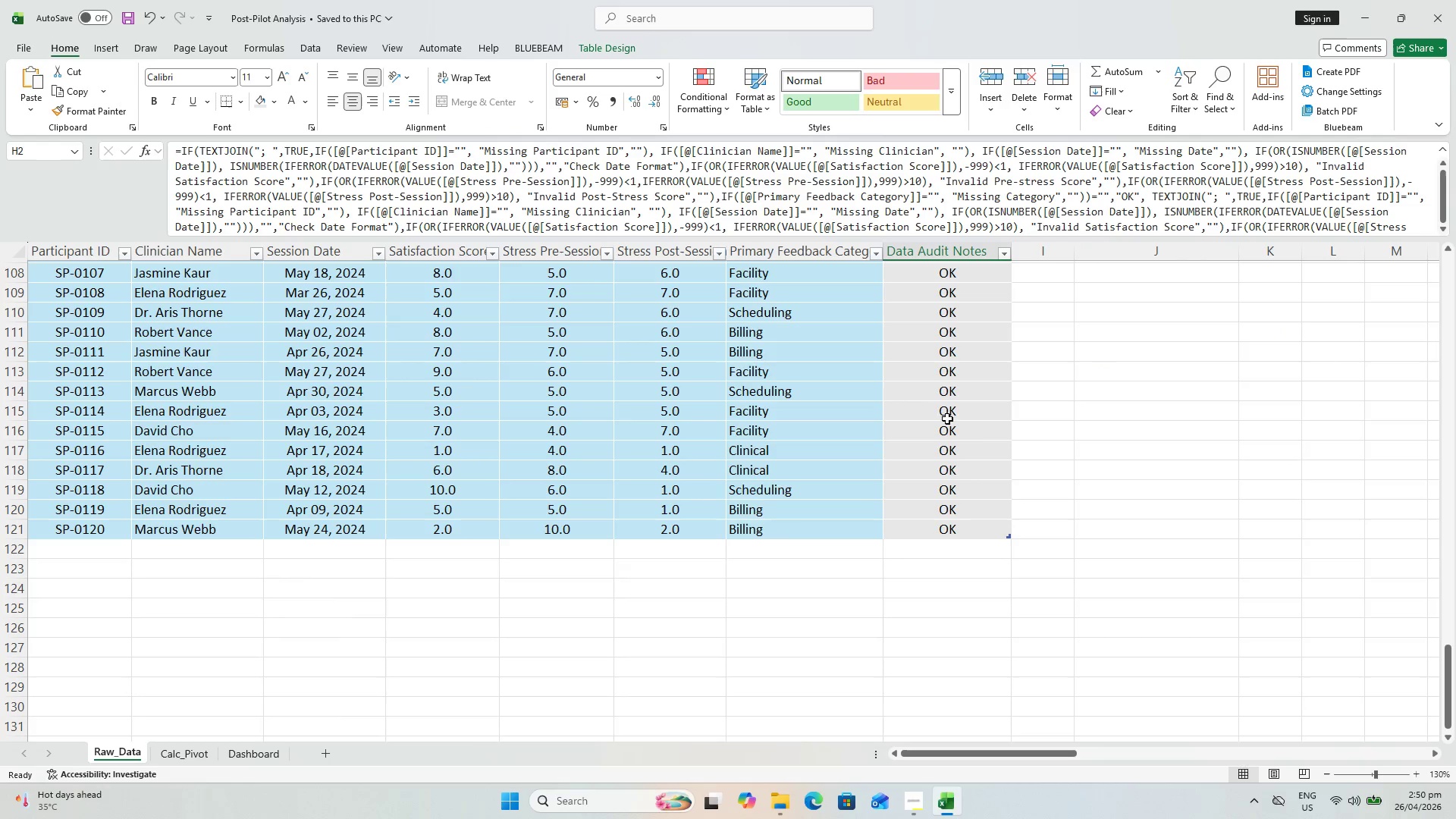 
hold_key(key=ShiftLeft, duration=0.67)
 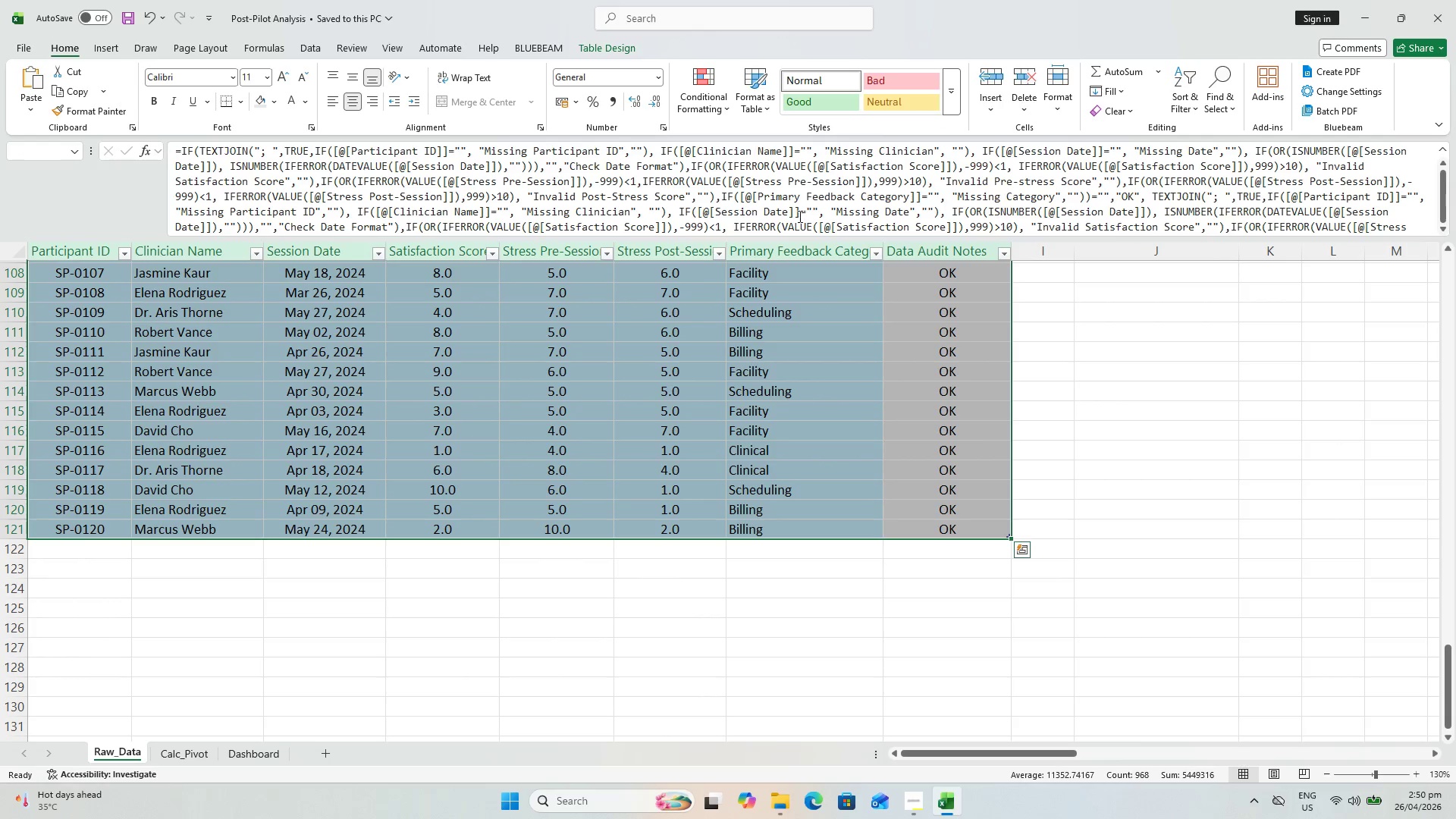 
scroll: coordinate [944, 416], scroll_direction: down, amount: 34.0
 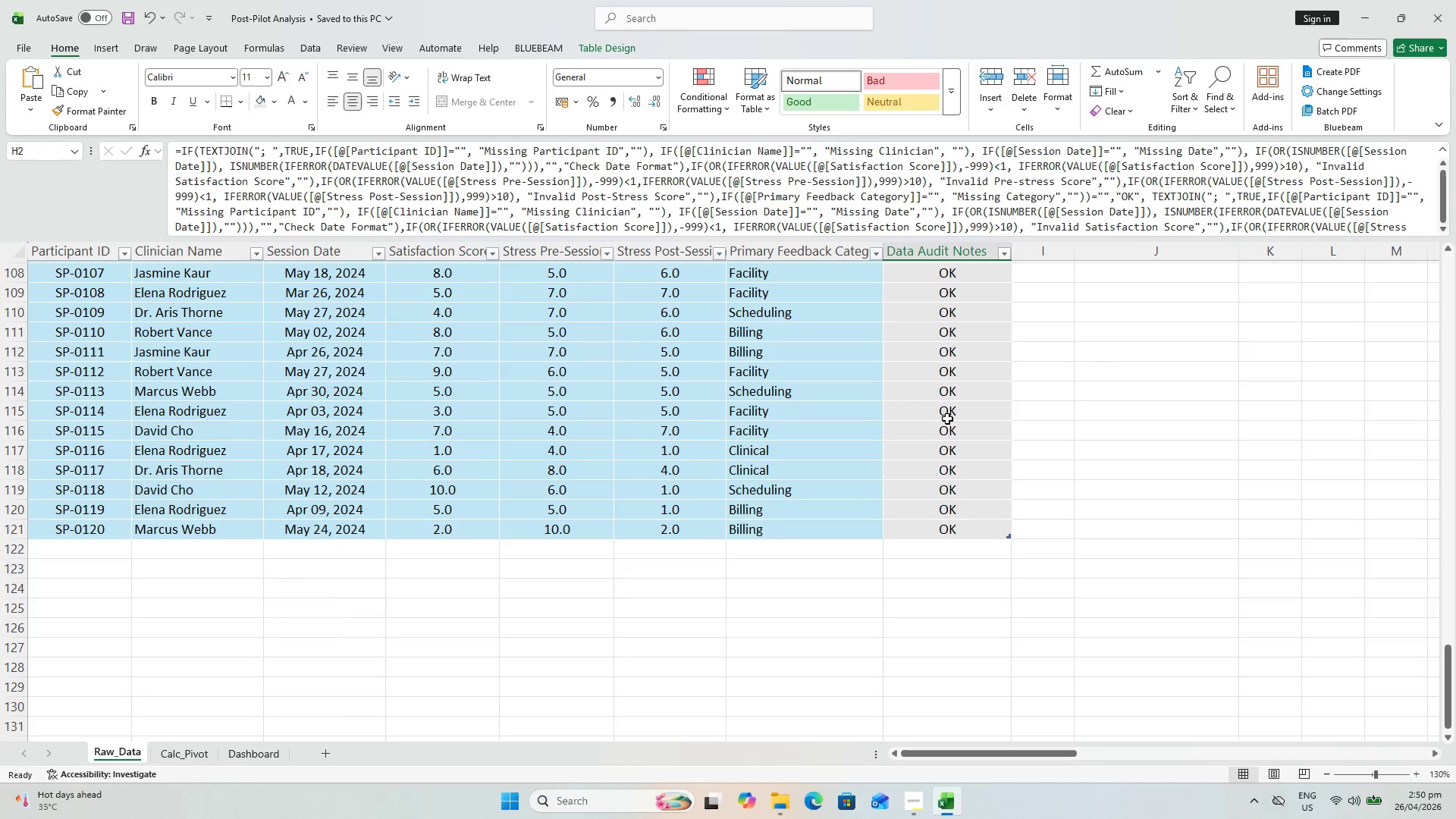 
left_click([976, 538])
 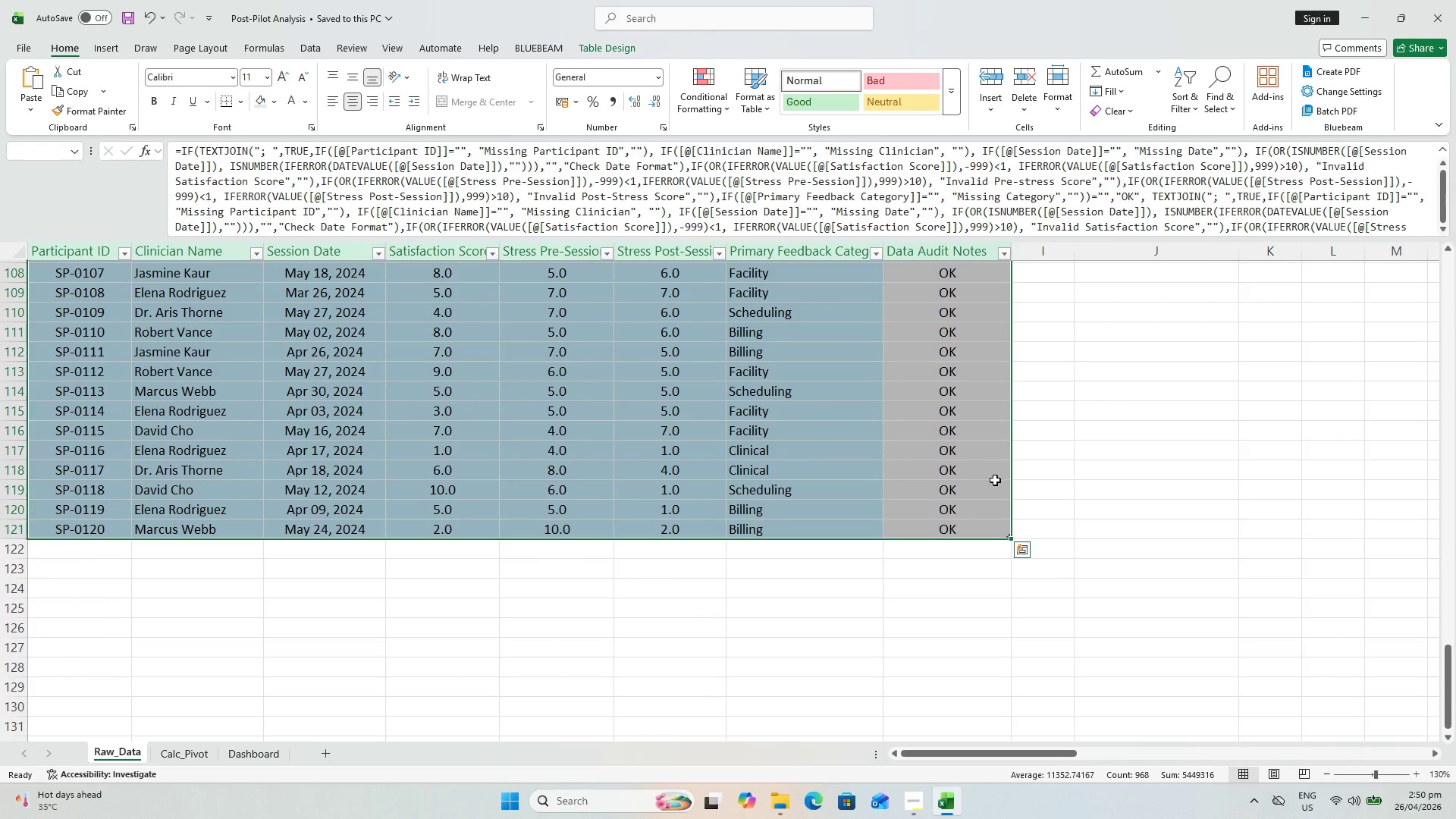 
hold_key(key=ShiftLeft, duration=0.42)
left_click([967, 526])
 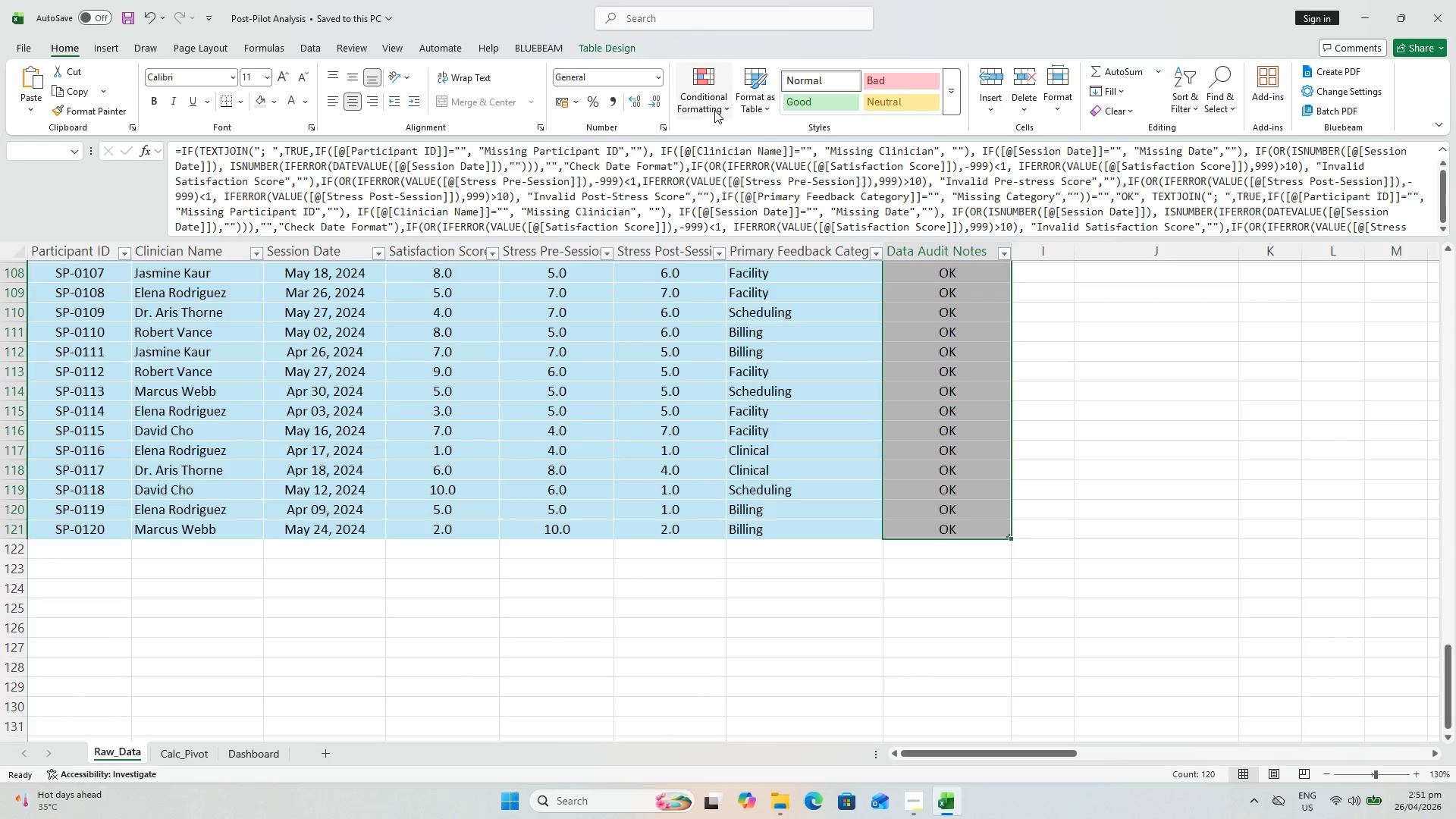 
left_click([709, 105])
 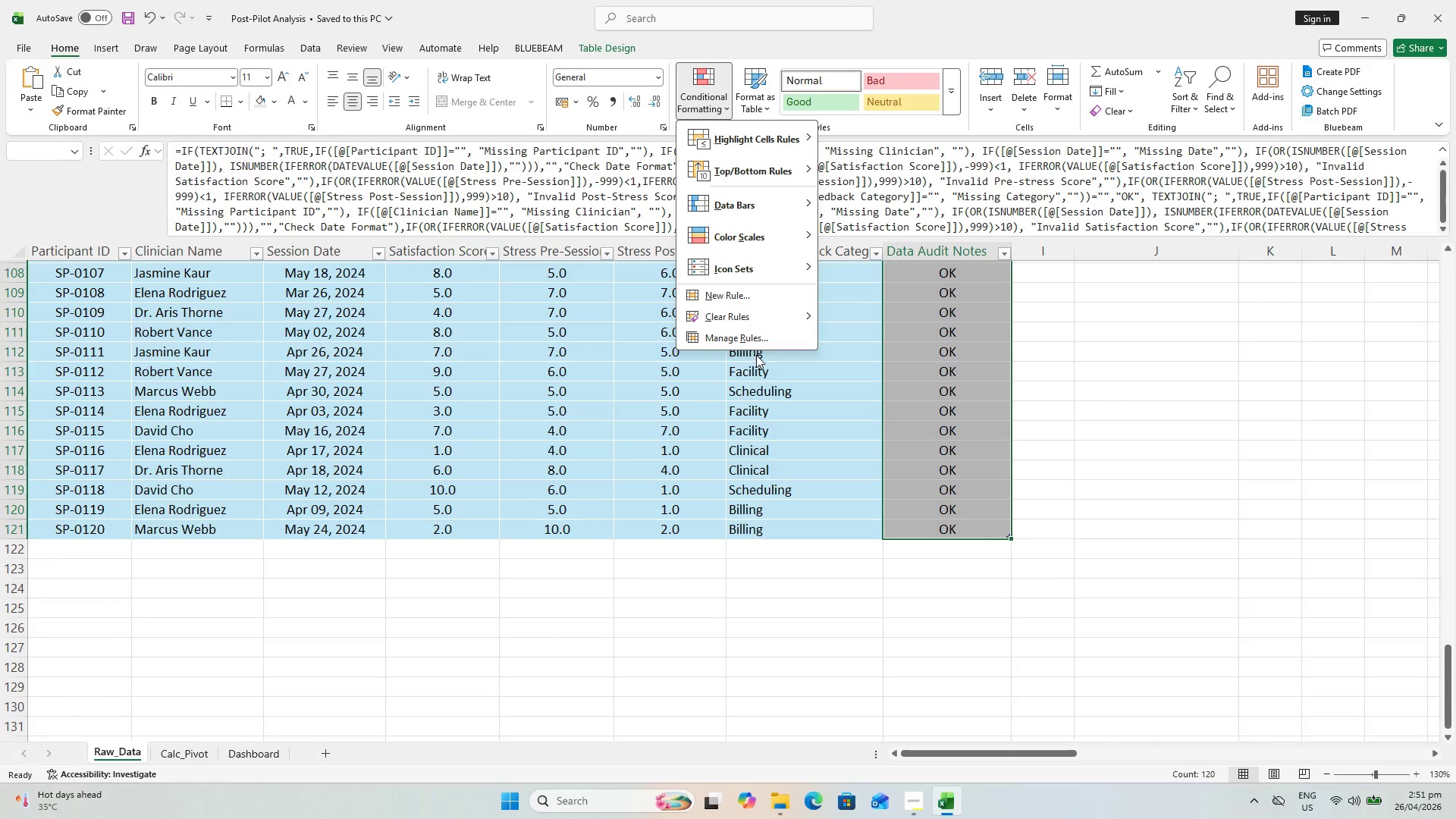 
left_click([751, 338])
 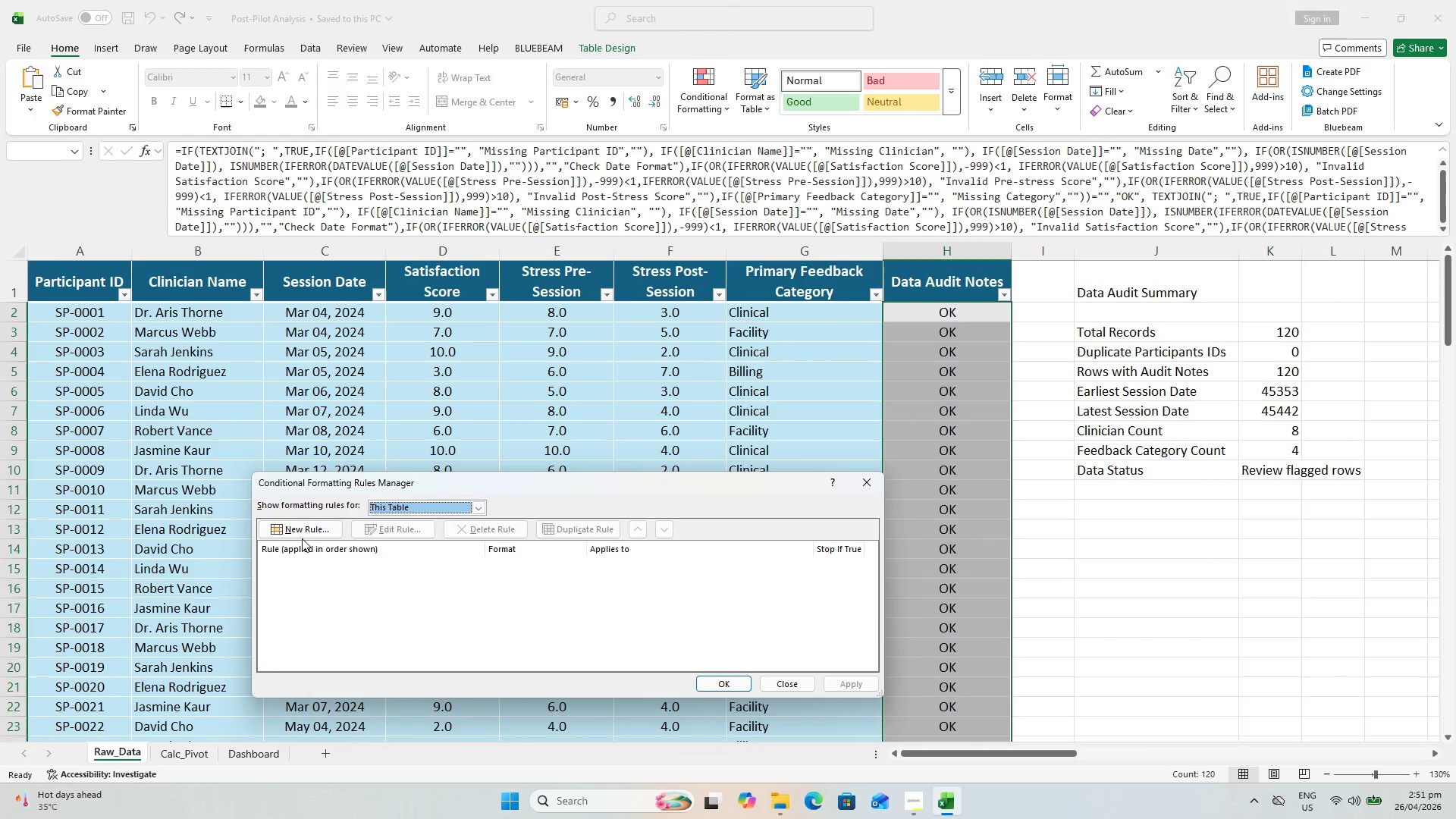 
left_click([295, 532])
 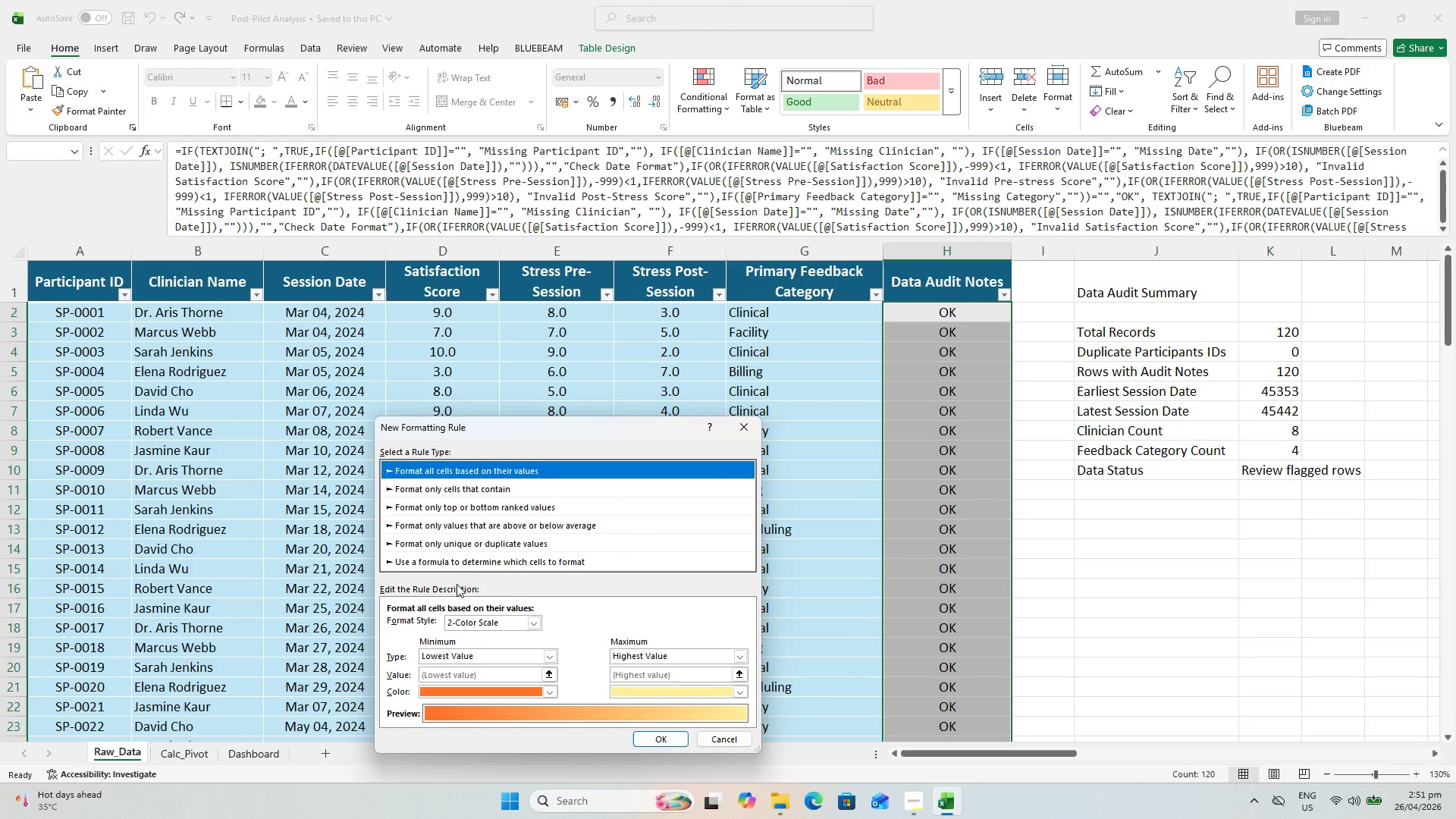 
left_click([460, 560])
 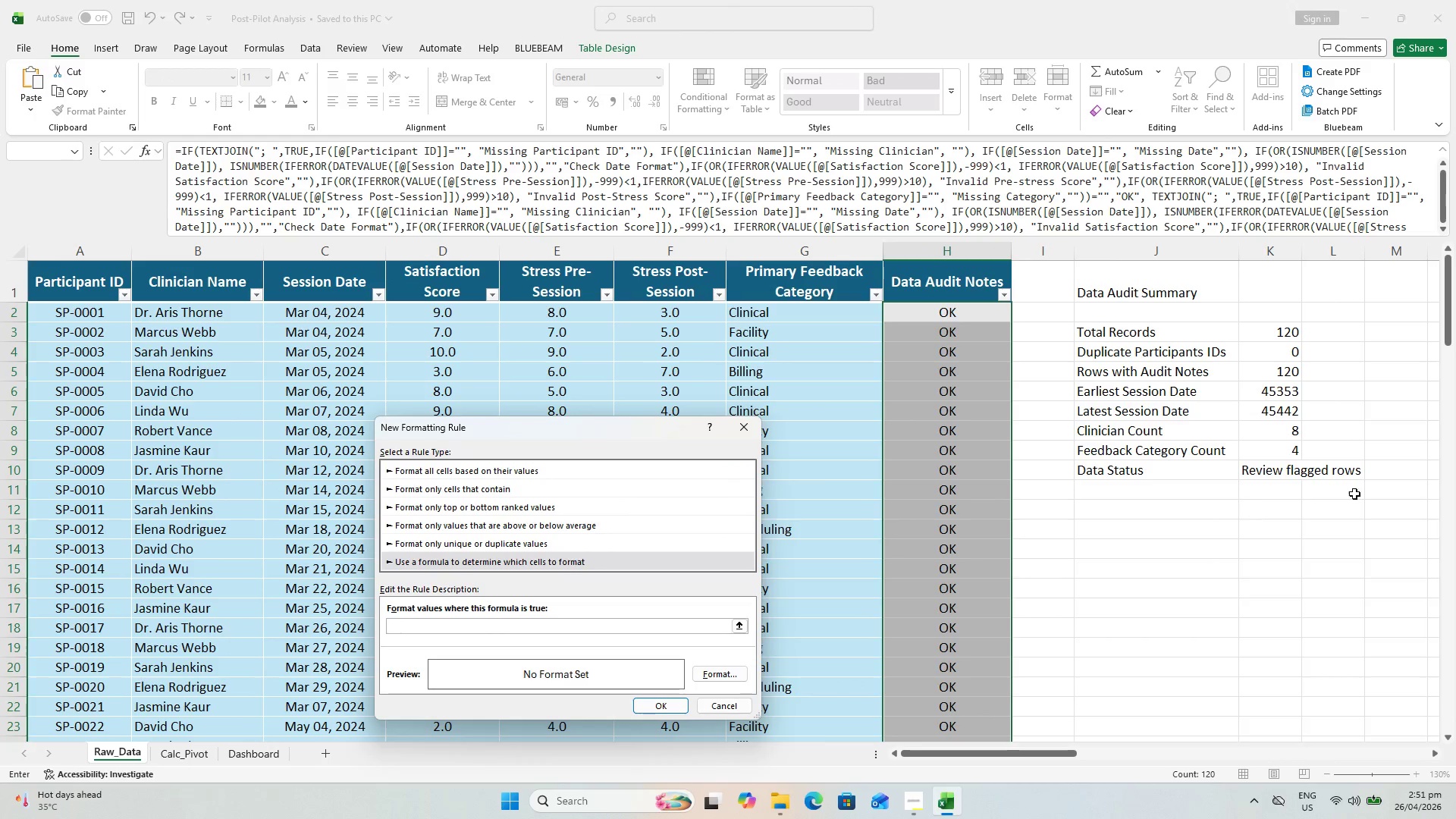 
type(=$H2="OK")
 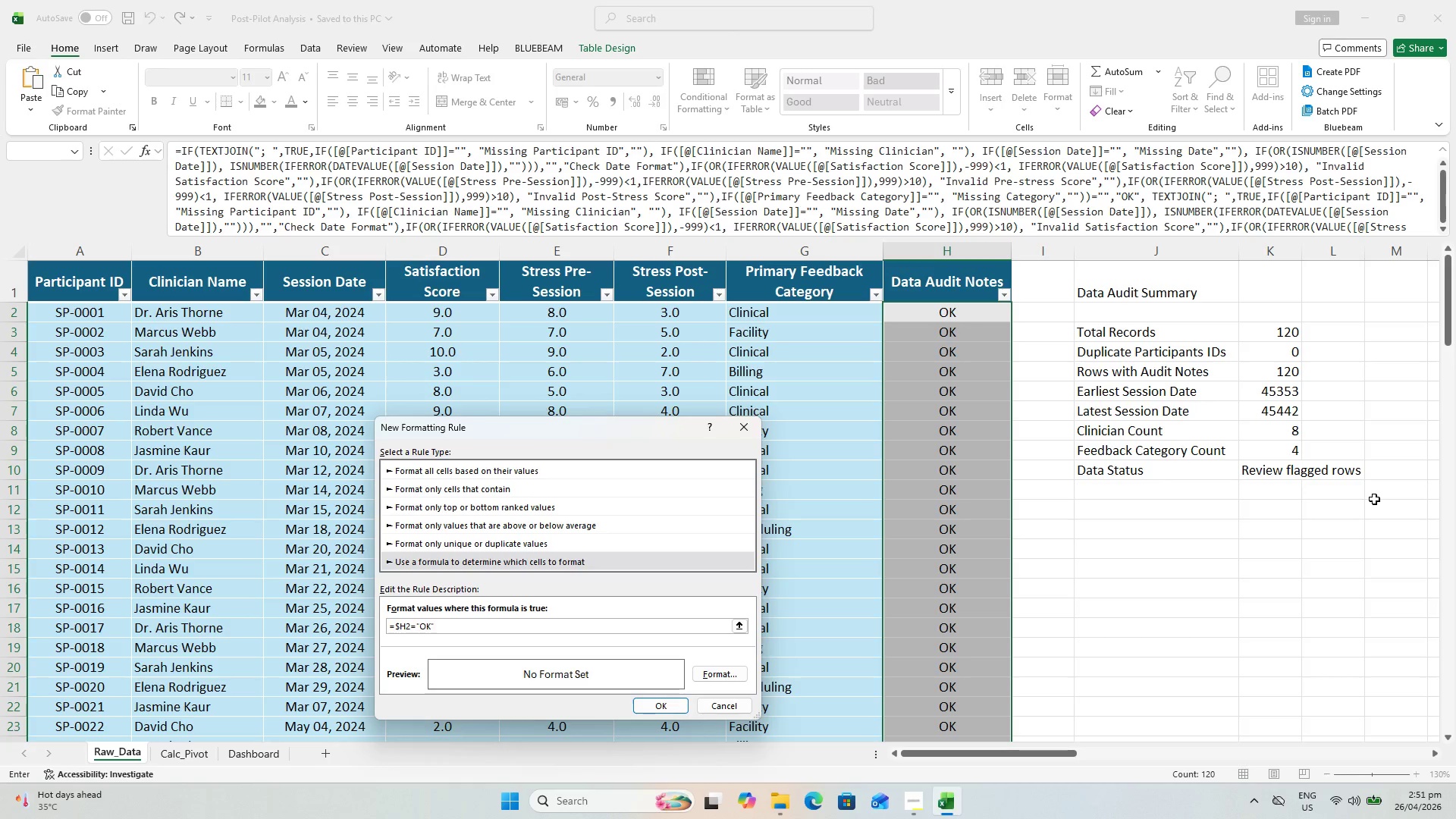 
wait(13.53)
 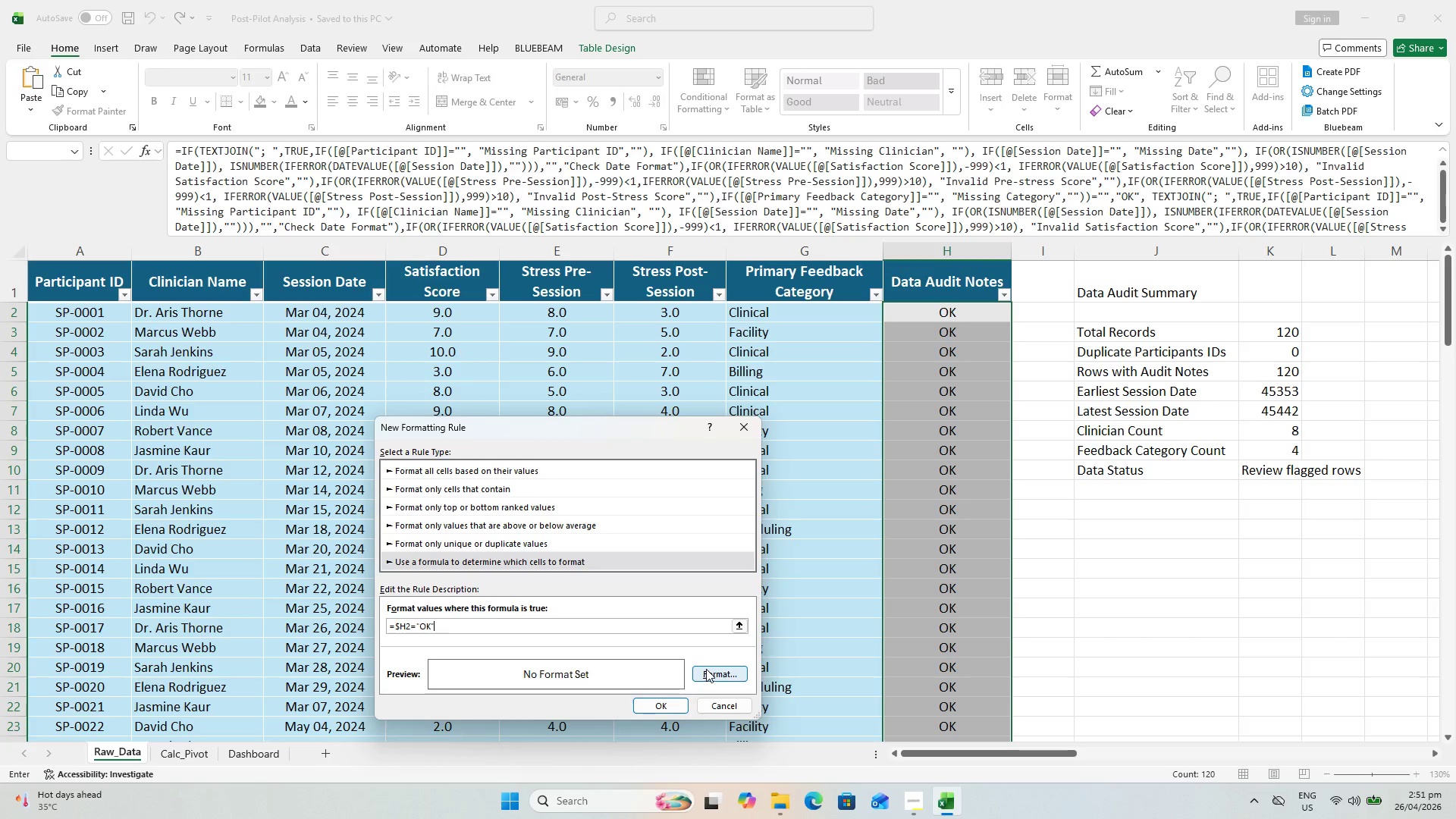 
left_click([706, 667])
 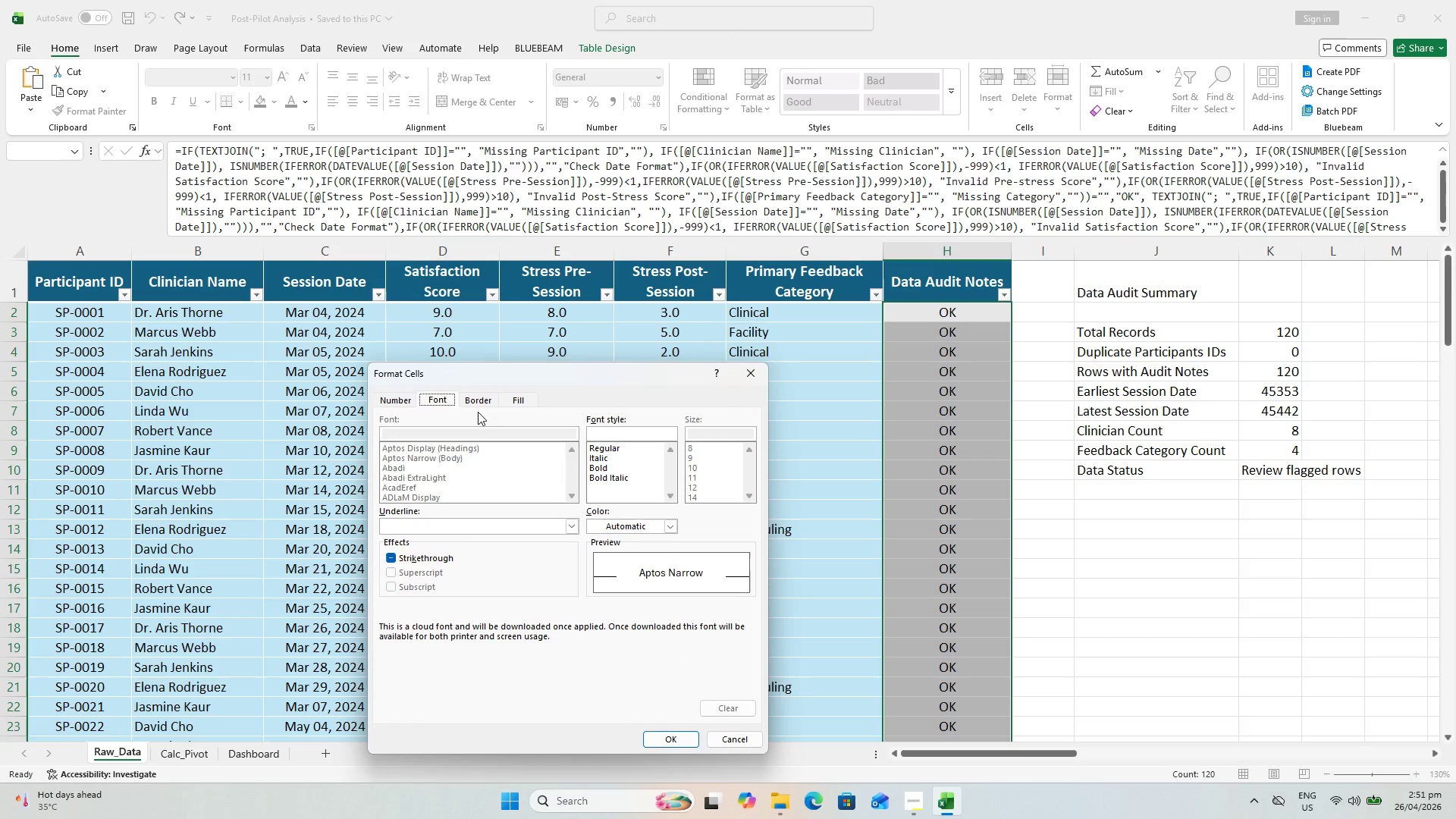 
left_click([522, 394])
 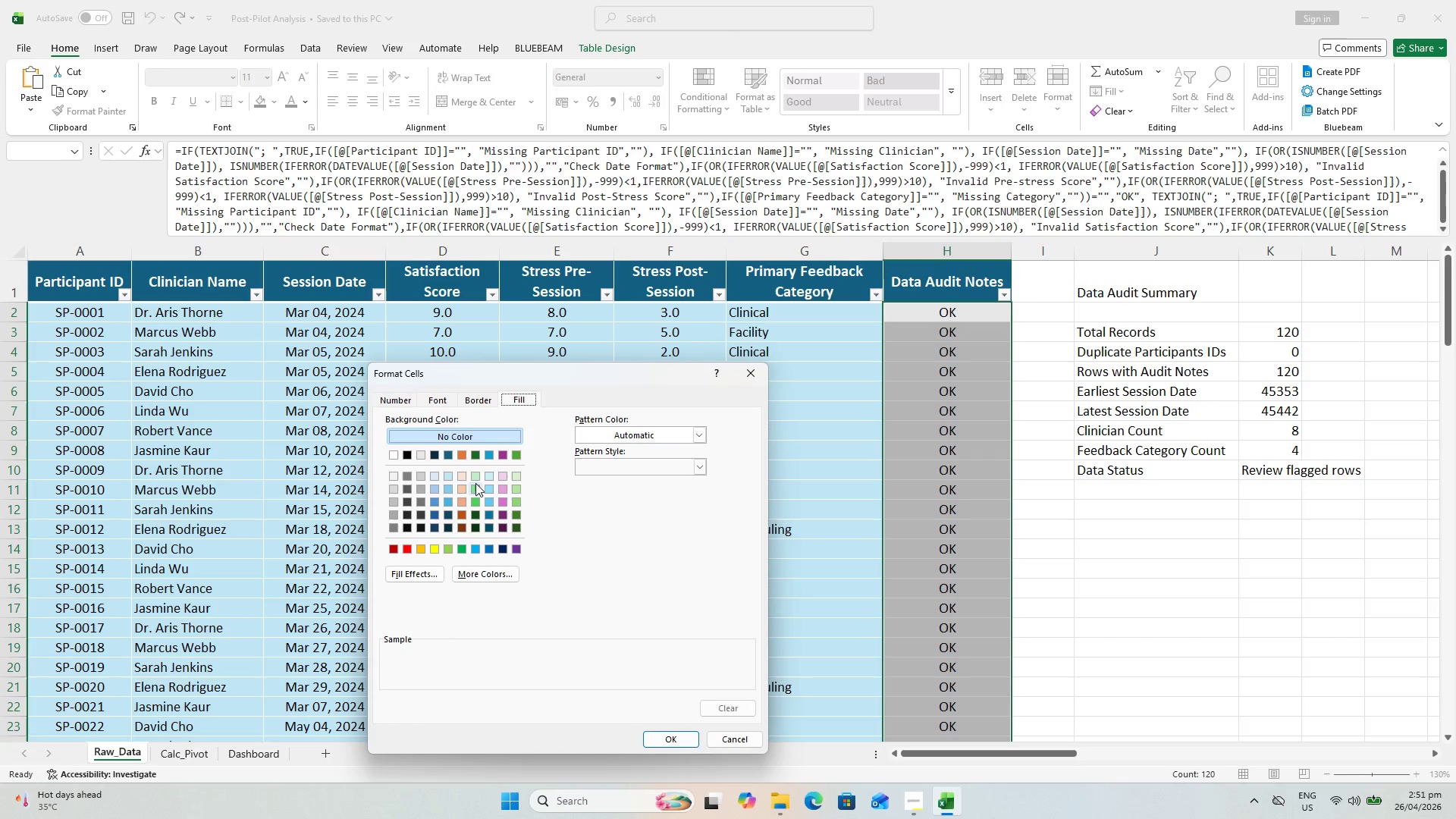 
left_click([477, 473])
 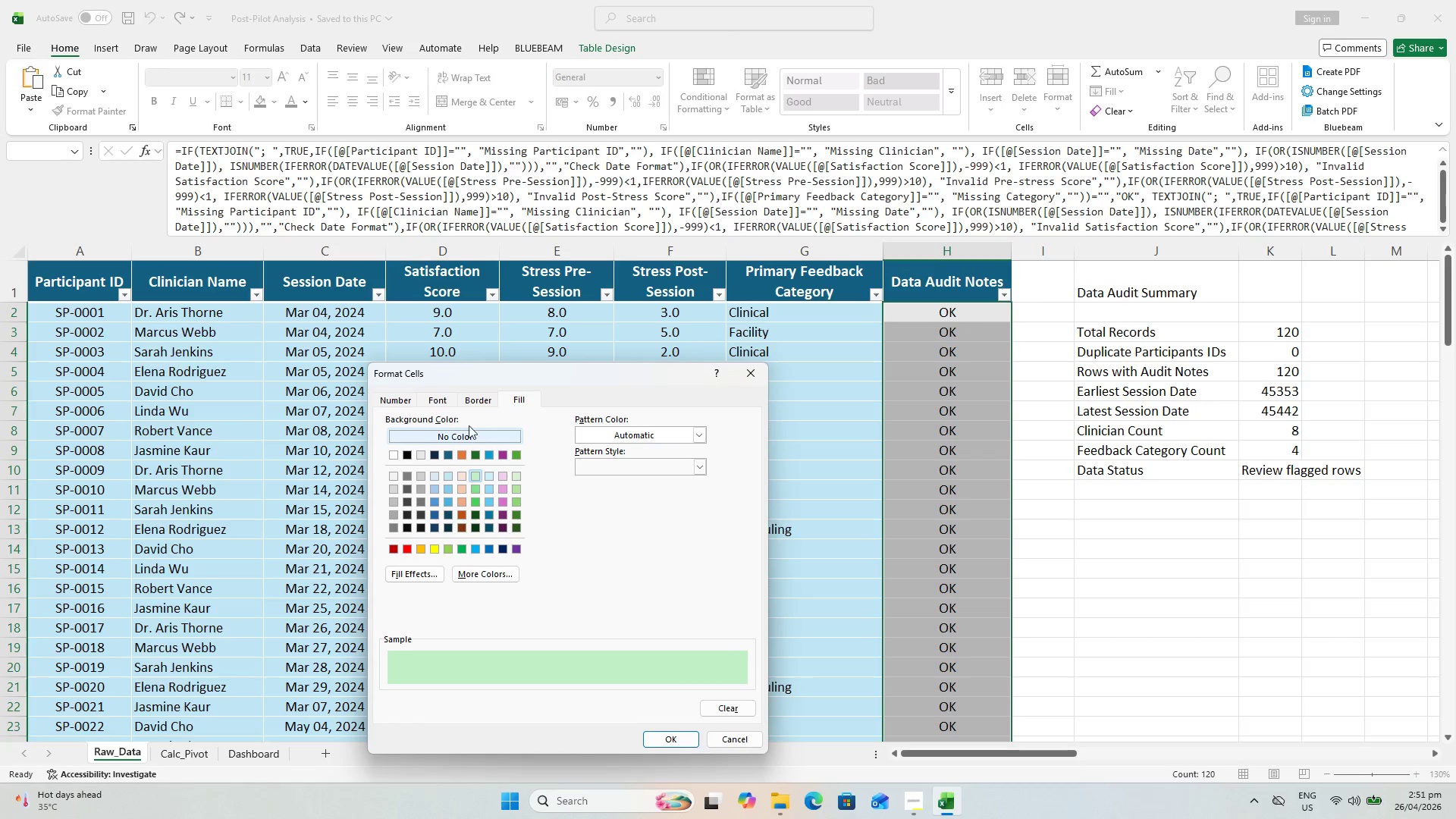 
left_click([450, 398])
 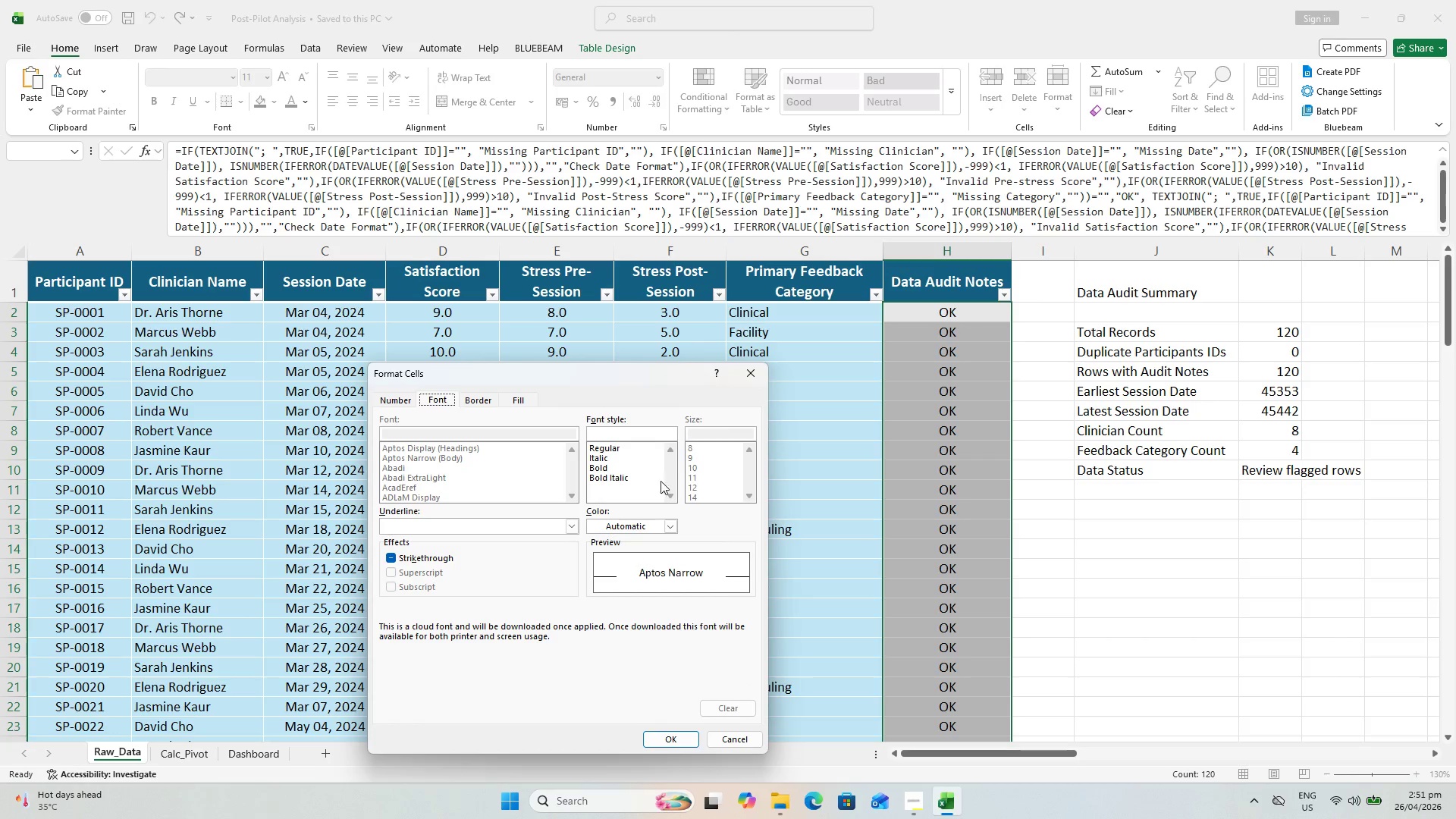 
left_click([665, 528])
 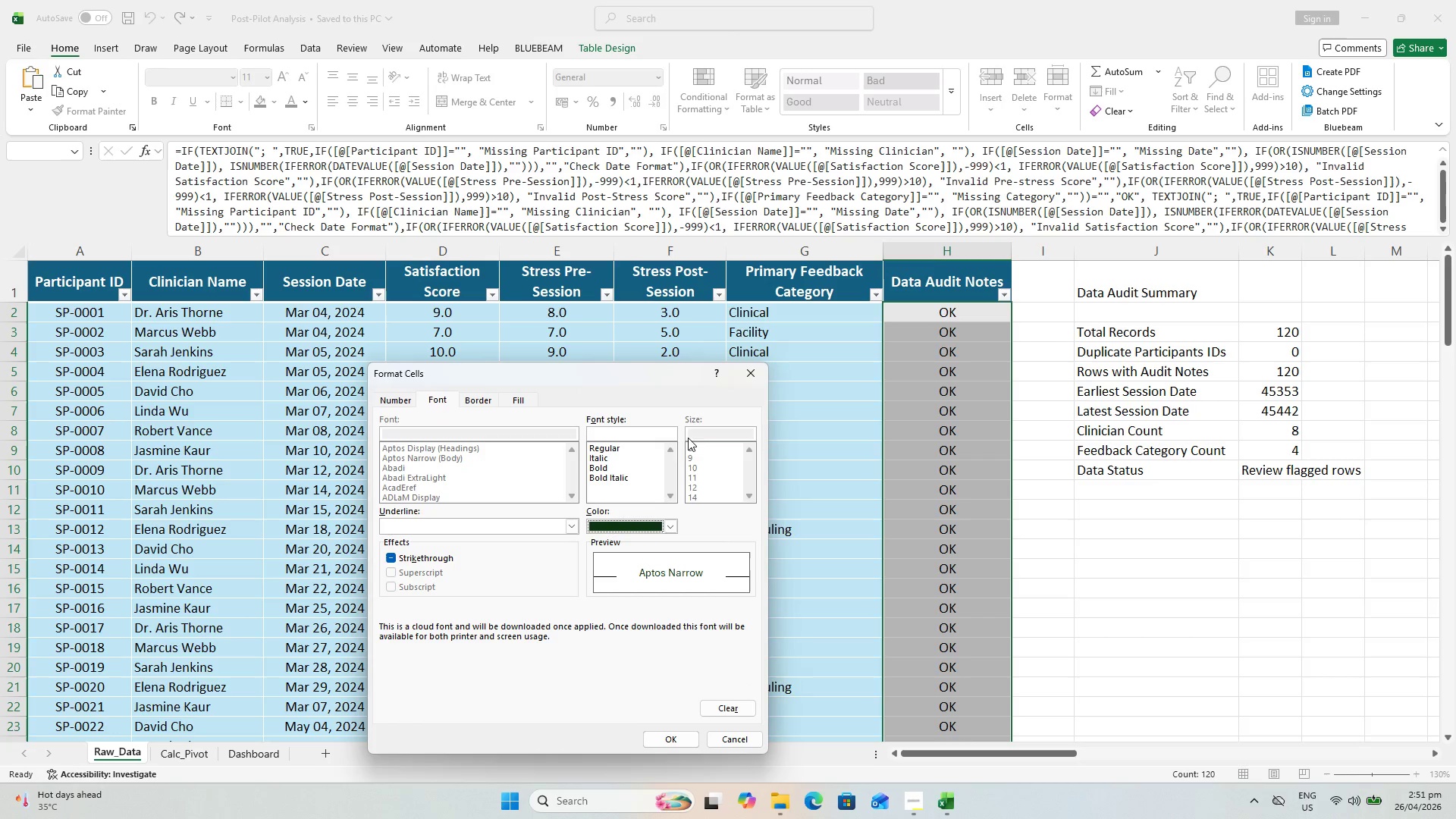 
left_click([624, 466])
 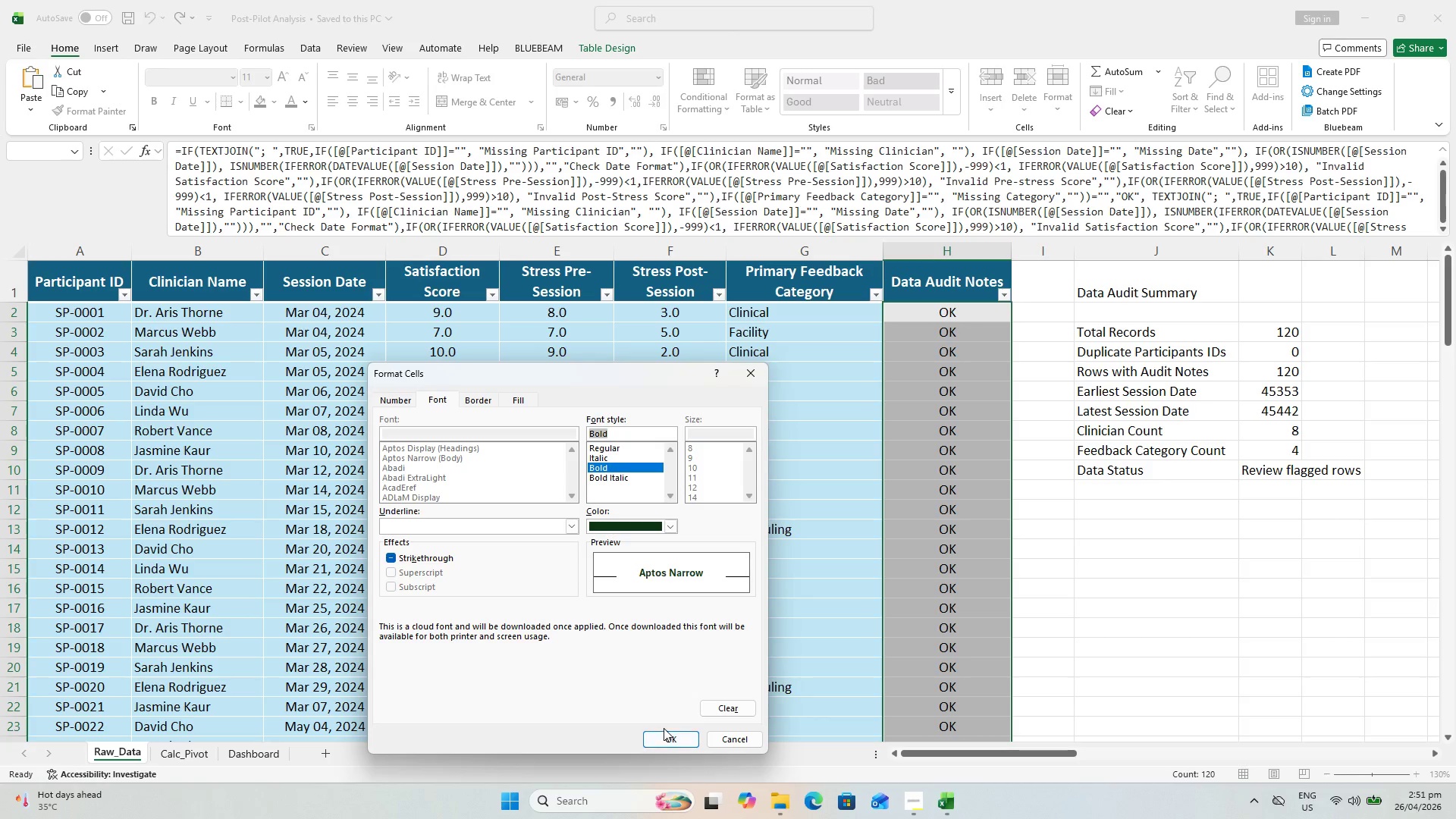 
double_click([669, 745])
 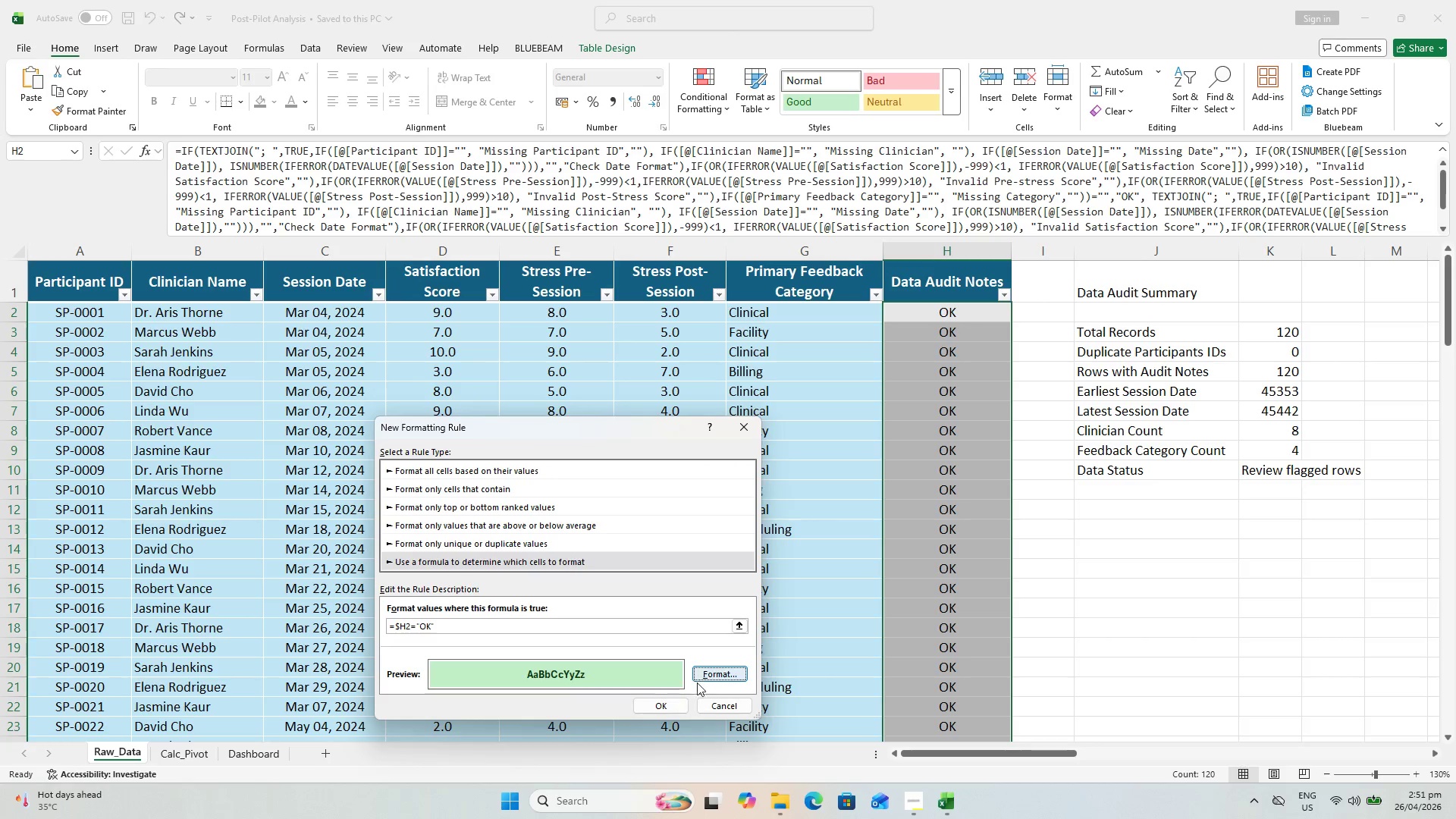 
left_click([639, 708])
 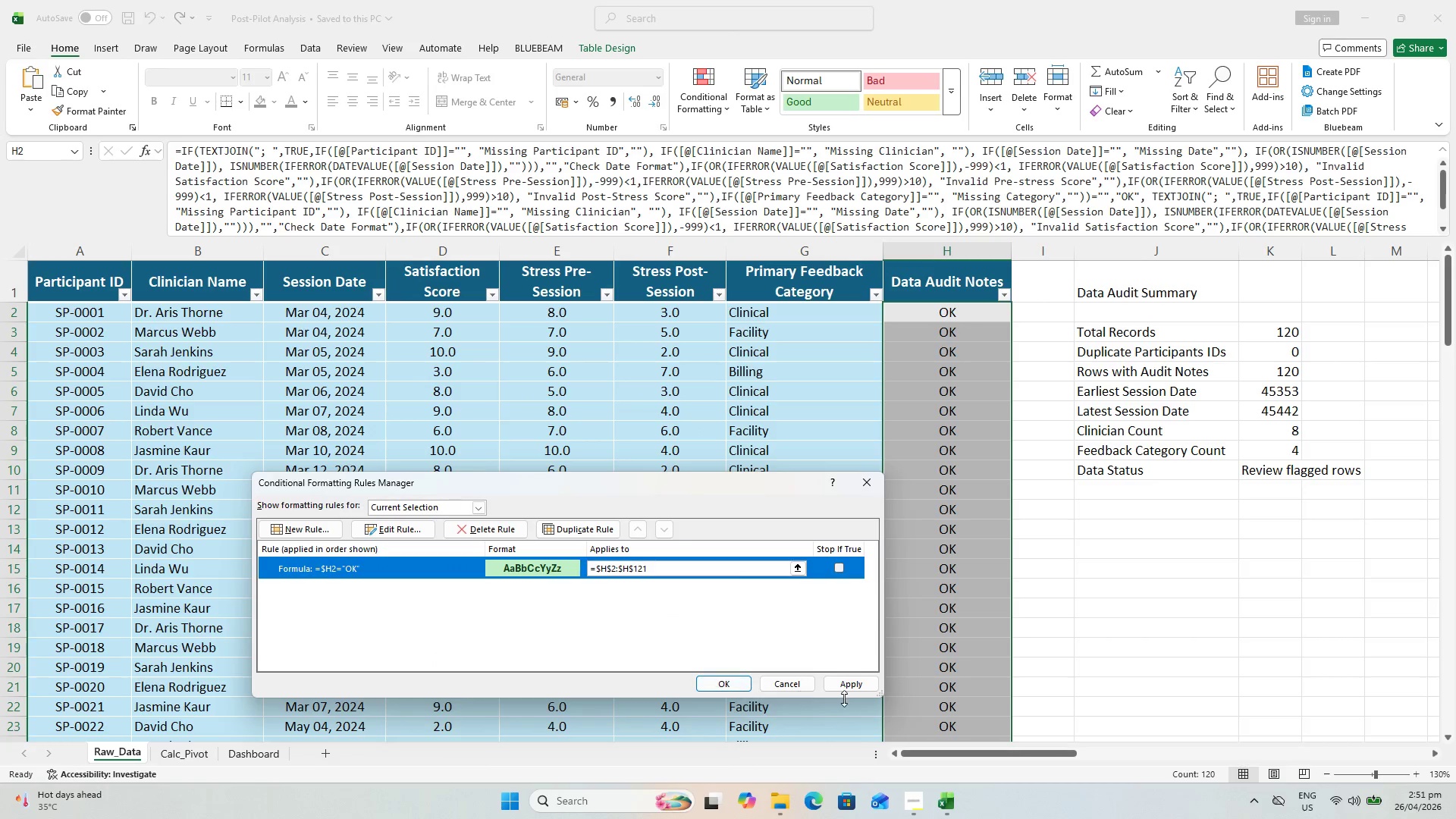 
left_click([848, 689])
 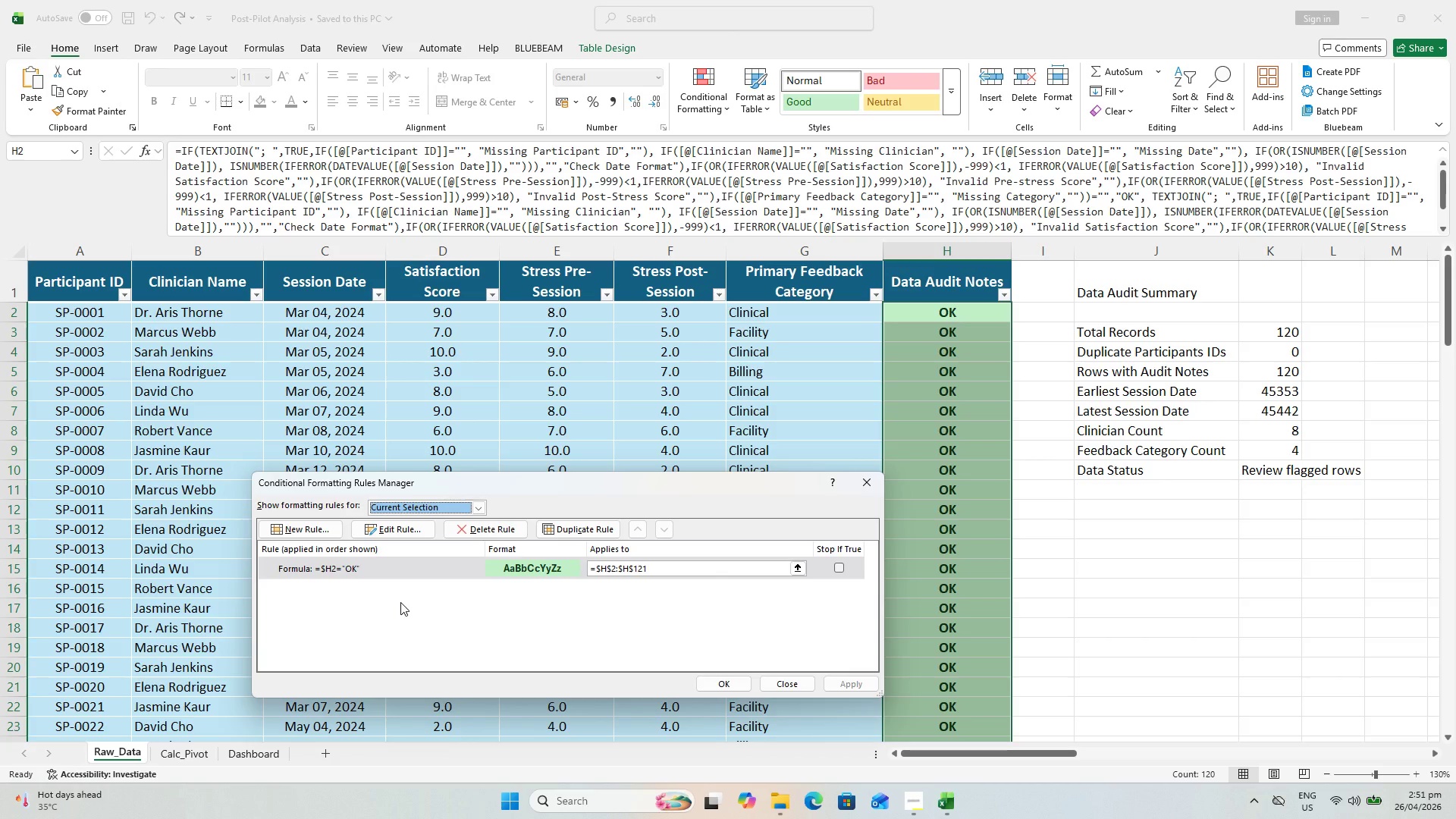 
wait(19.53)
 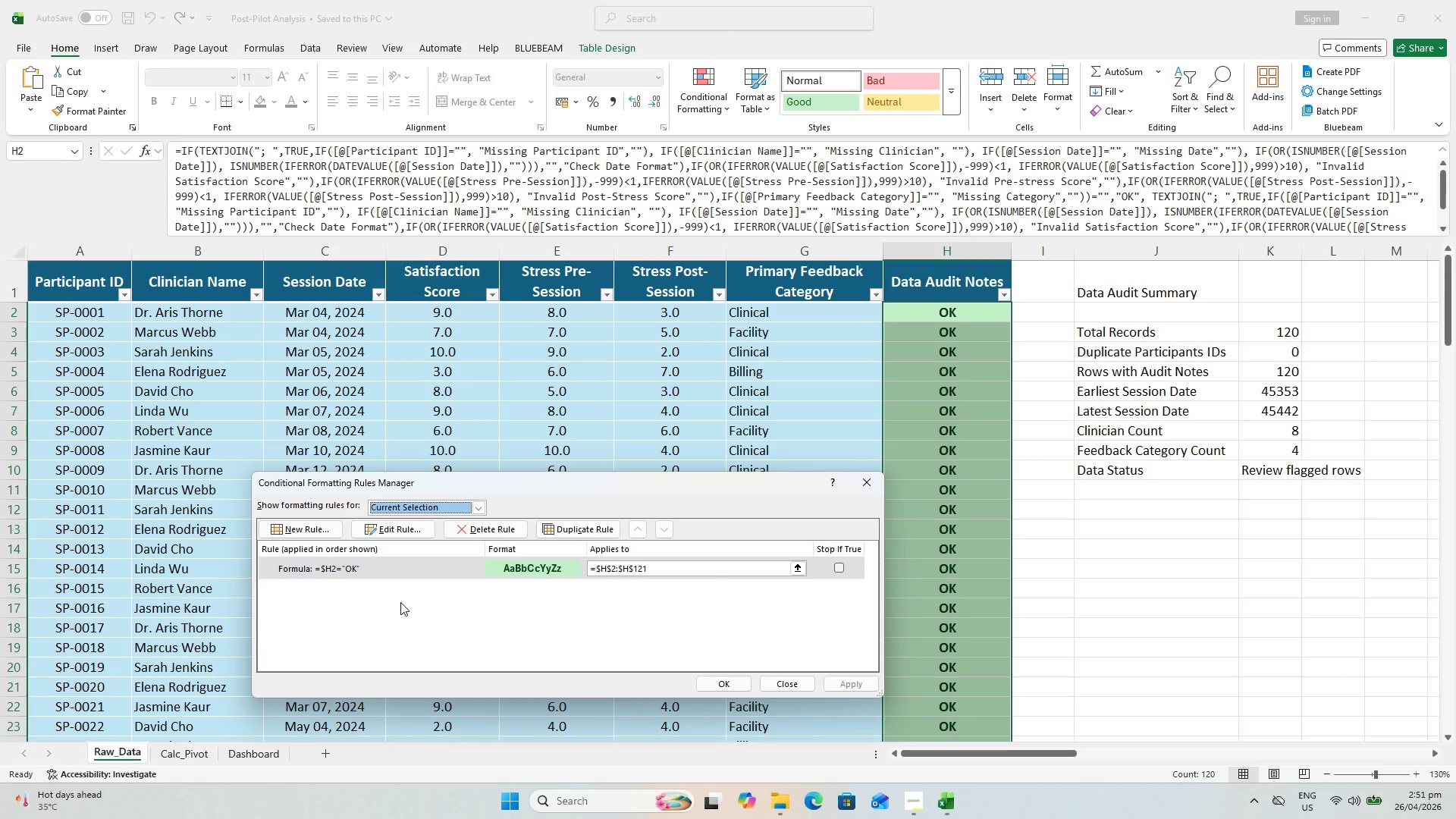 
left_click([300, 538])
 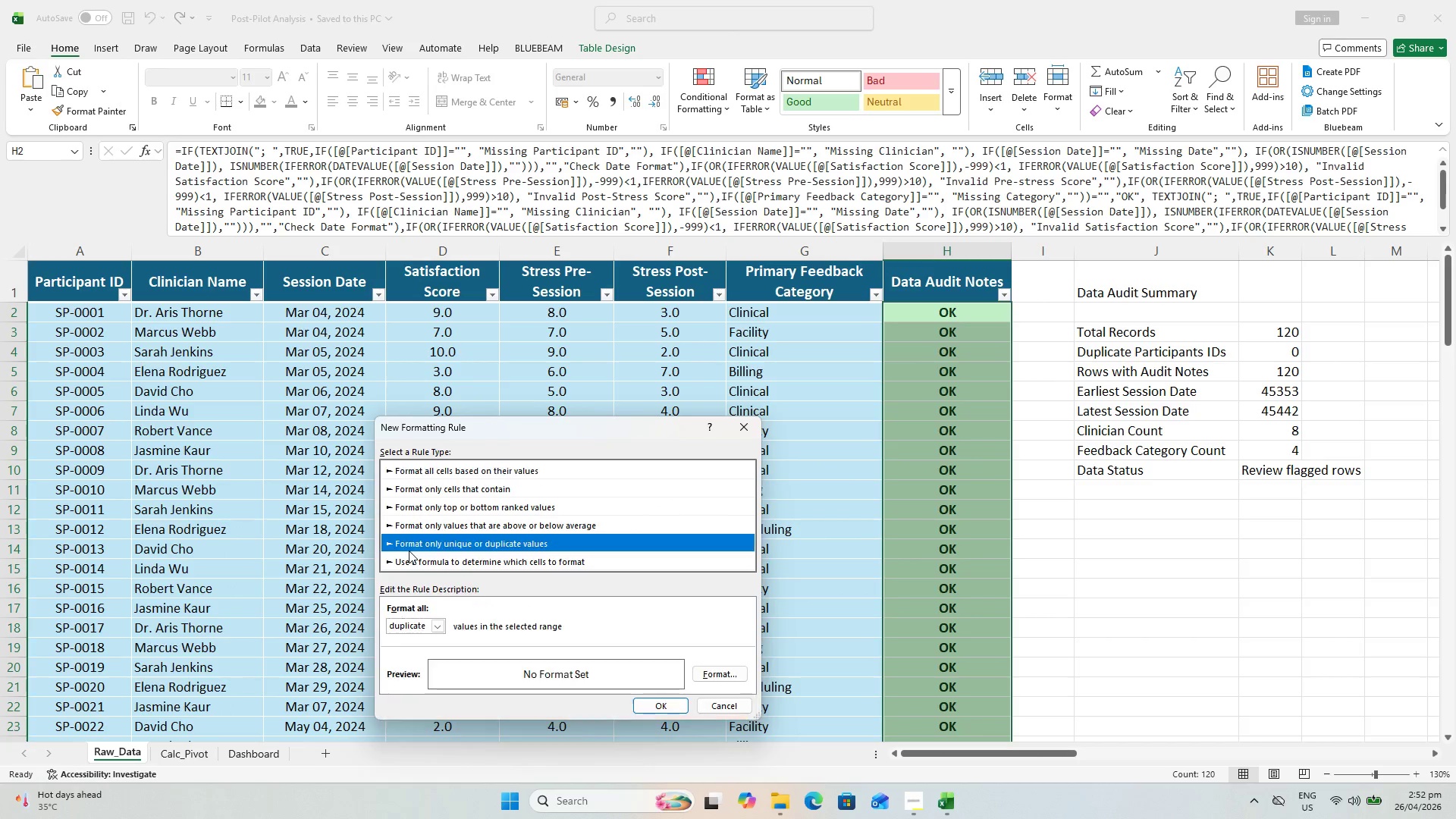 
double_click([410, 558])
 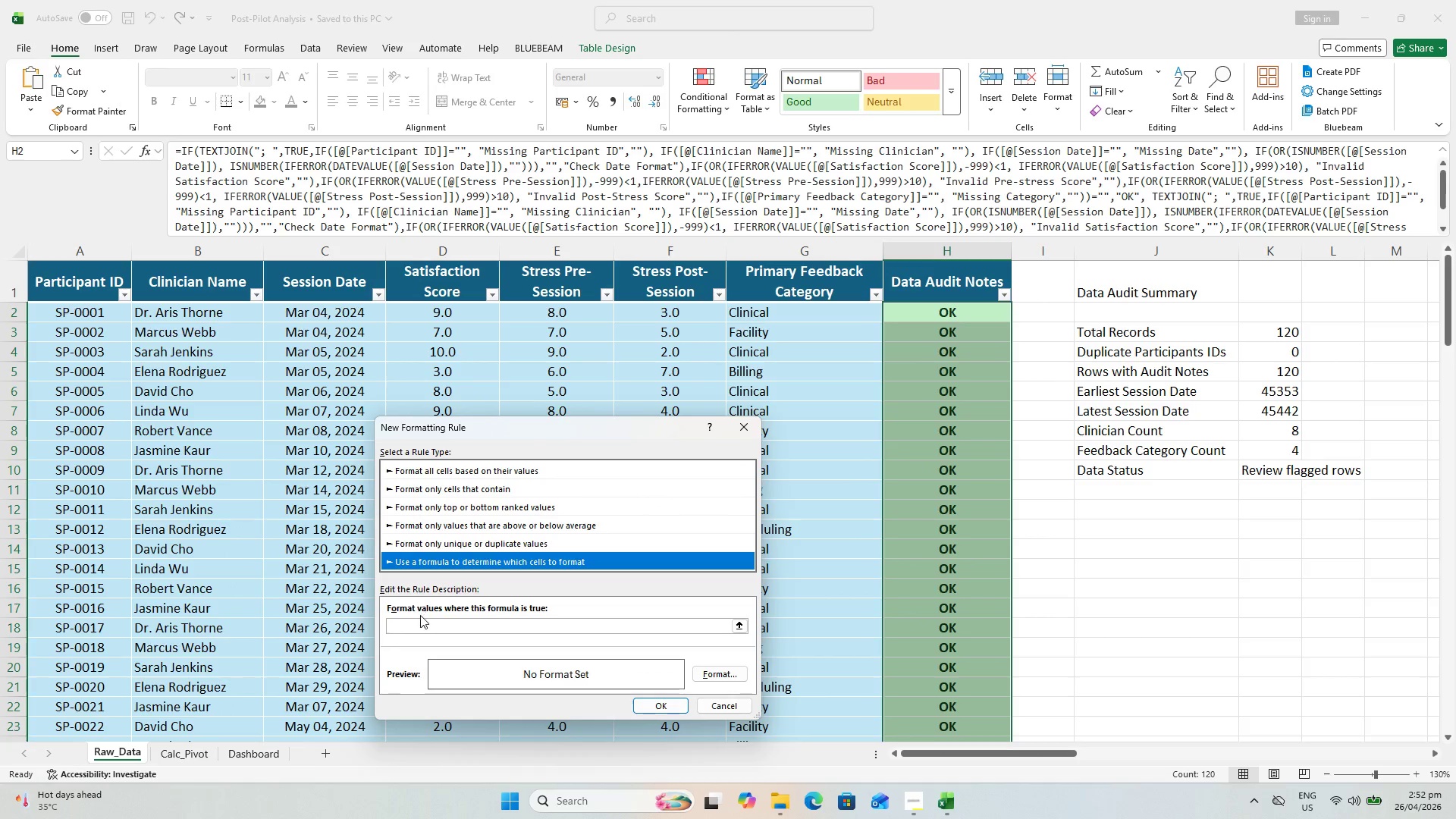 
left_click([422, 627])
 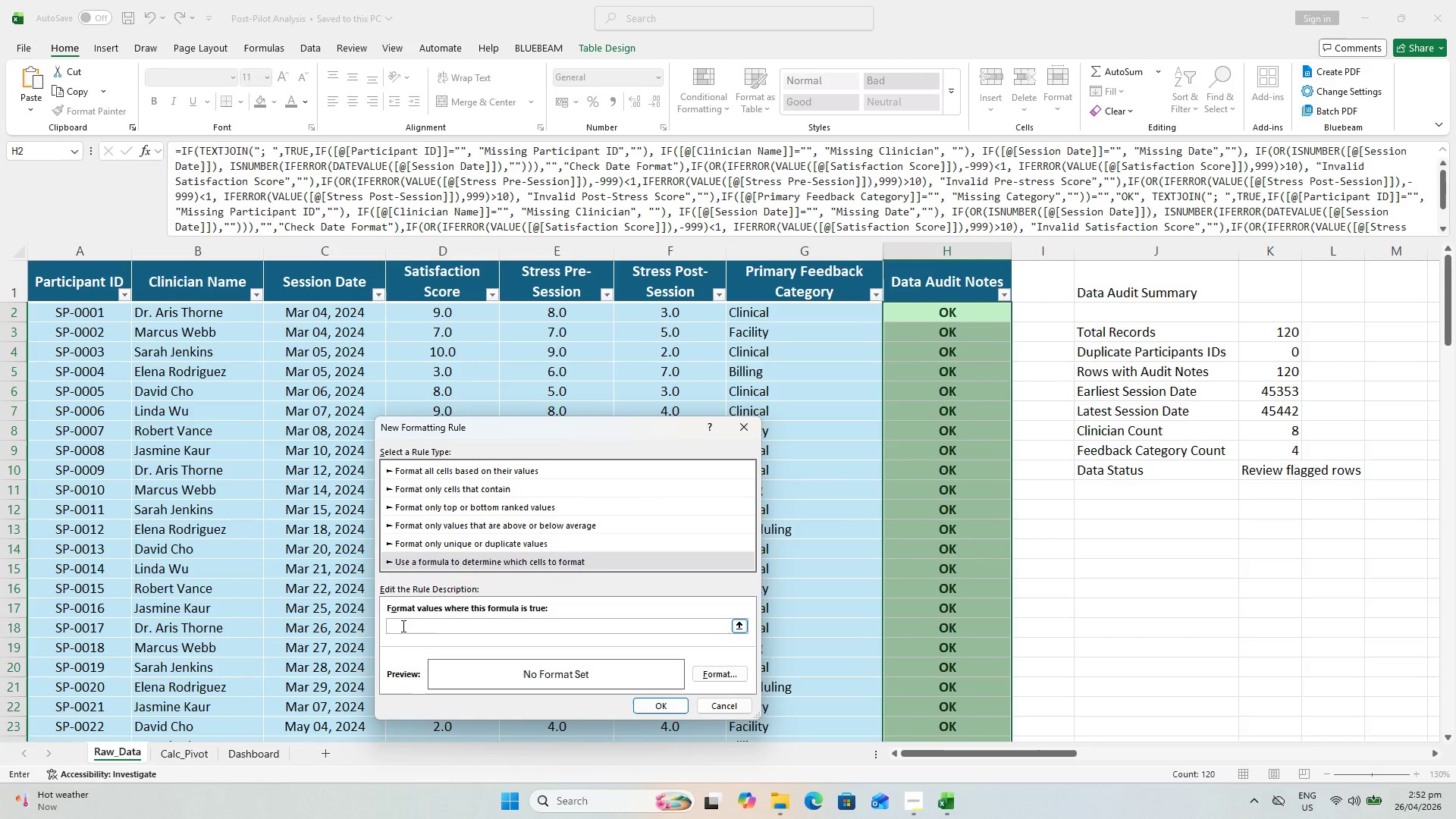 
type(=$H23)
key(Backspace)
 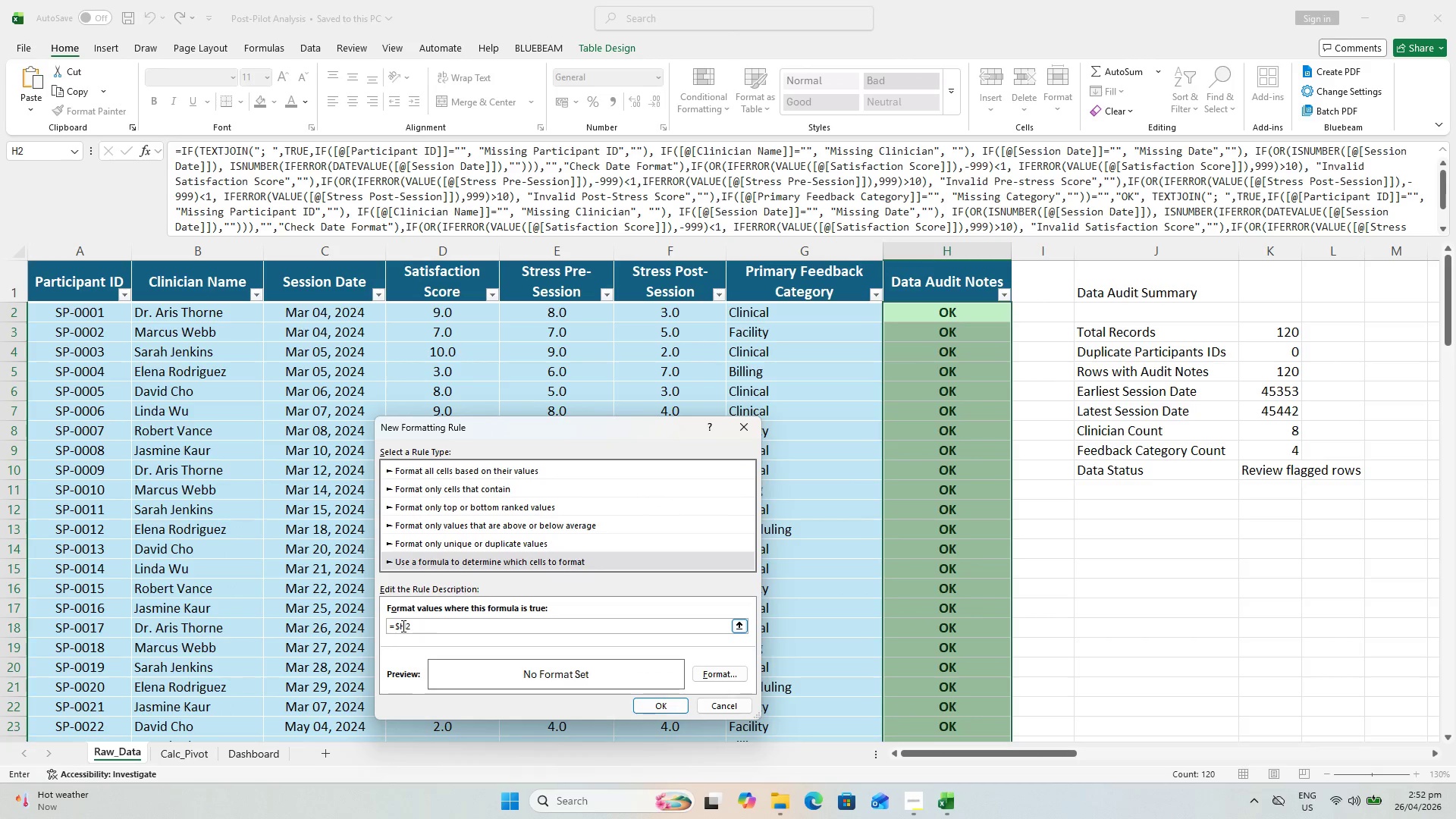 
type(<>"OK")
 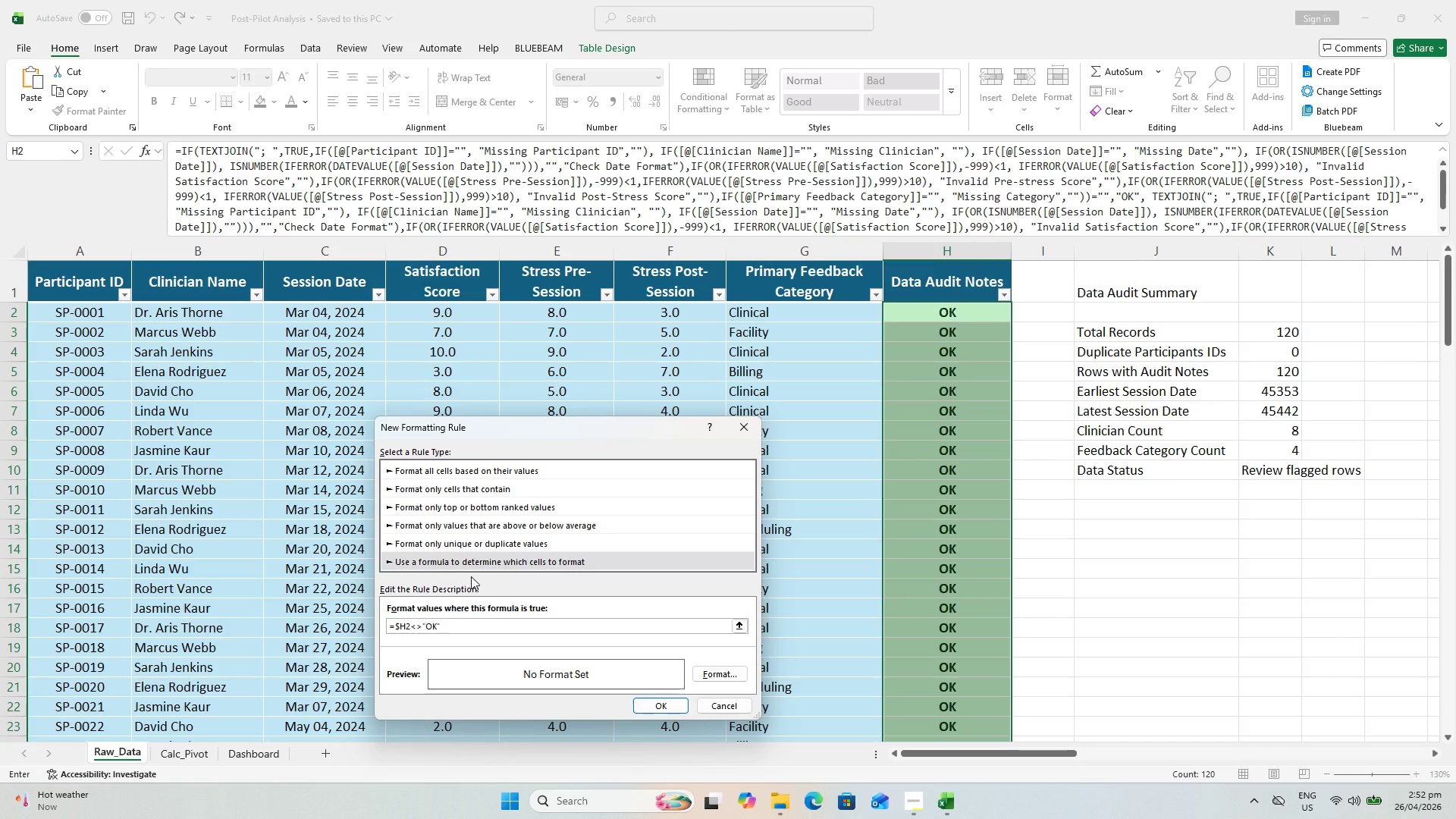 
key(Enter)
 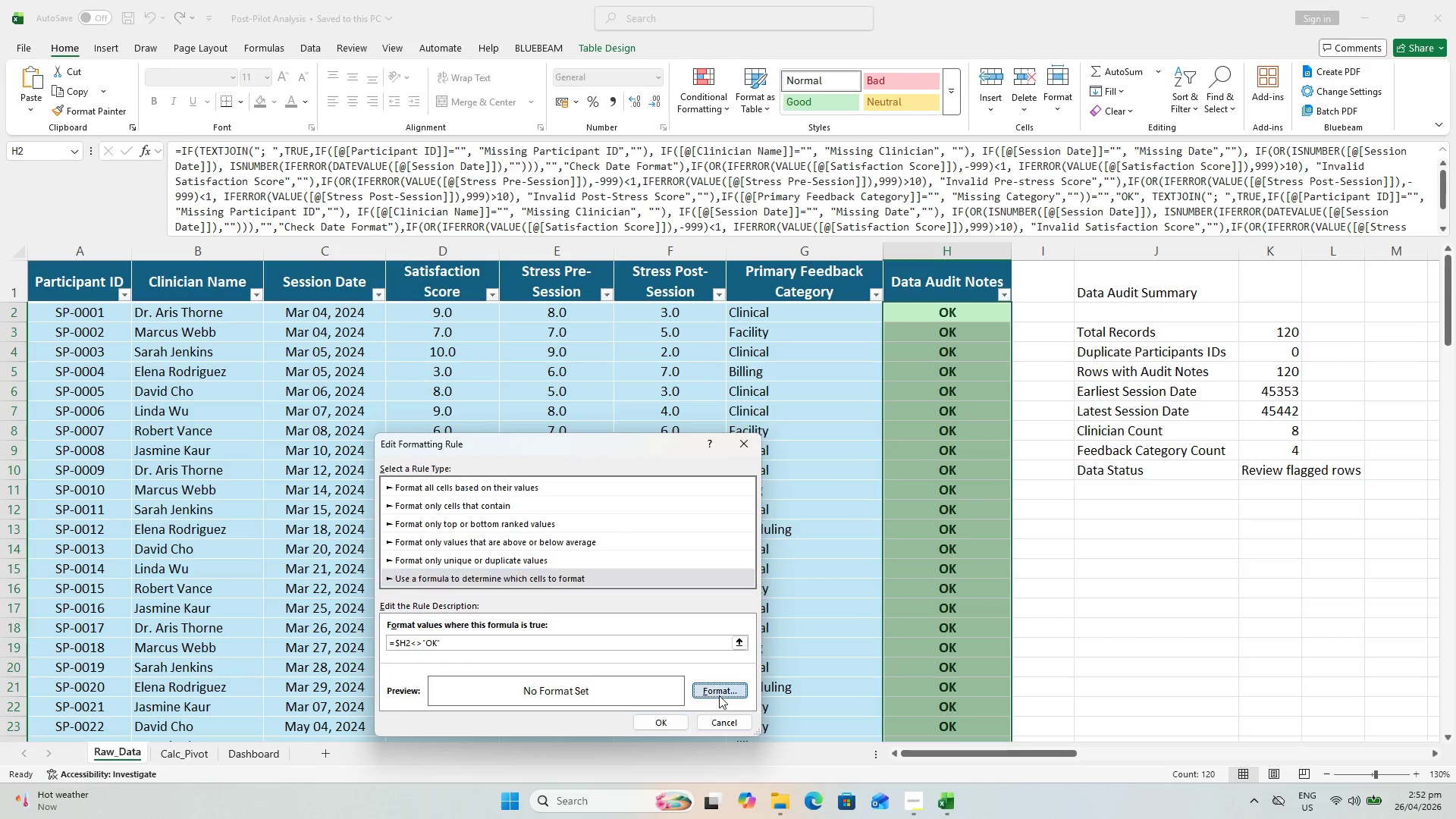 
left_click([508, 394])
 